 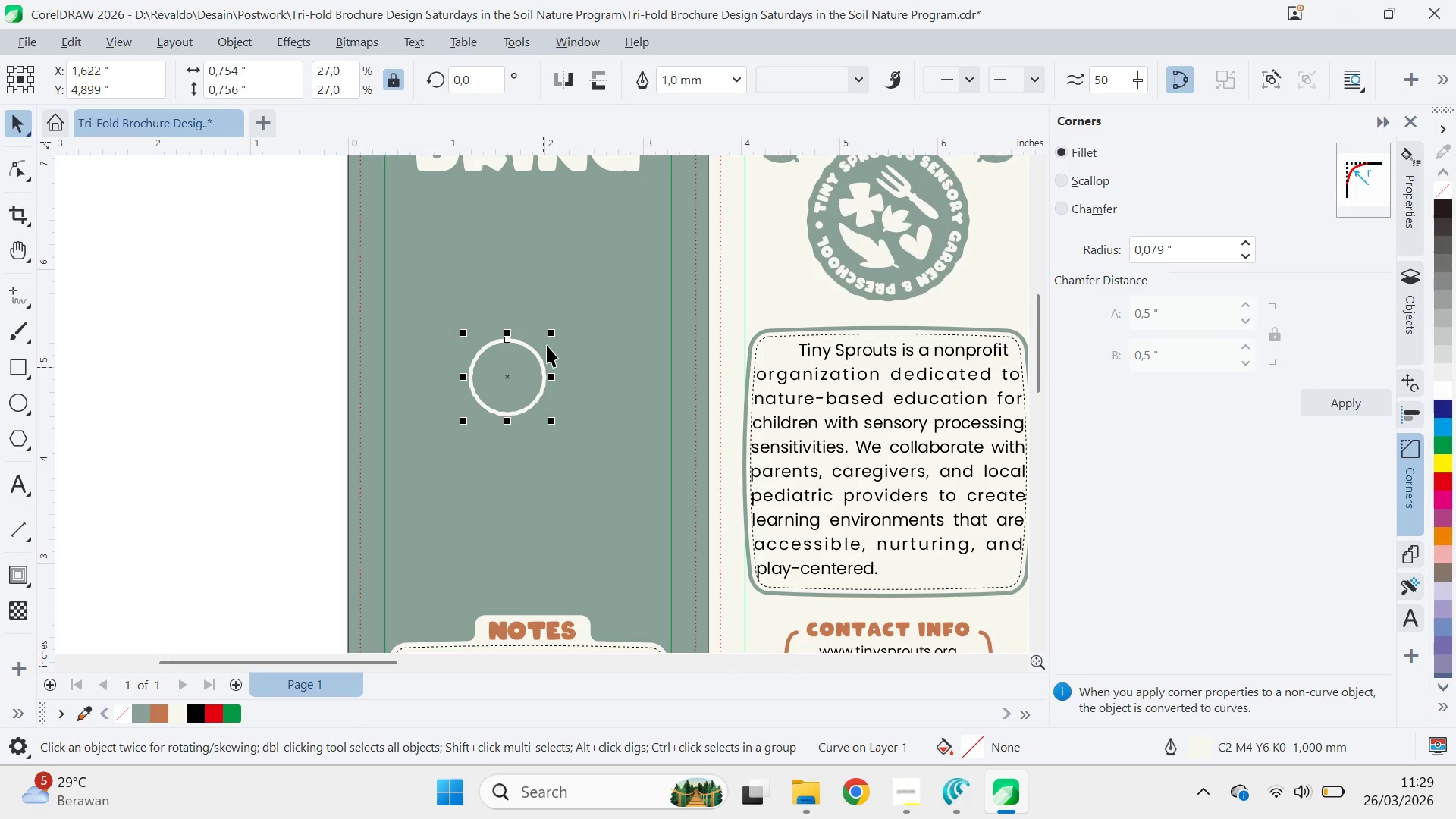 
left_click_drag(start_coordinate=[553, 331], to_coordinate=[586, 362])
 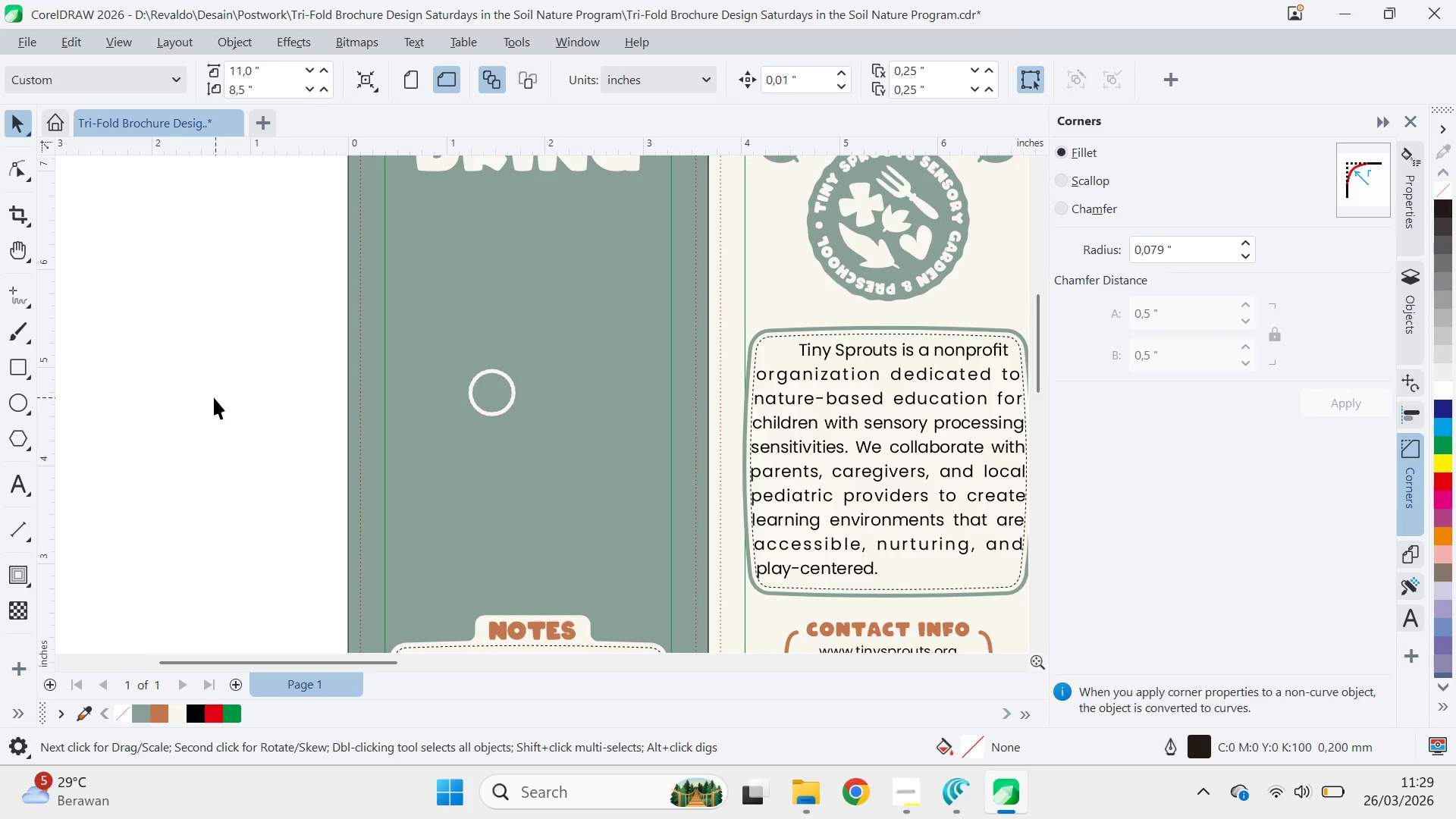 
left_click([14, 301])
 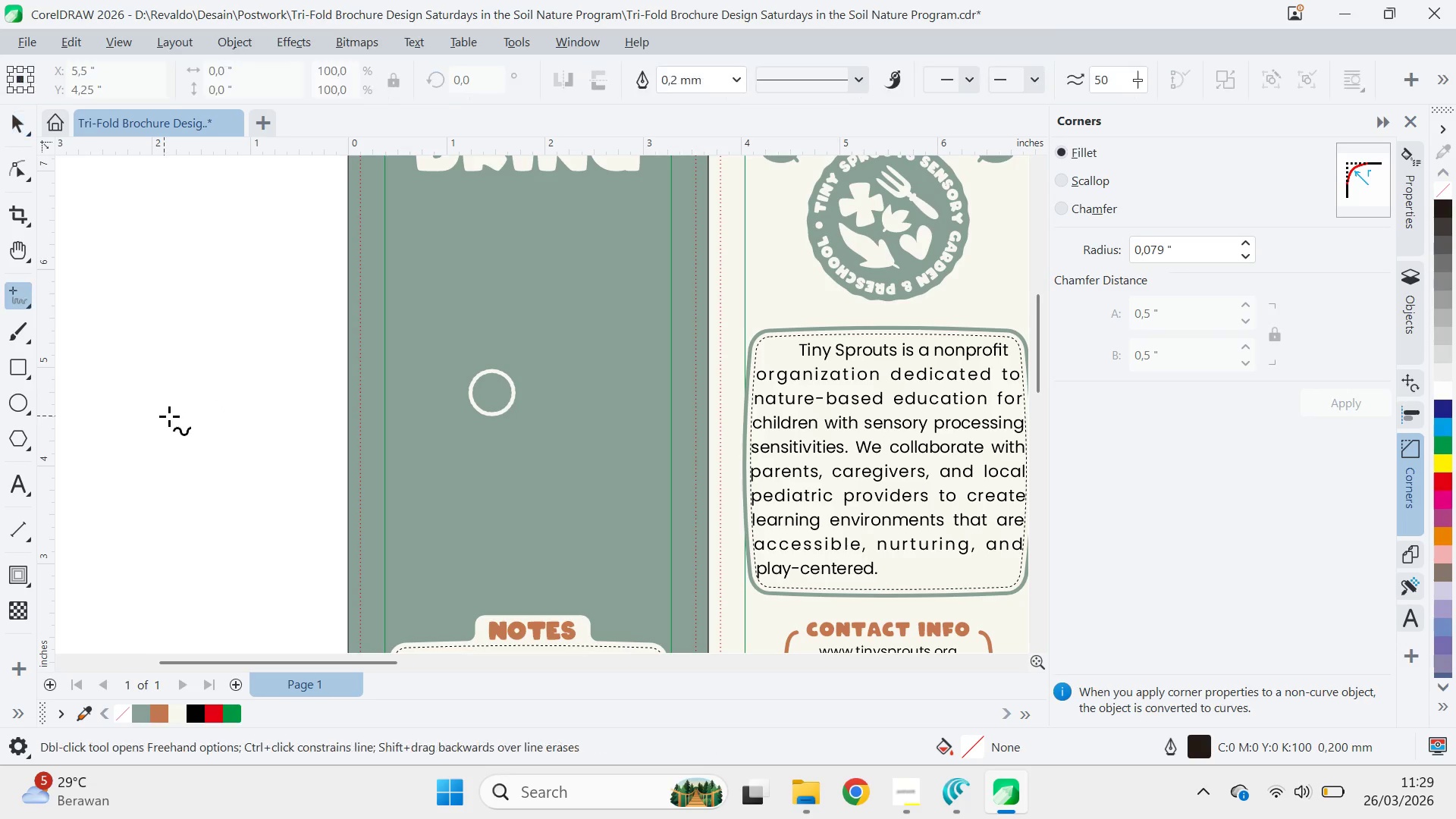 
left_click([170, 416])
 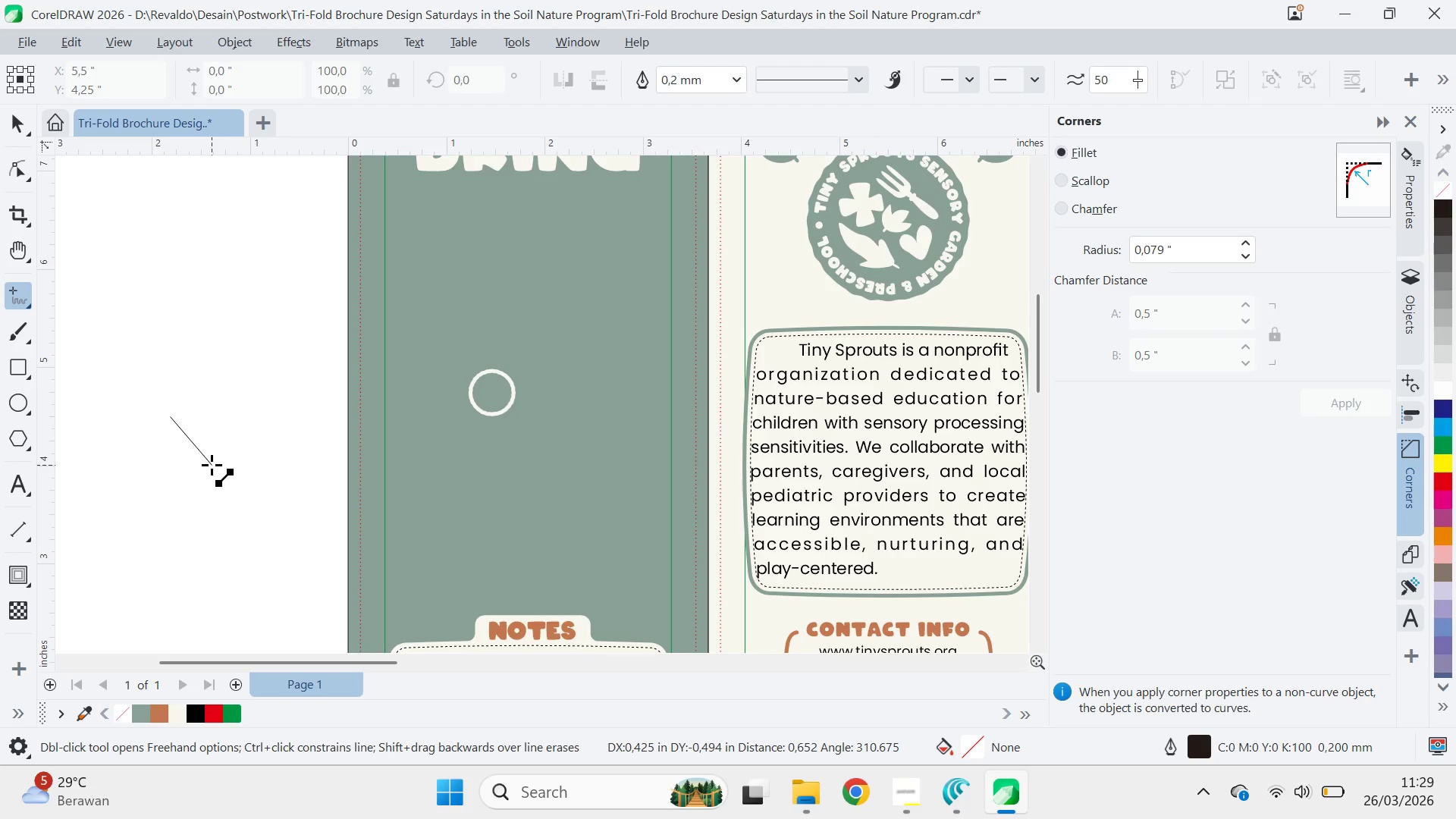 
hold_key(key=ShiftLeft, duration=1.51)
left_click([199, 441])
 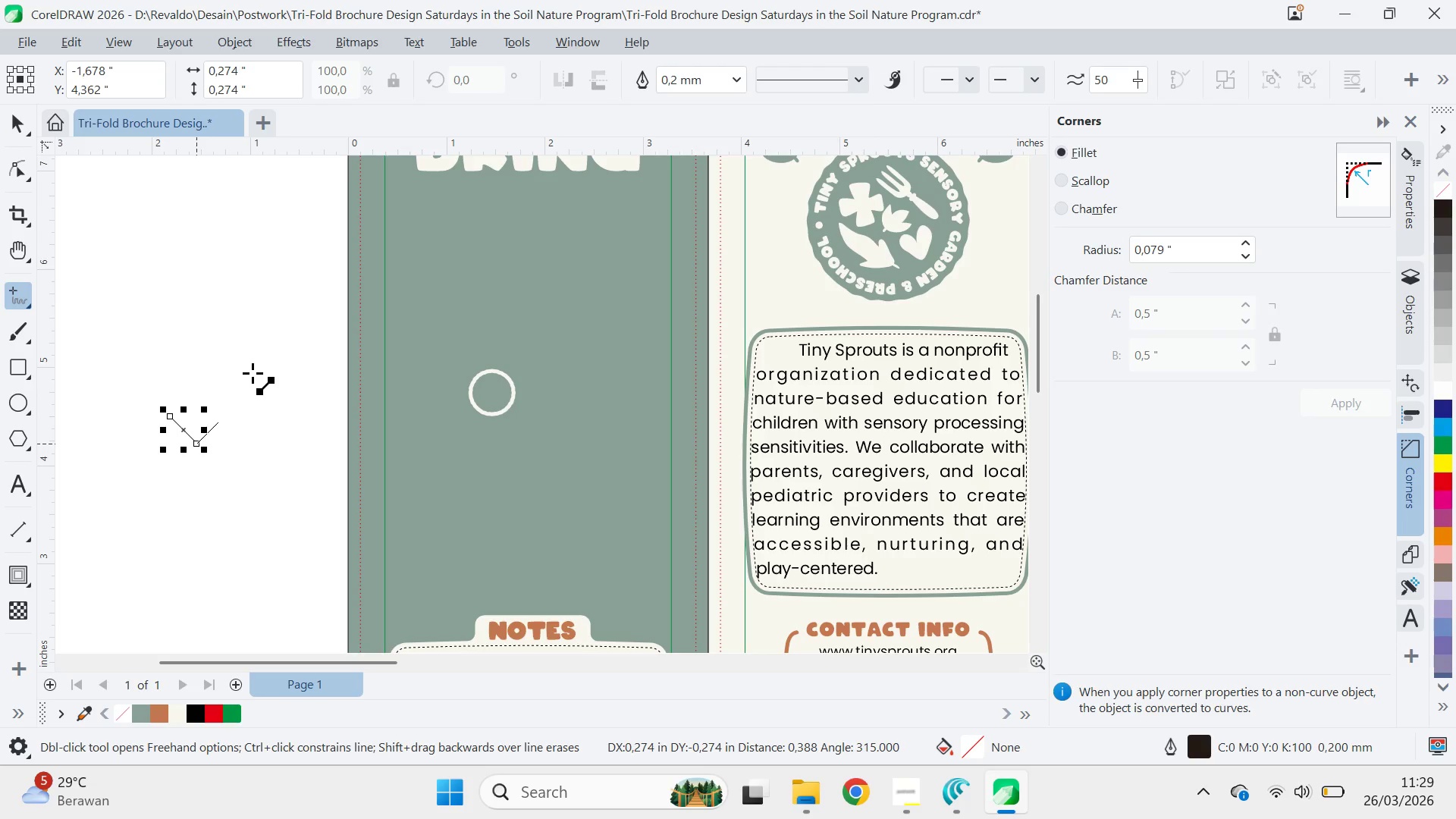 
hold_key(key=ShiftLeft, duration=1.52)
 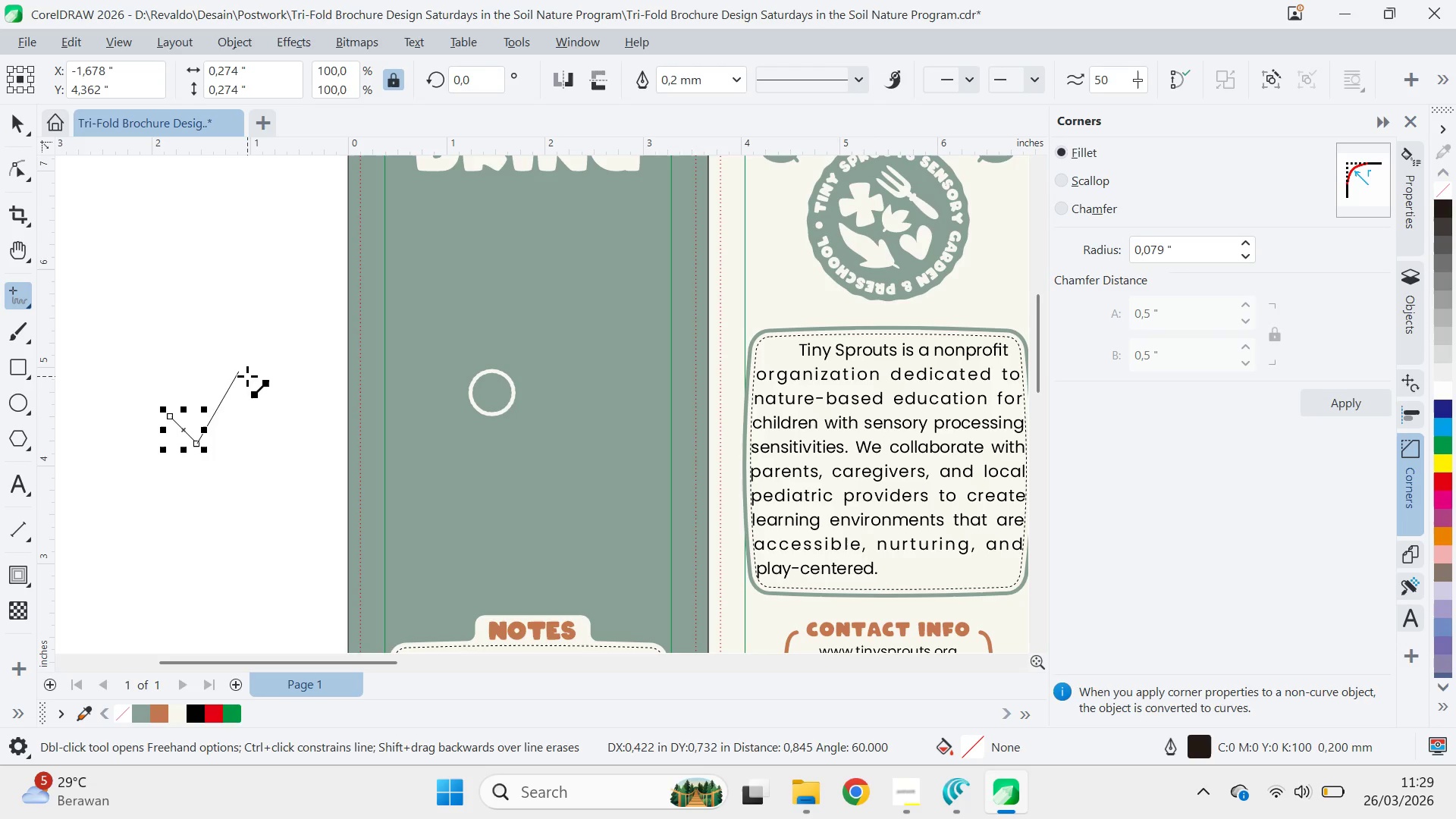 
hold_key(key=ShiftLeft, duration=1.31)
left_click([252, 379])
 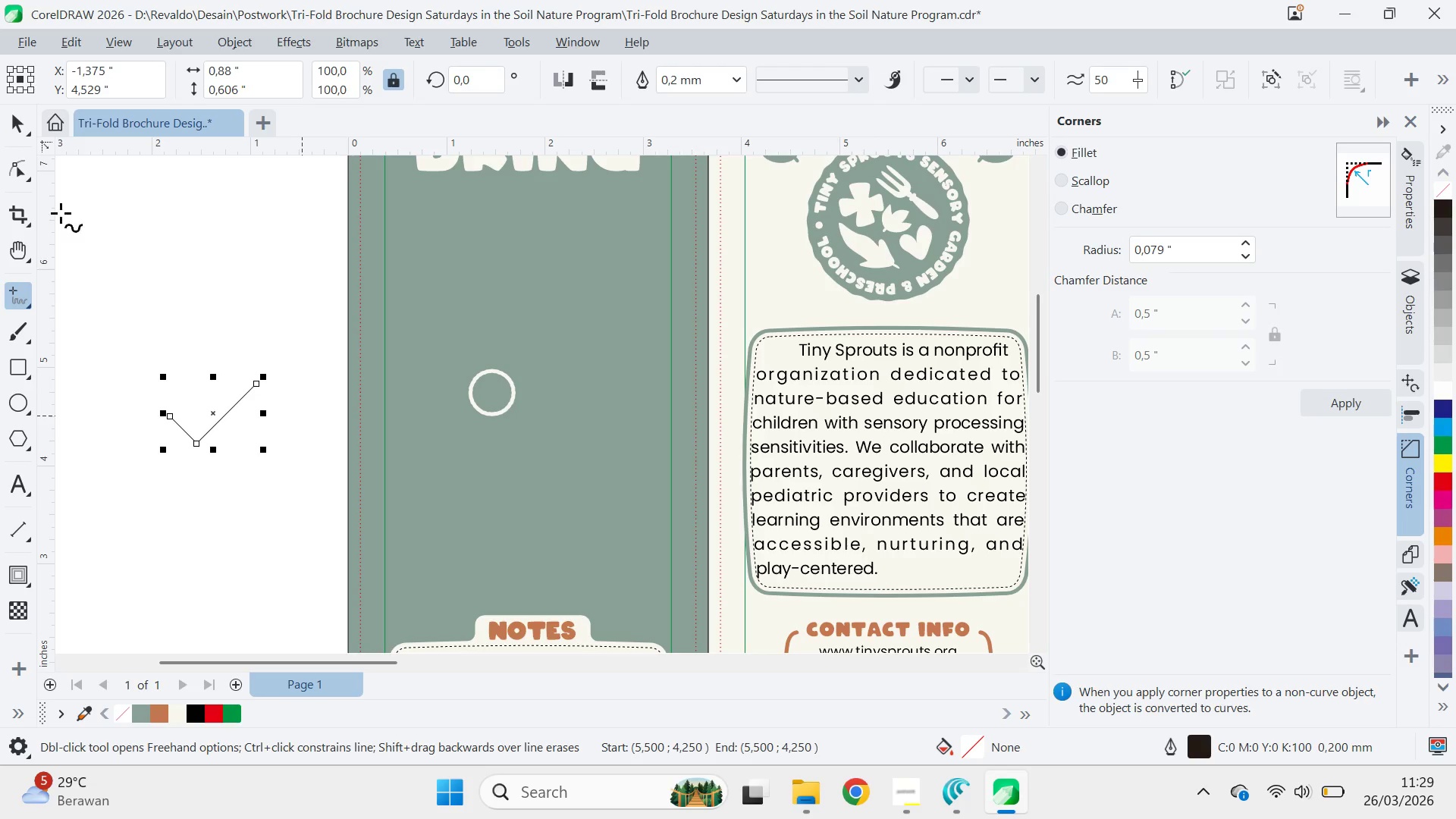 
left_click([14, 119])
 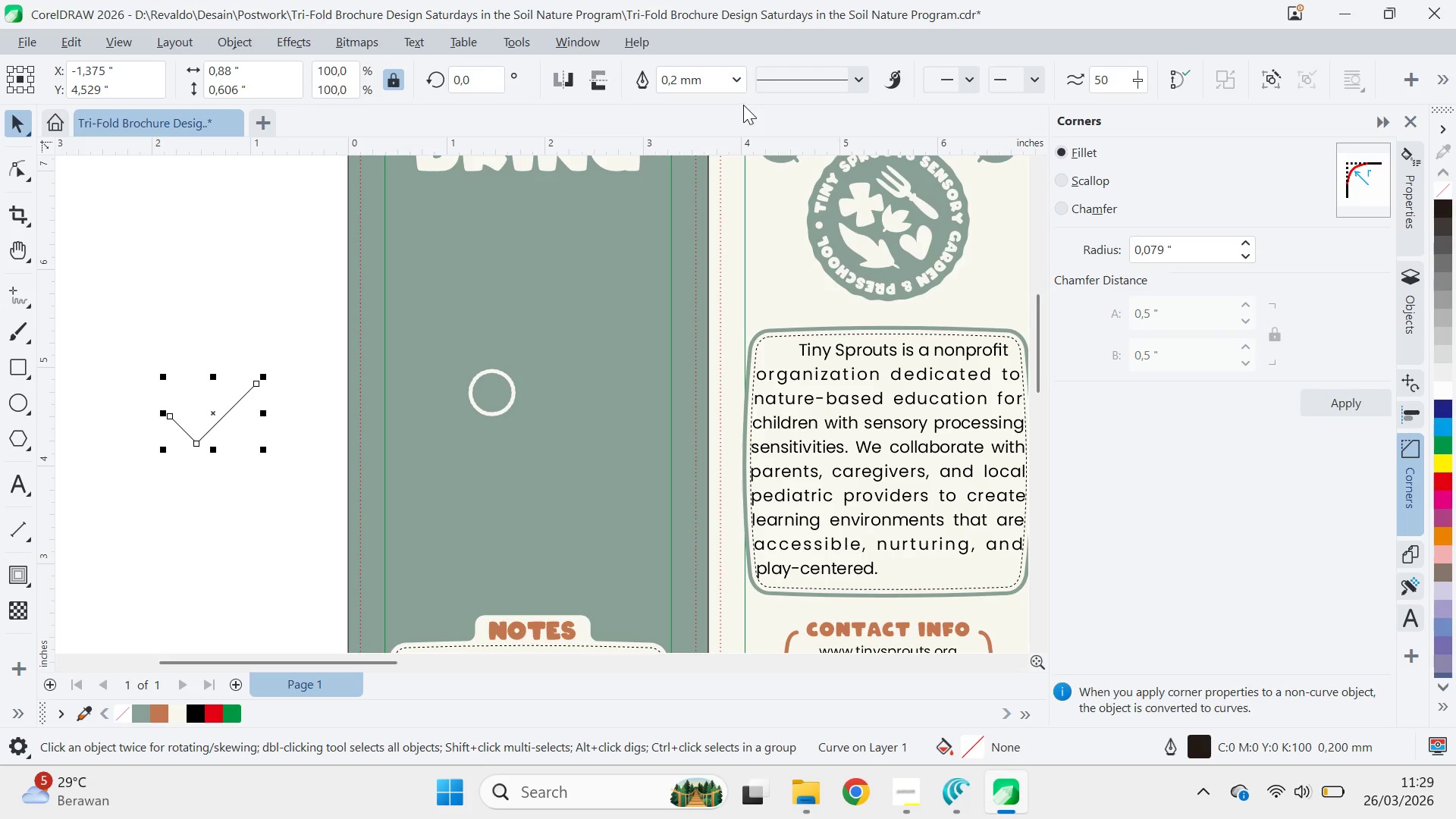 
left_click([748, 73])
 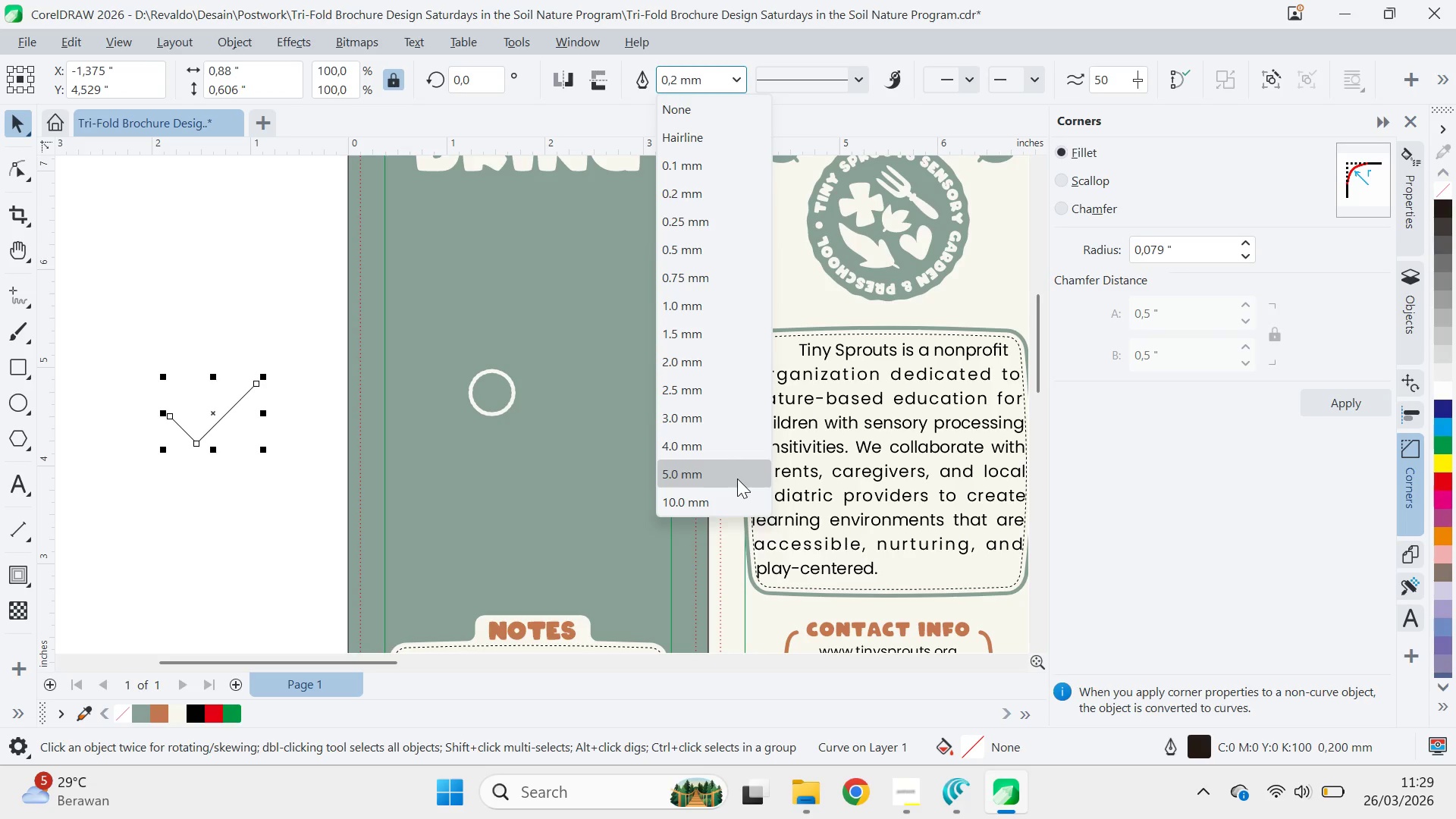 
left_click([736, 476])
 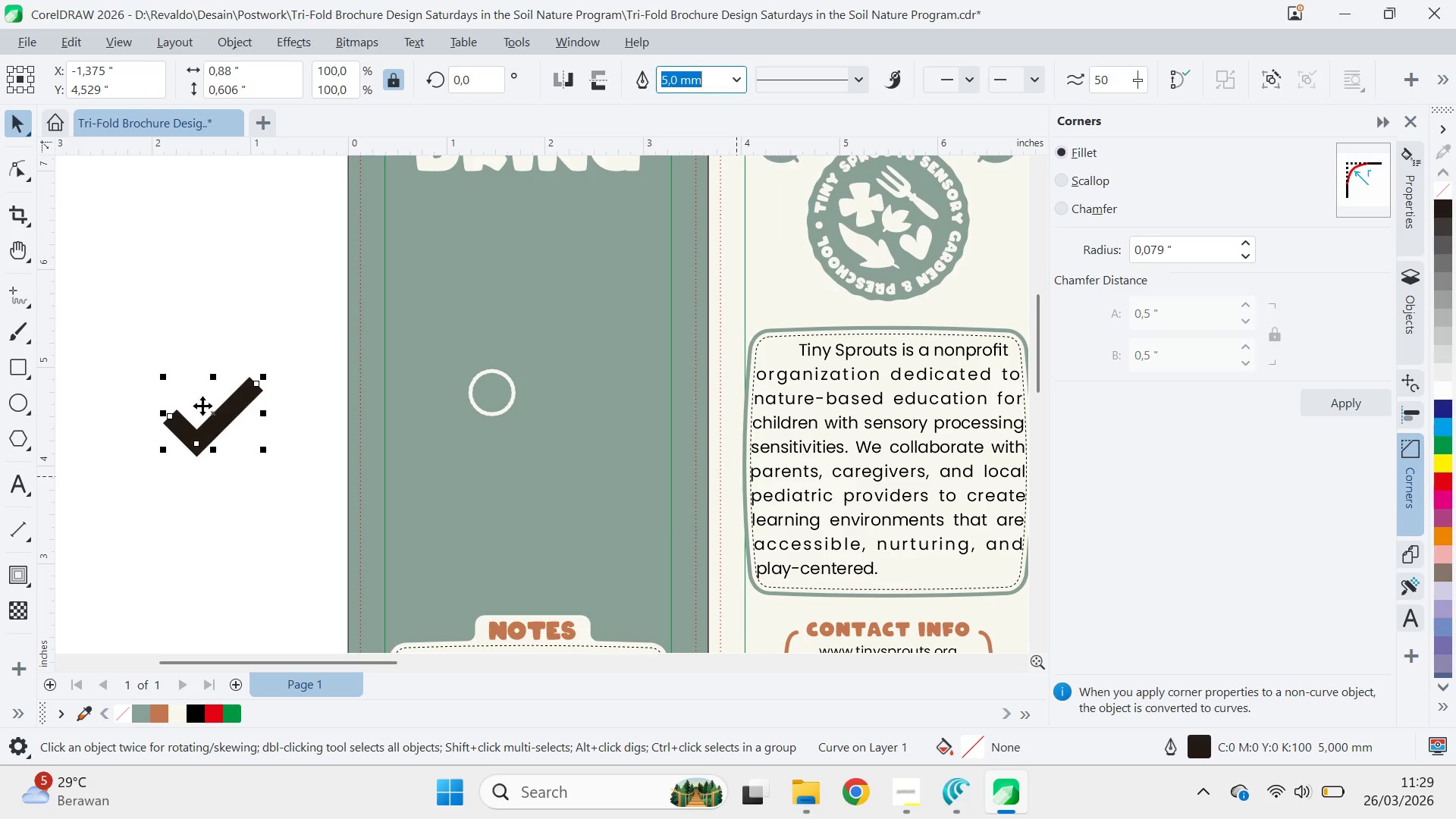 
key(A)
 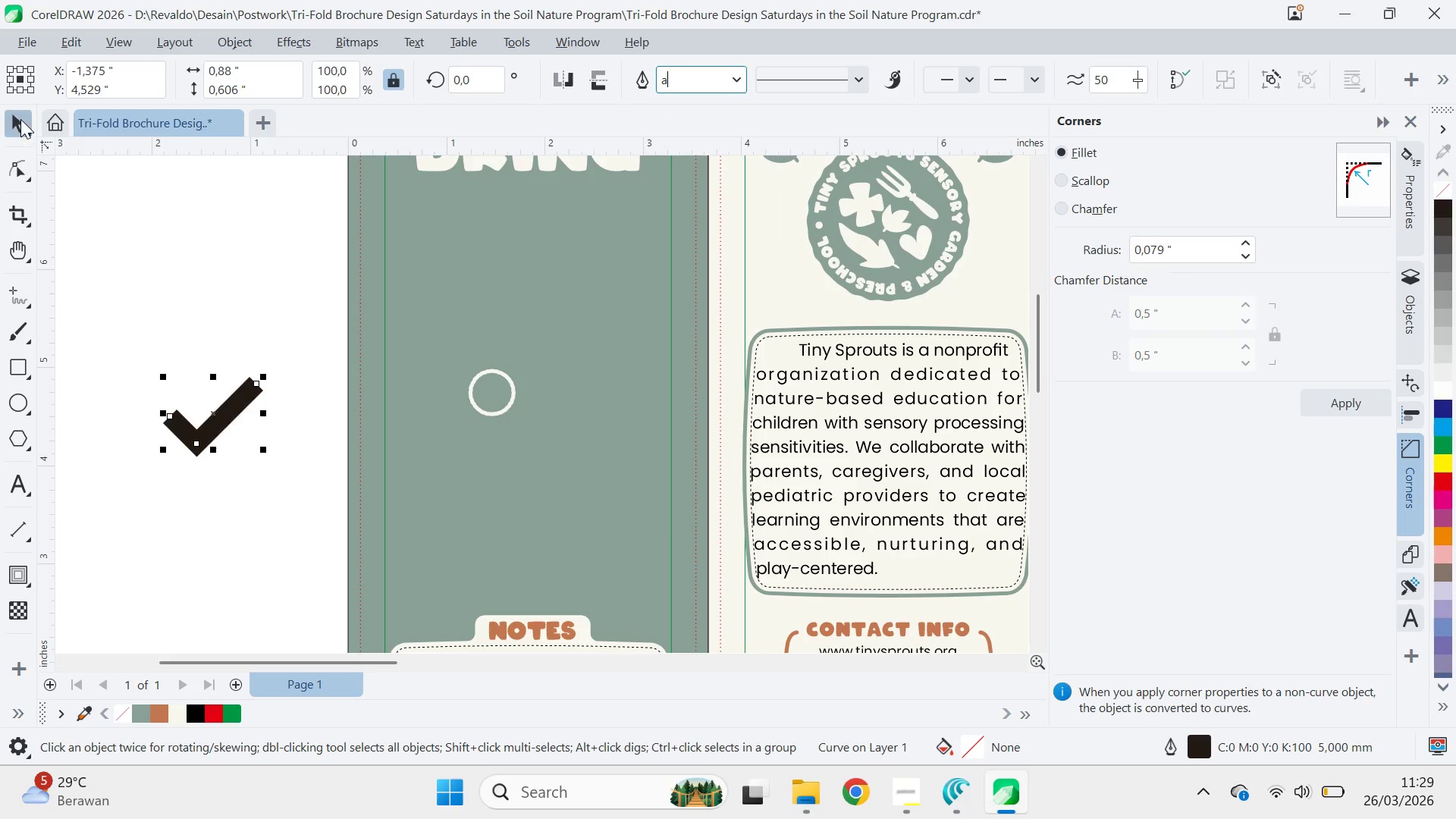 
double_click([177, 267])
 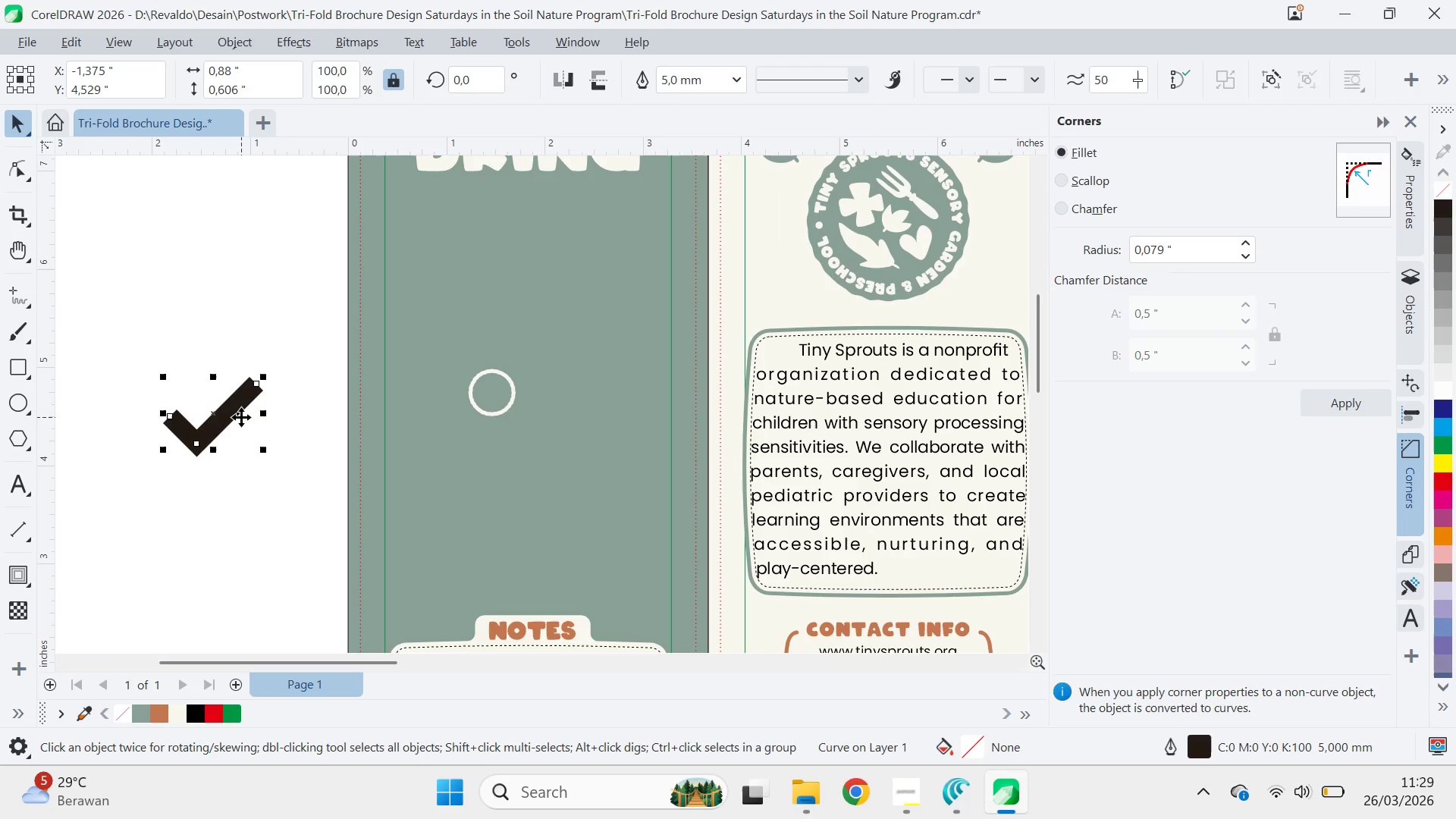 
wait(5.16)
 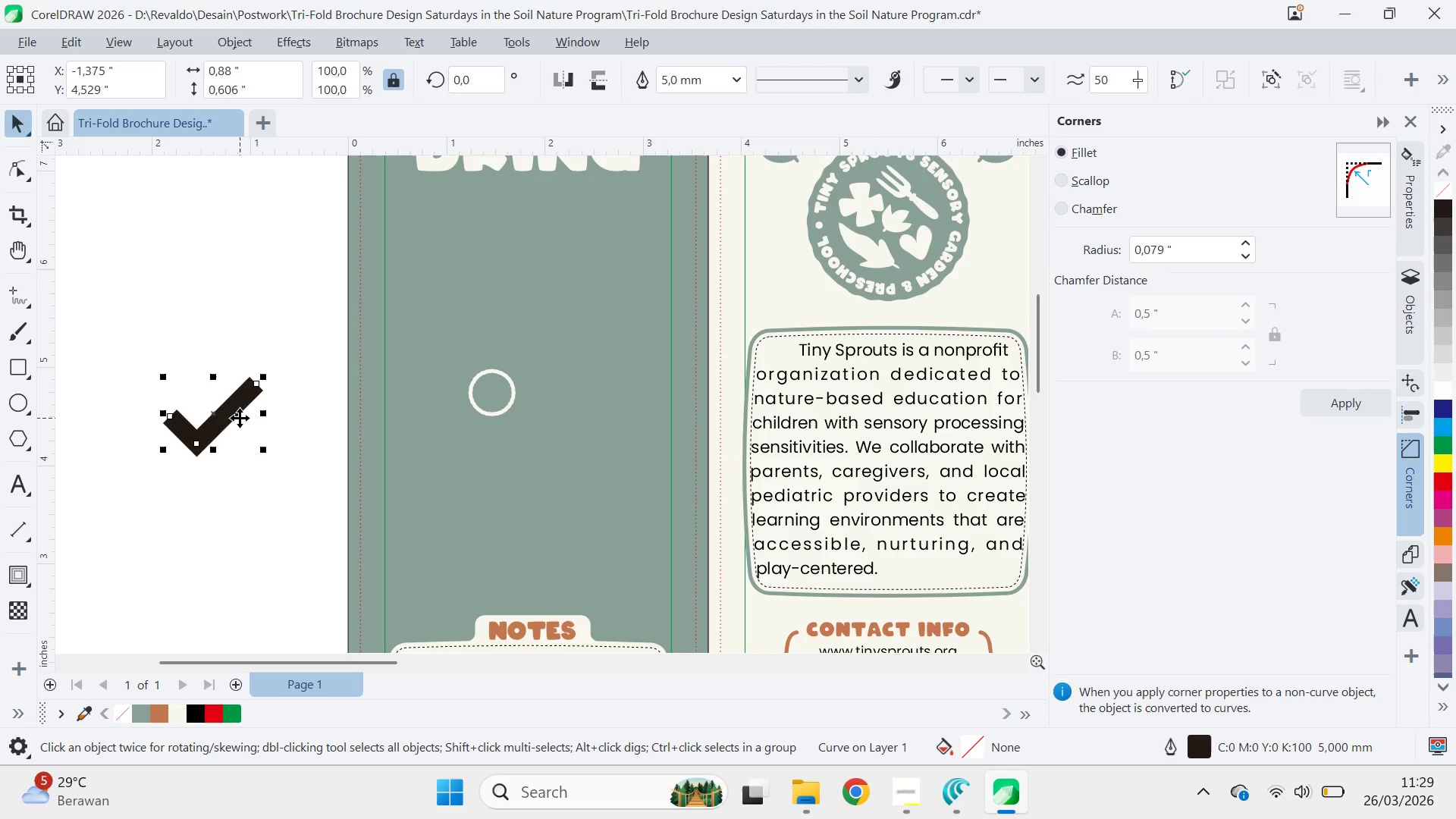 
key(F12)
 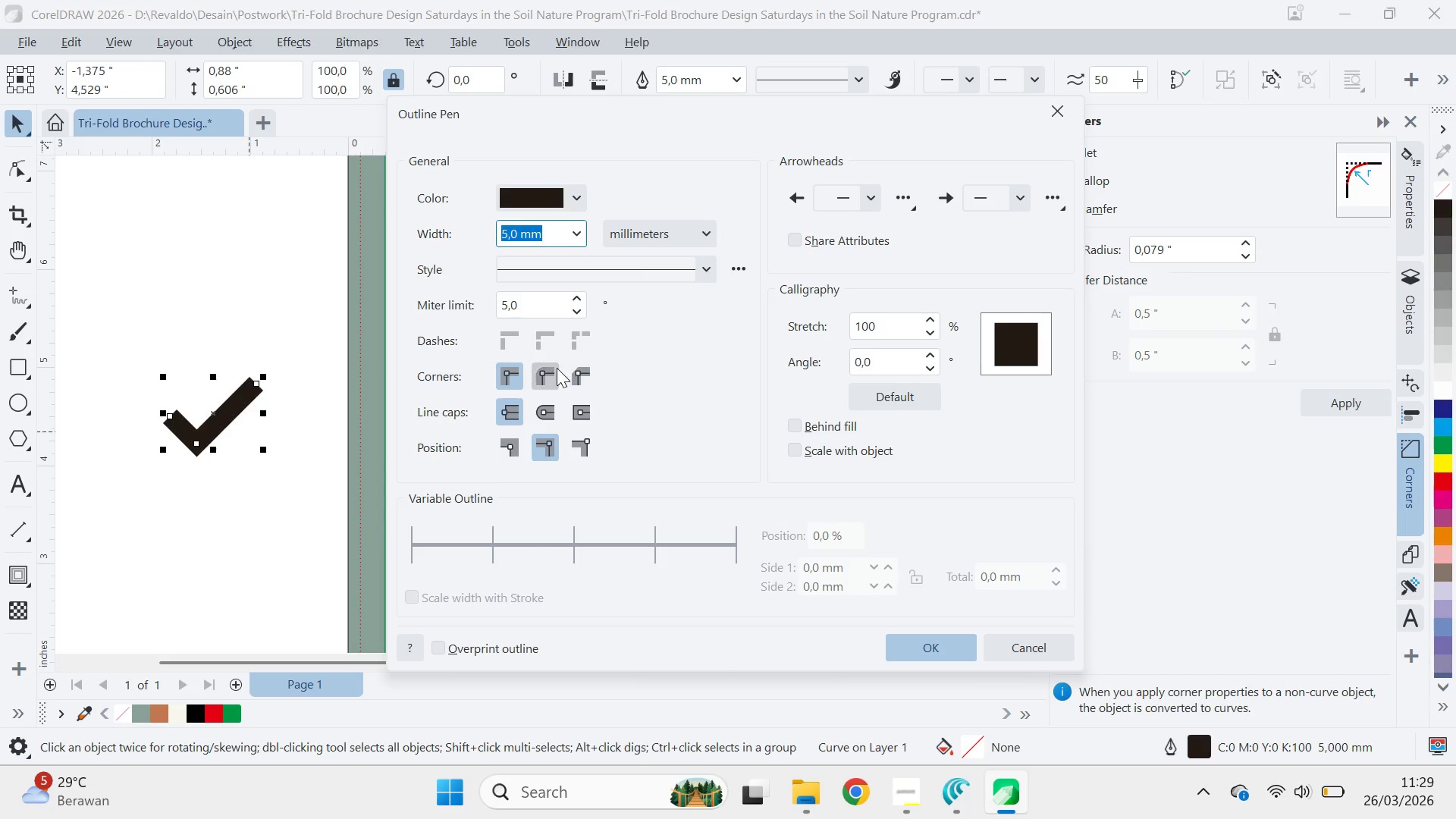 
double_click([538, 427])
 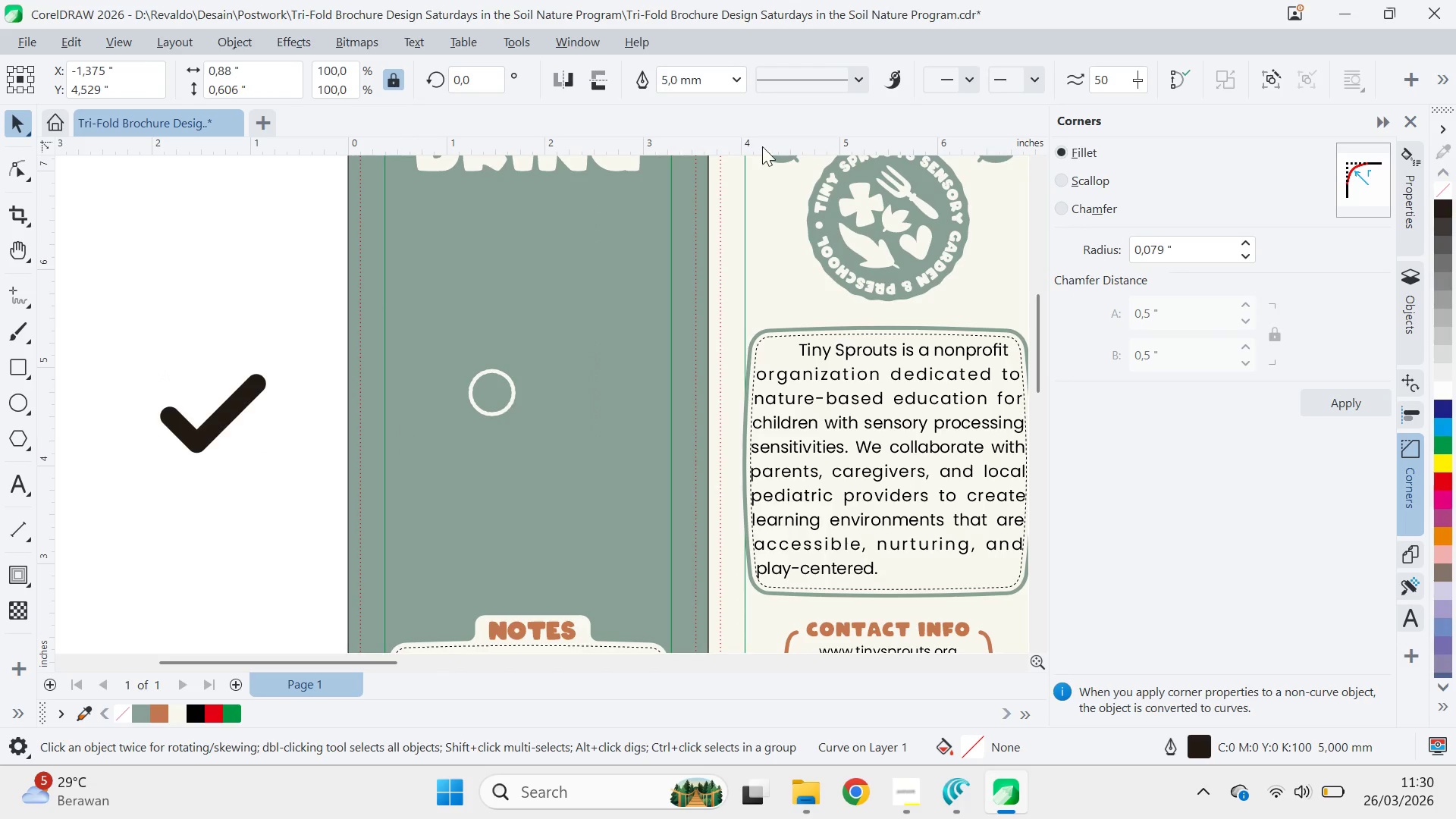 
left_click([888, 81])
 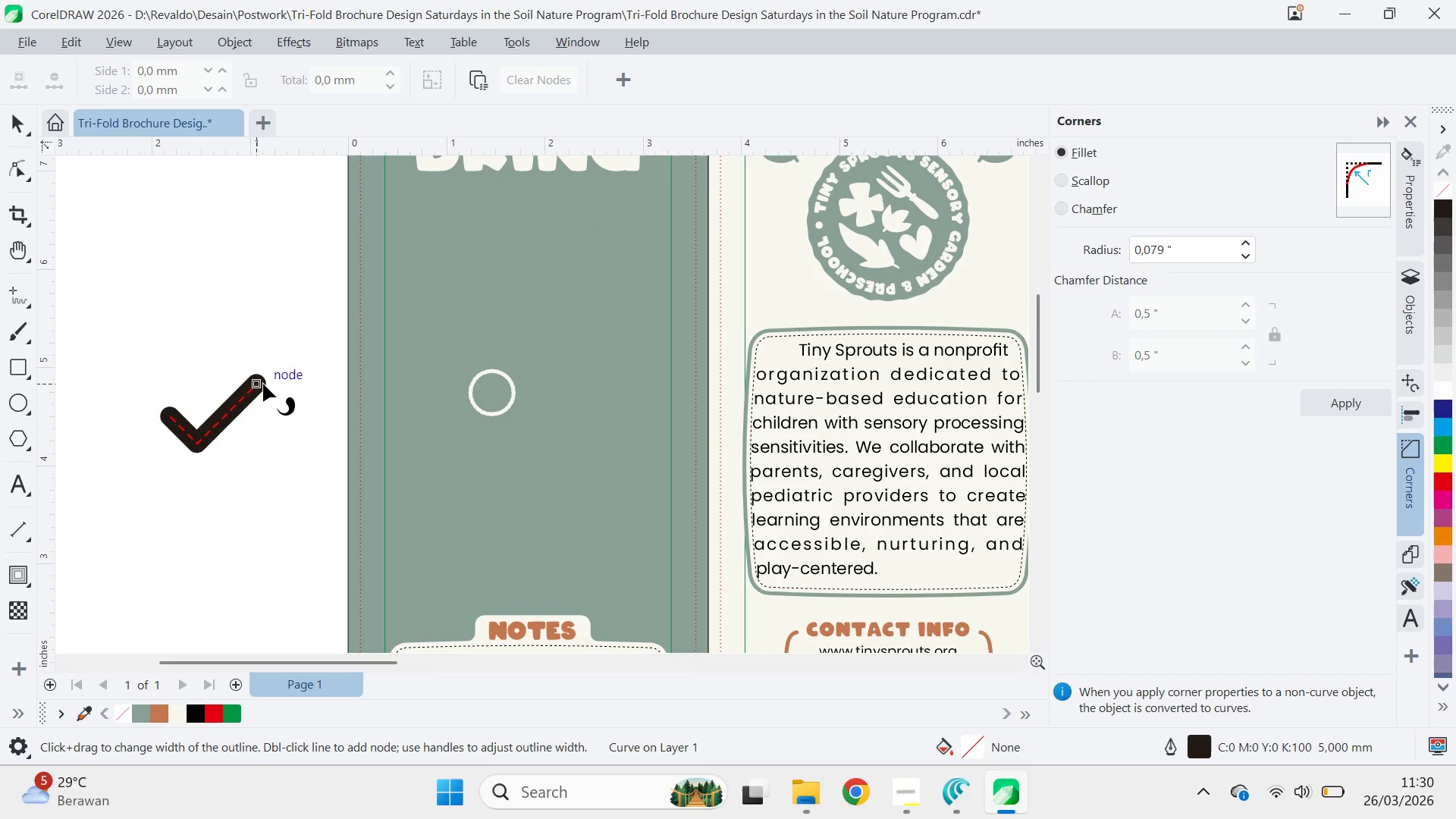 
left_click([261, 383])
 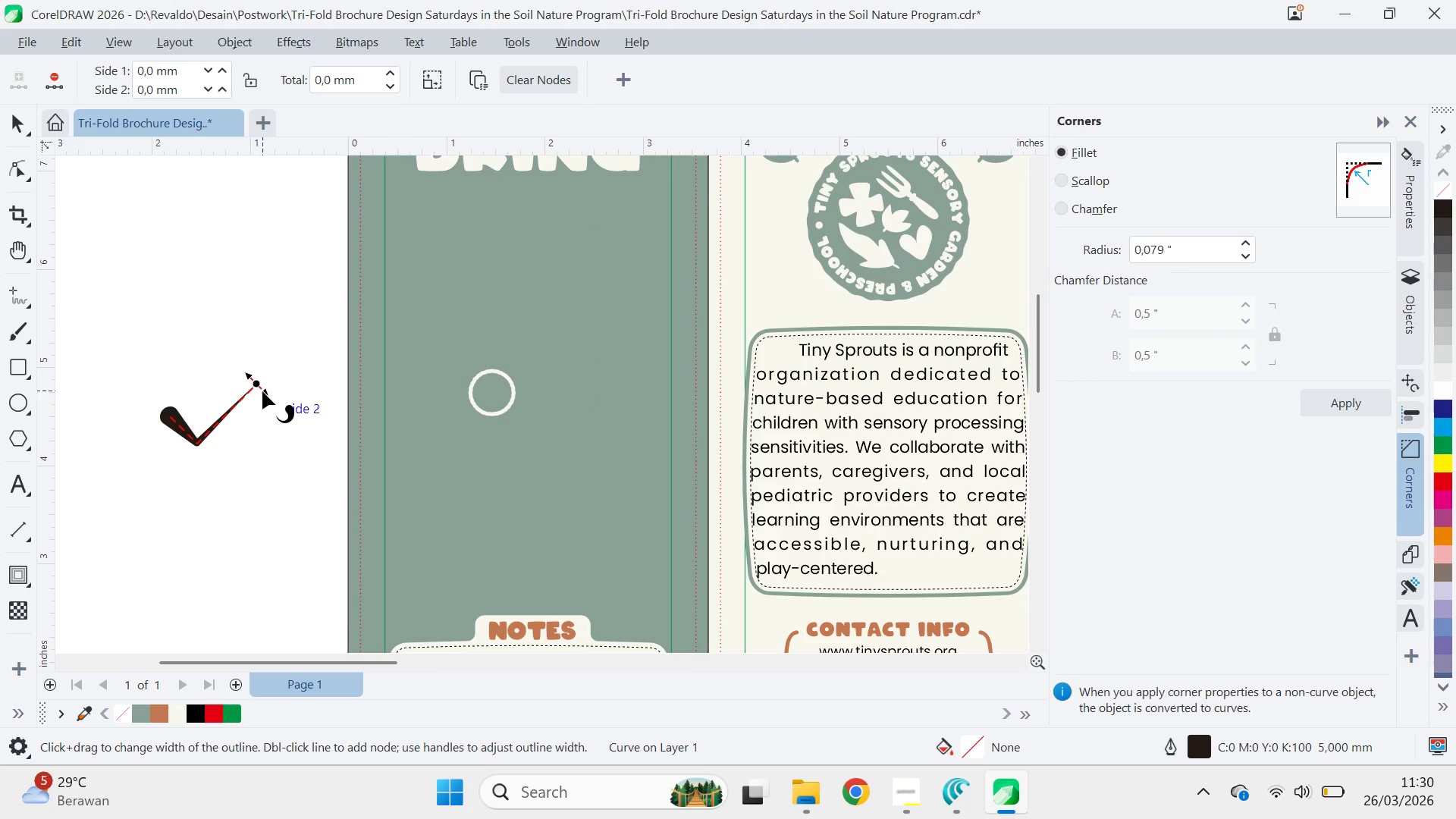 
left_click_drag(start_coordinate=[268, 393], to_coordinate=[271, 399])
 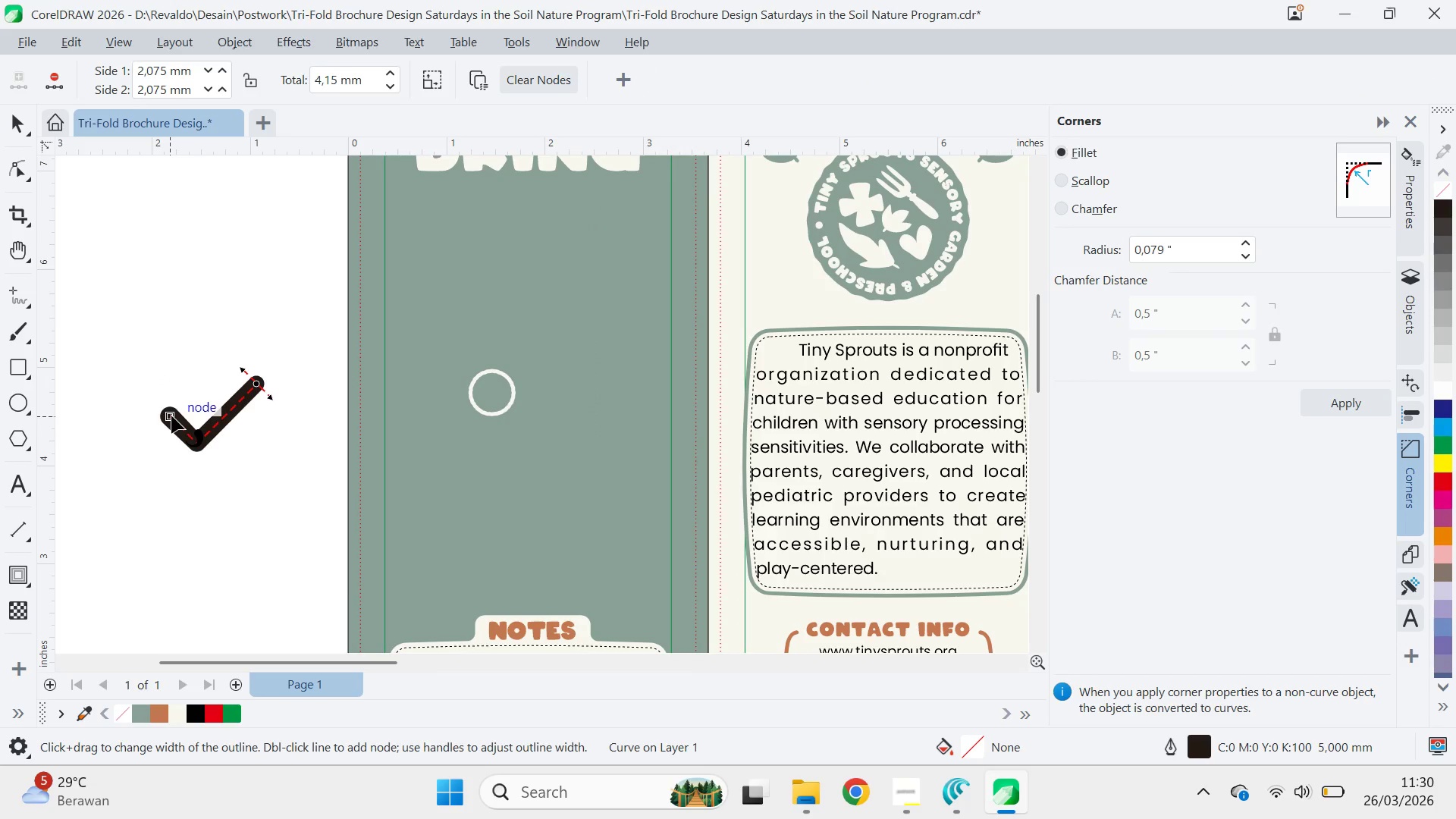 
double_click([171, 416])
 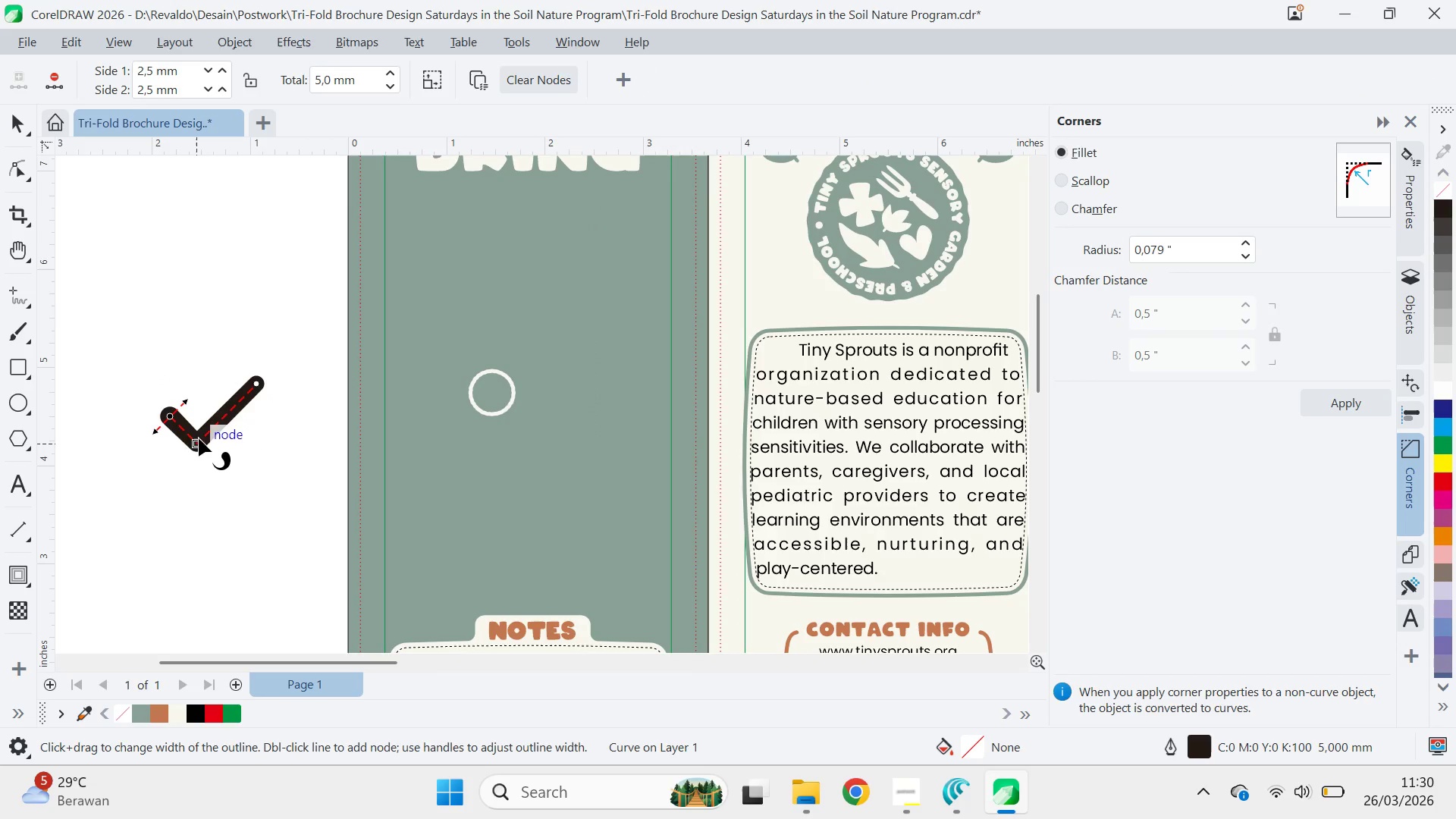 
double_click([199, 444])
 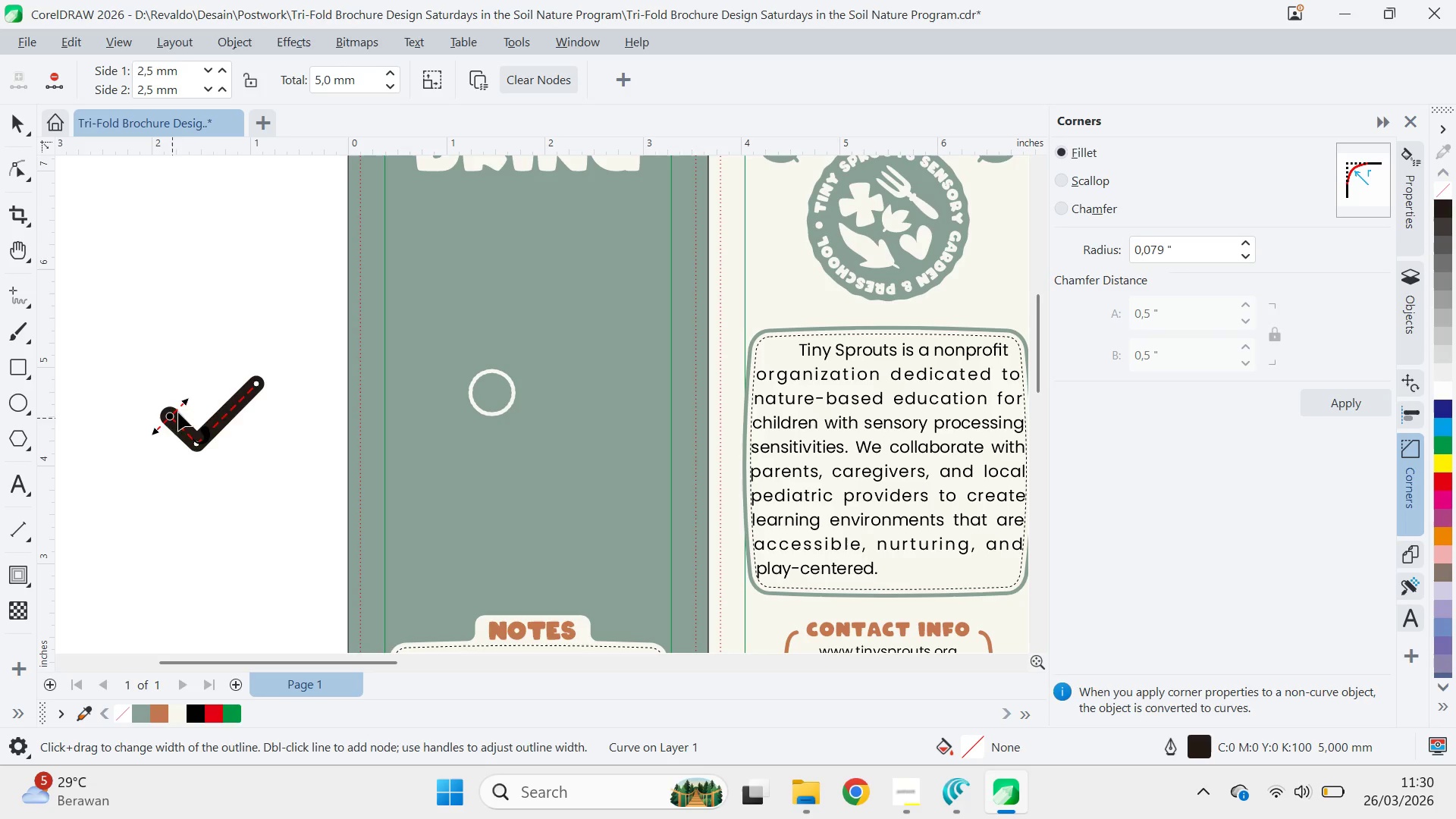 
left_click_drag(start_coordinate=[189, 403], to_coordinate=[196, 419])
 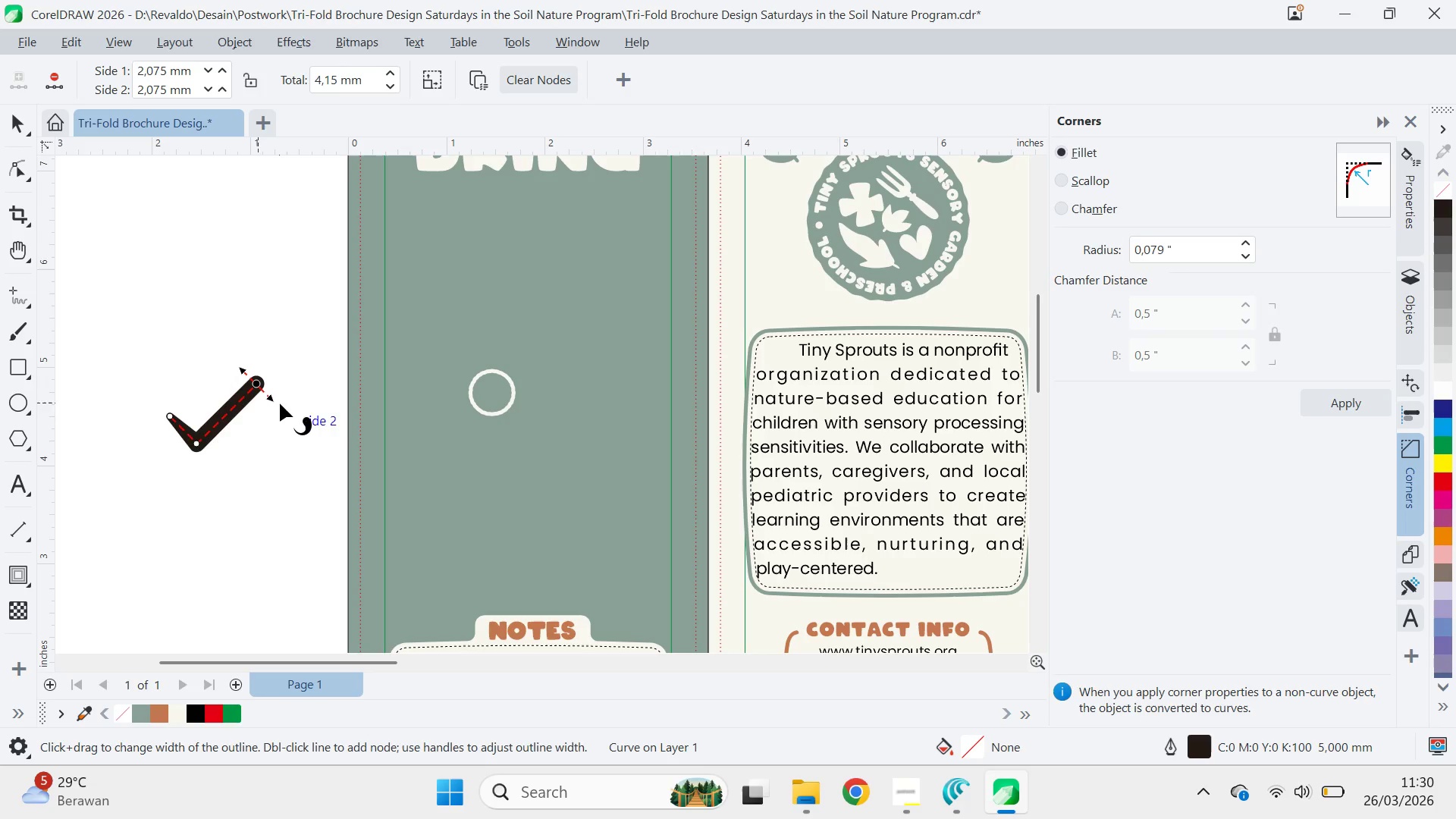 
left_click_drag(start_coordinate=[271, 401], to_coordinate=[233, 391])
 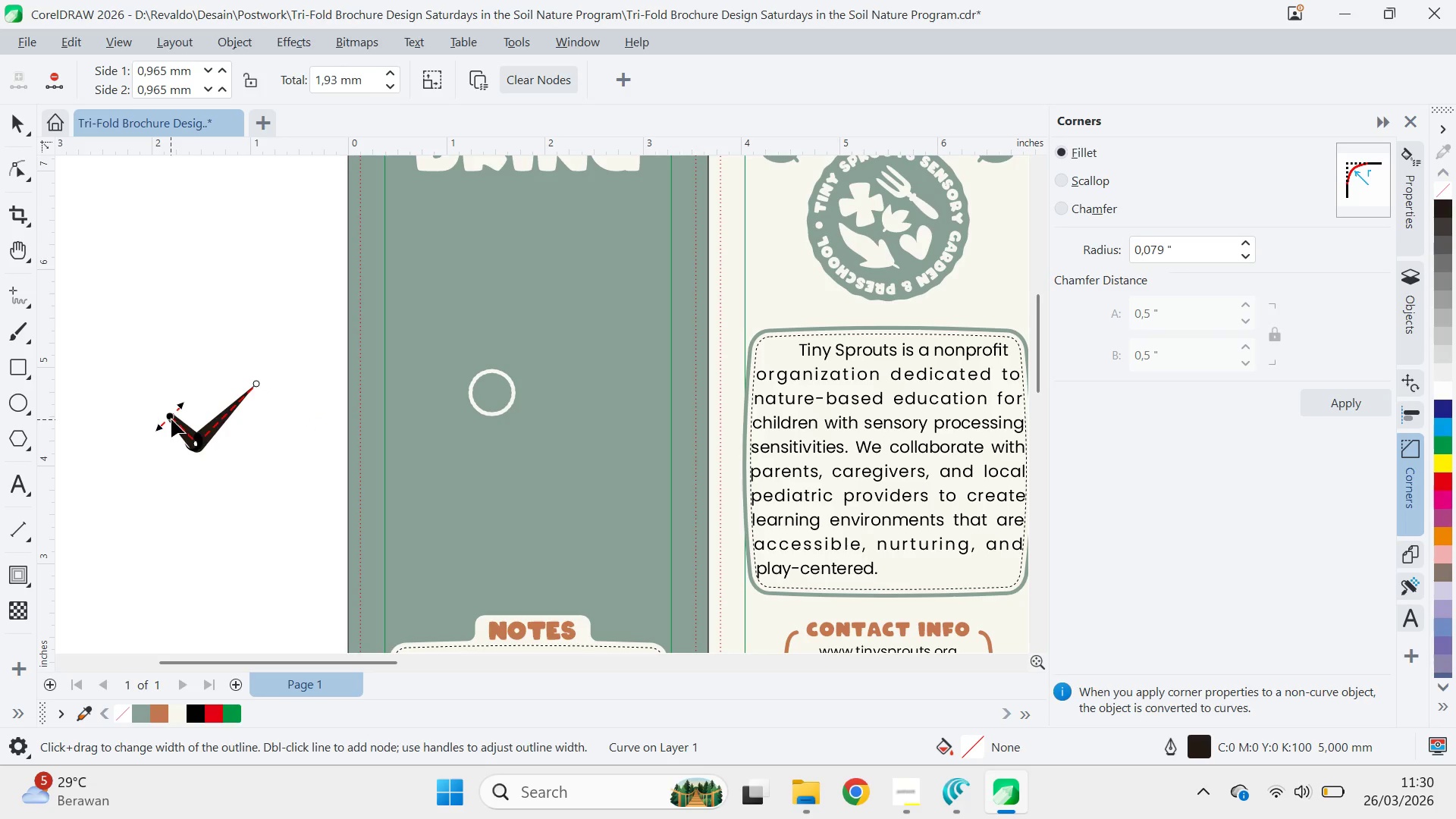 
left_click_drag(start_coordinate=[184, 404], to_coordinate=[171, 425])
 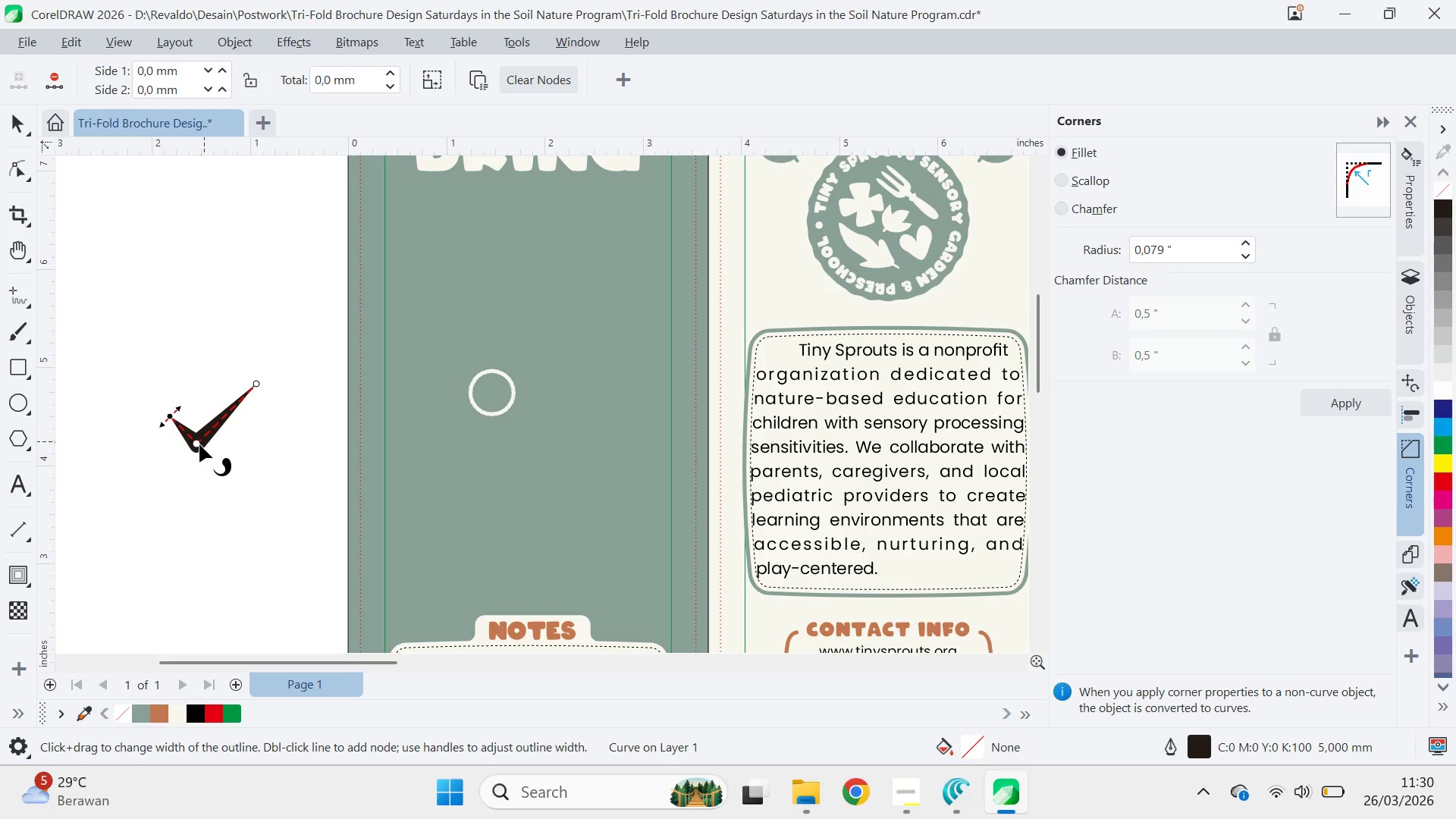 
left_click([198, 445])
 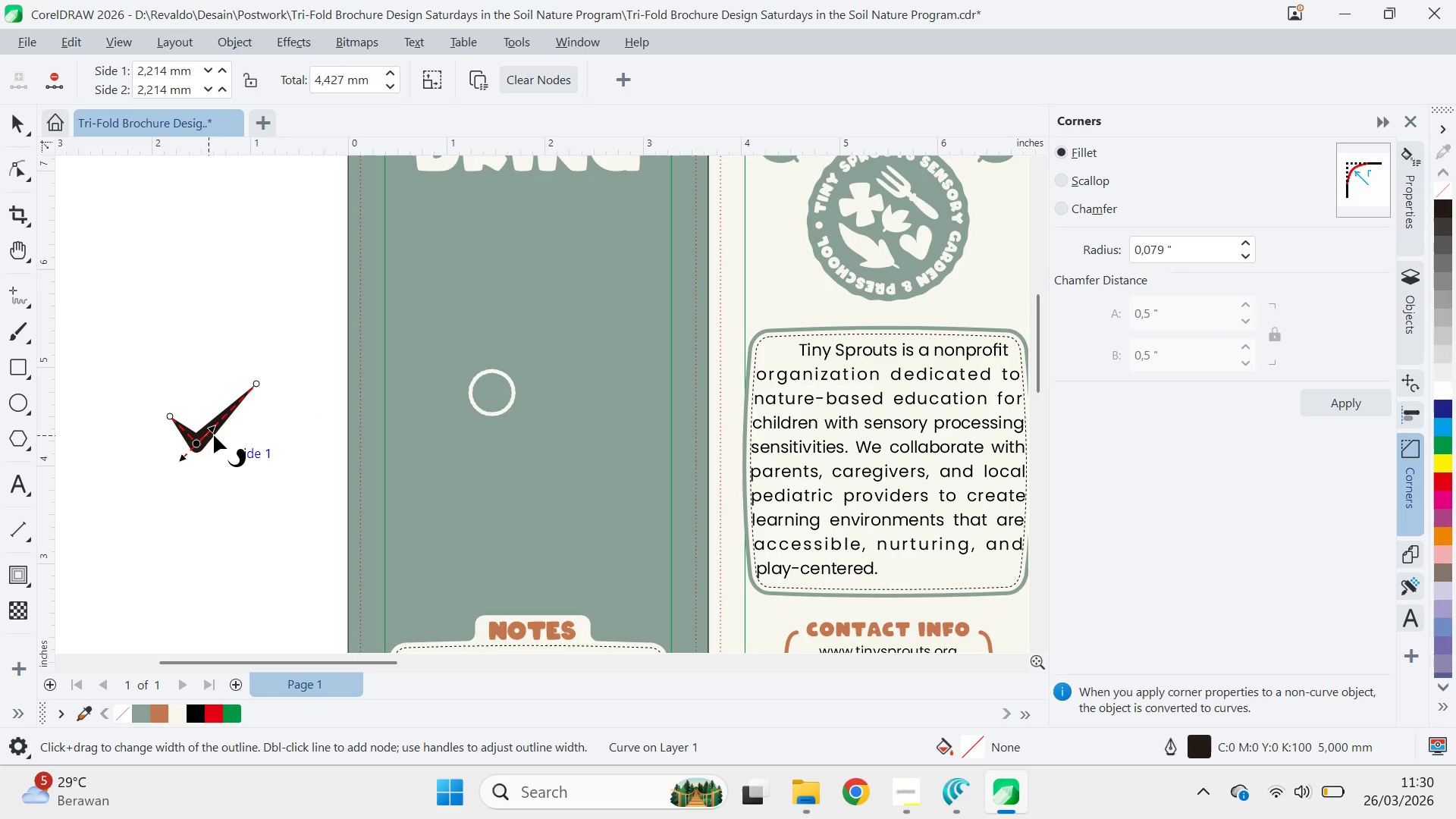 
left_click_drag(start_coordinate=[214, 435], to_coordinate=[220, 435])
 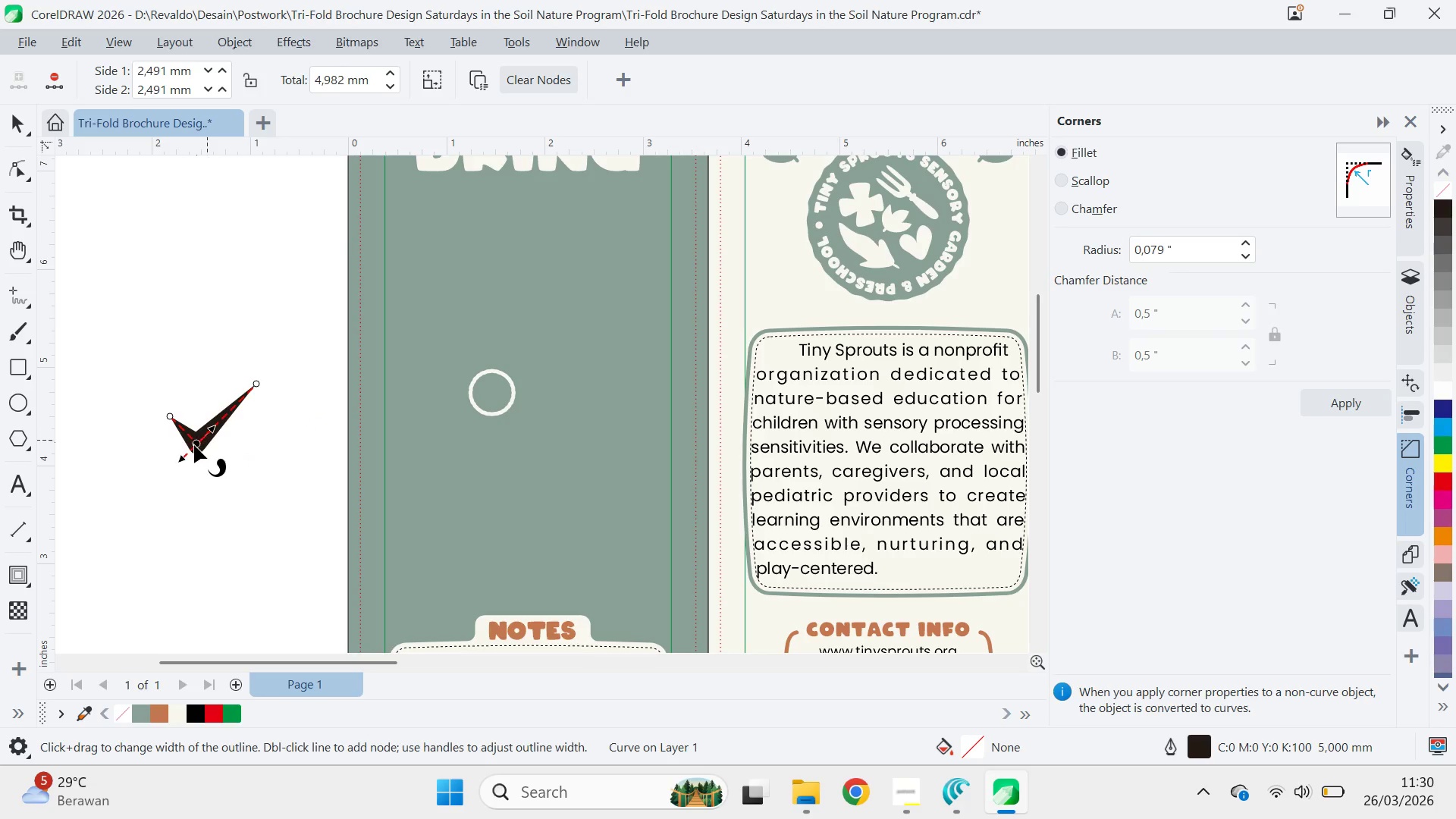 
left_click_drag(start_coordinate=[193, 446], to_coordinate=[217, 441])
 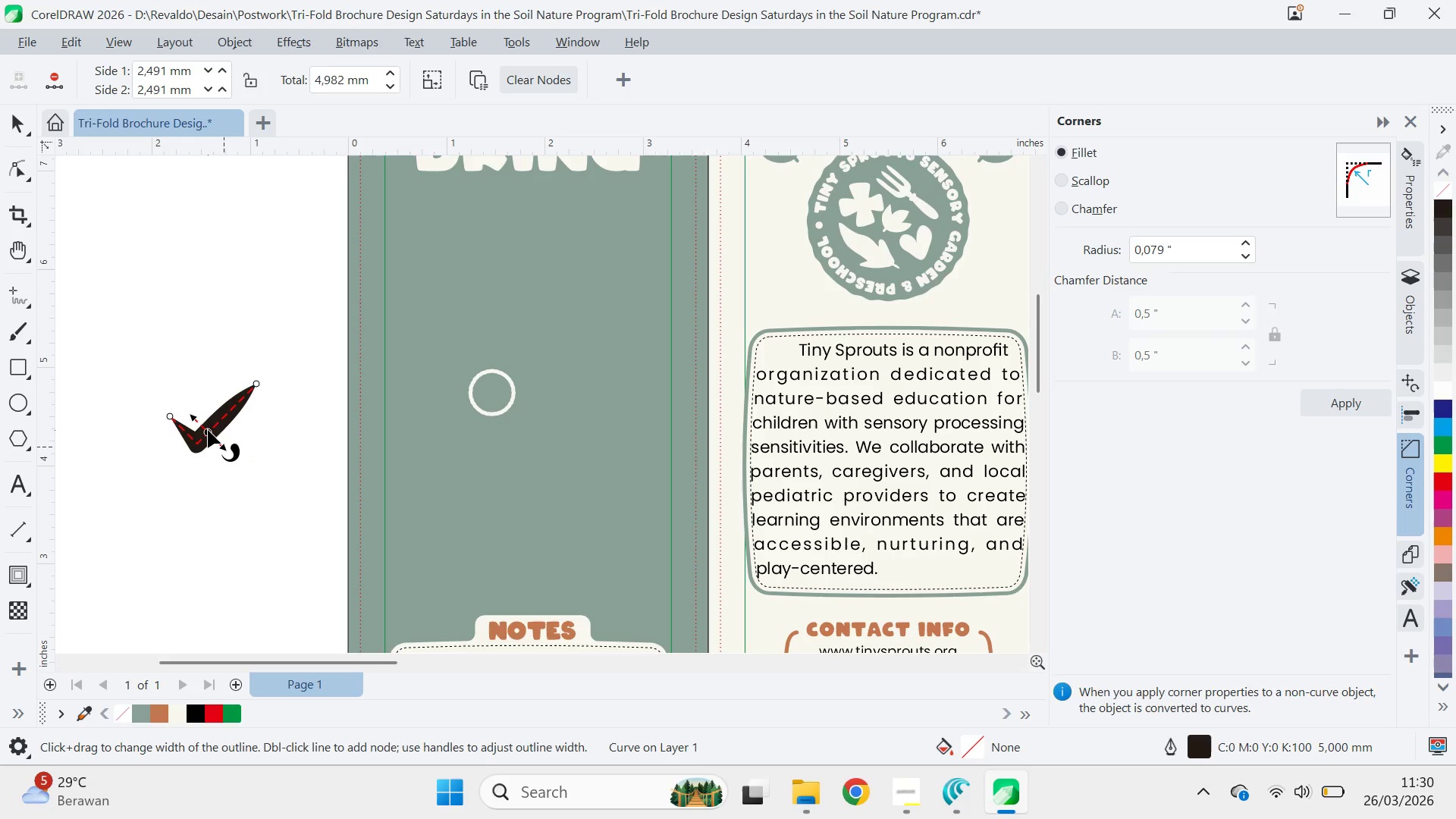 
key(Control+Z)
 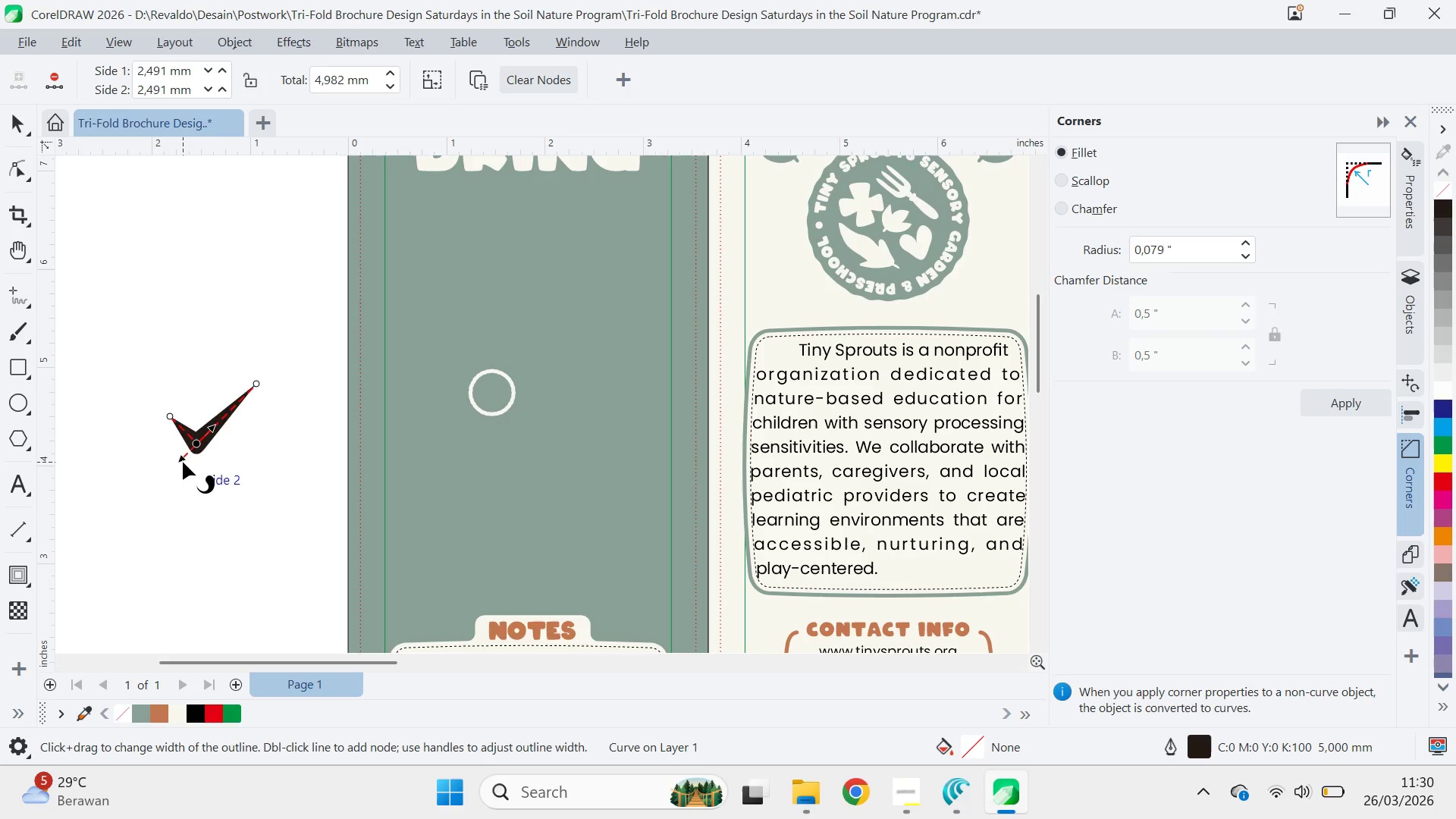 
left_click_drag(start_coordinate=[183, 462], to_coordinate=[188, 464])
 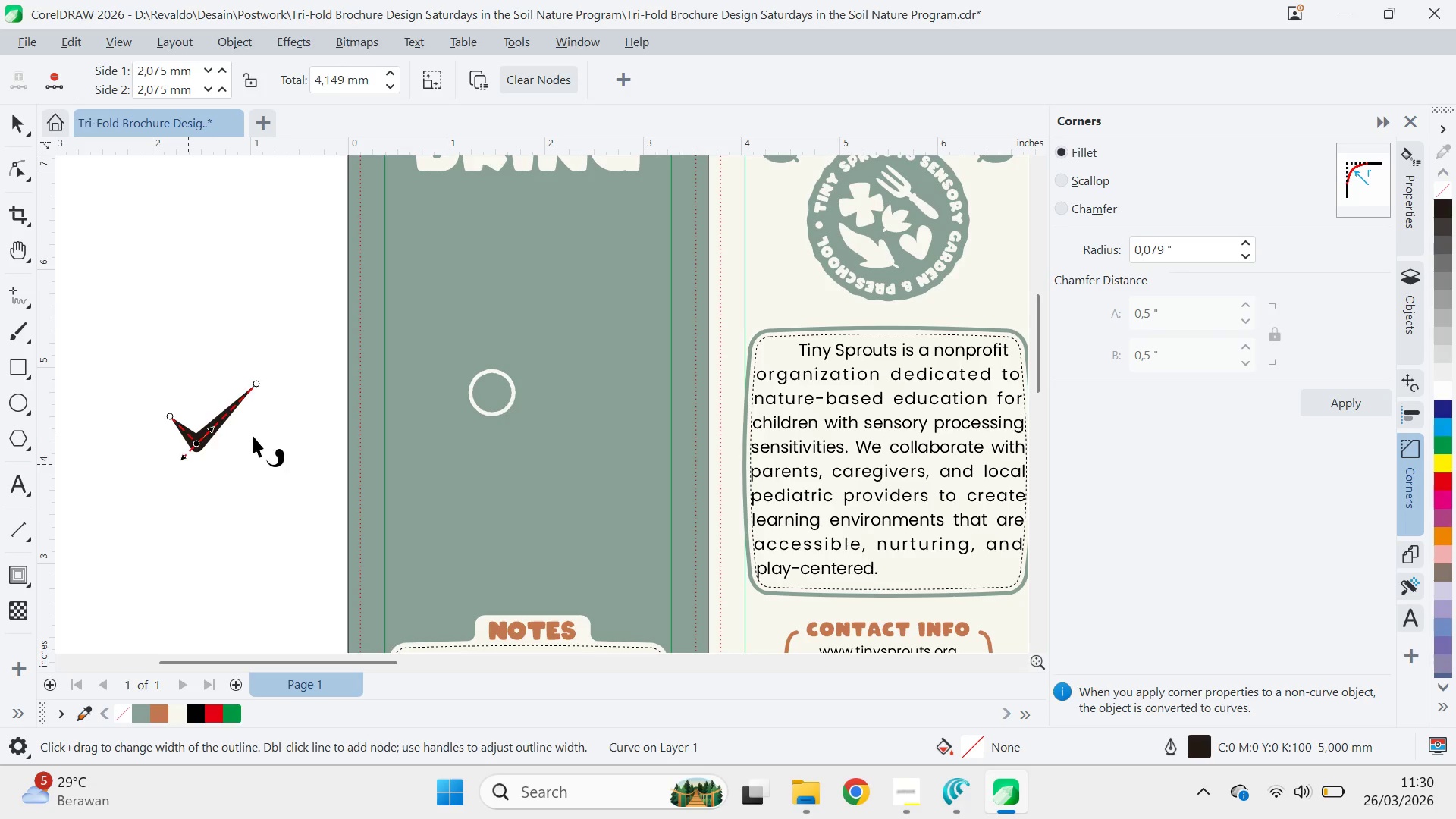 
key(V)
 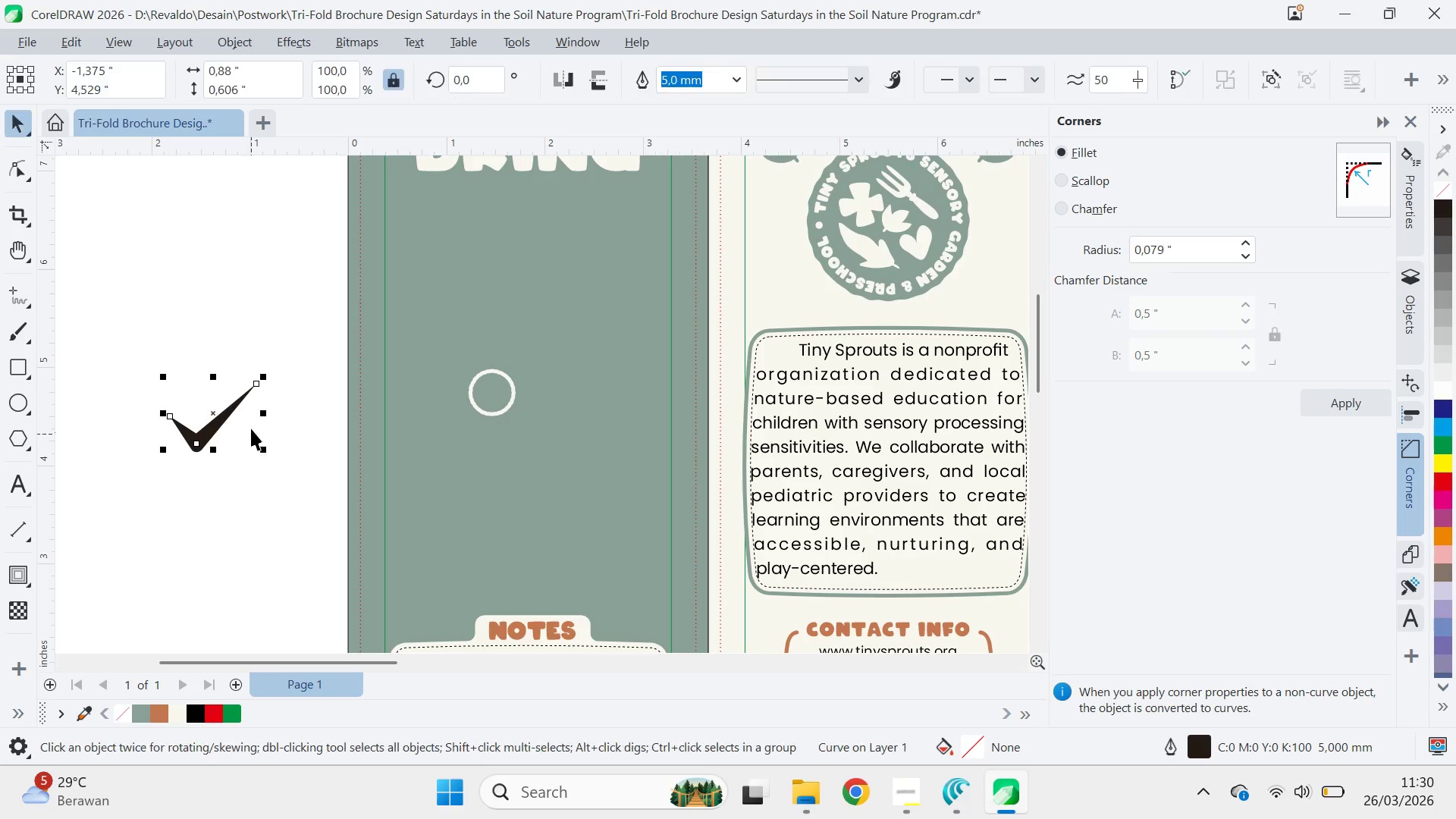 
key(A)
 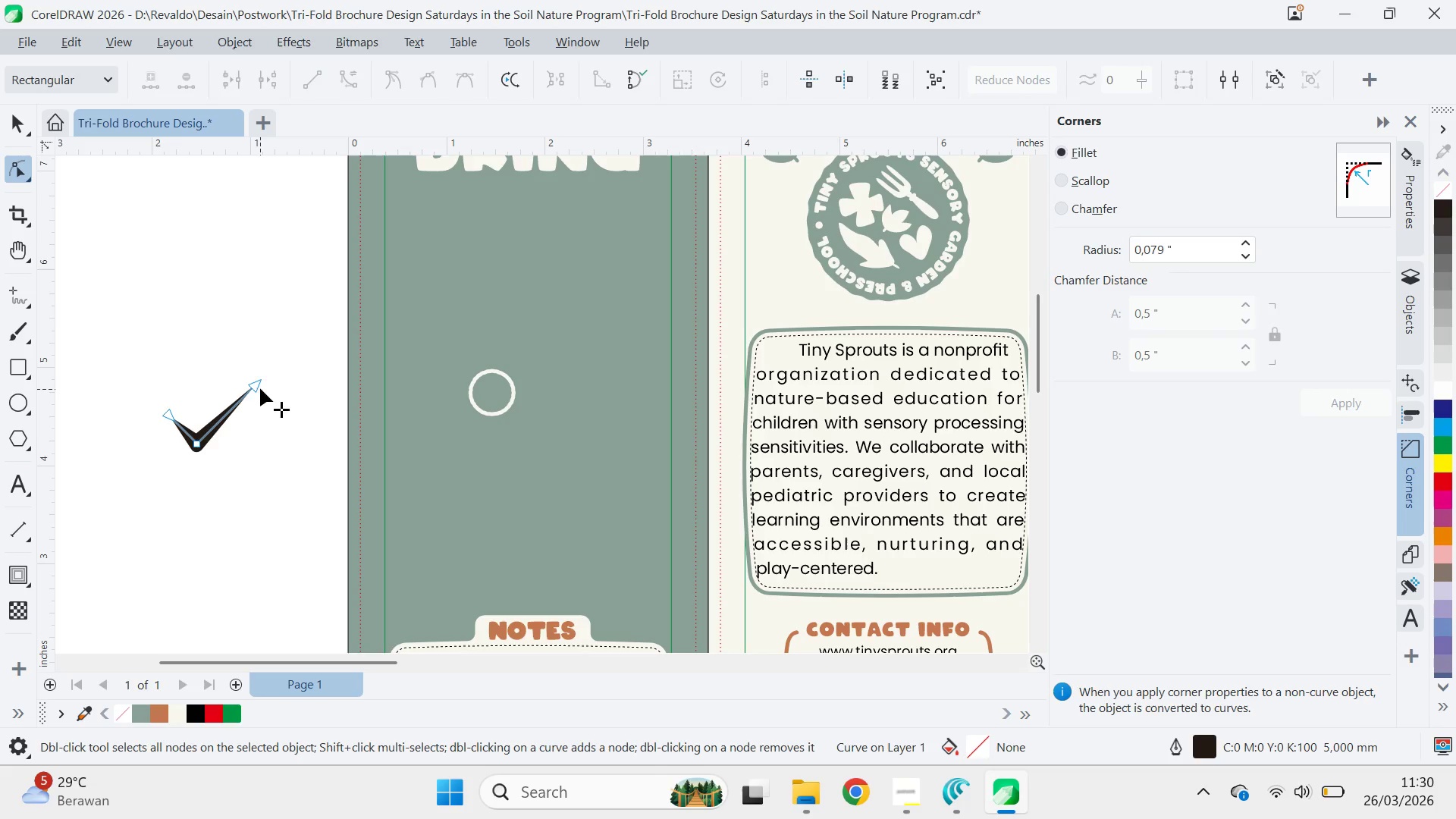 
left_click_drag(start_coordinate=[260, 388], to_coordinate=[233, 413])
 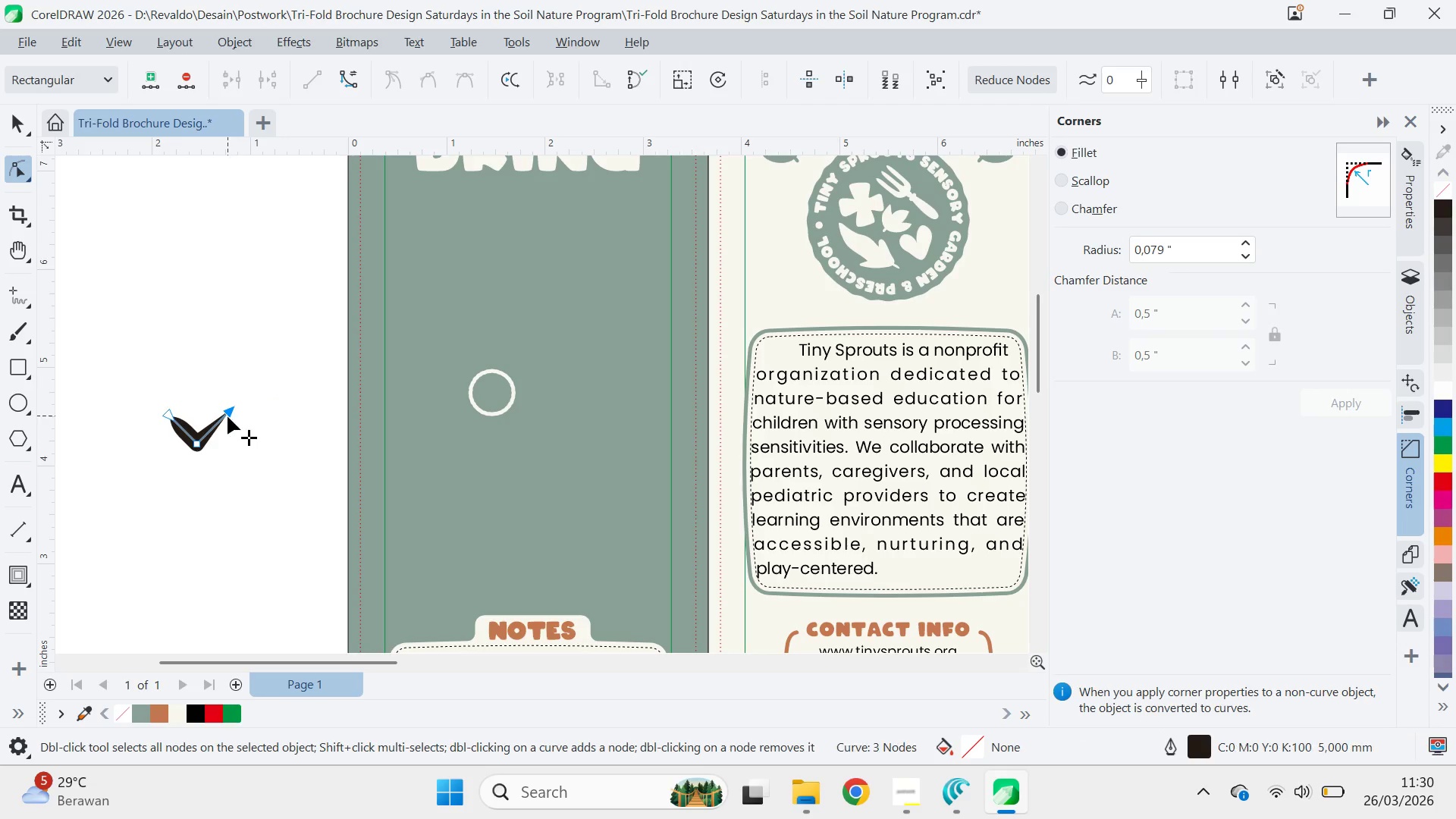 
key(Control+ControlLeft)
 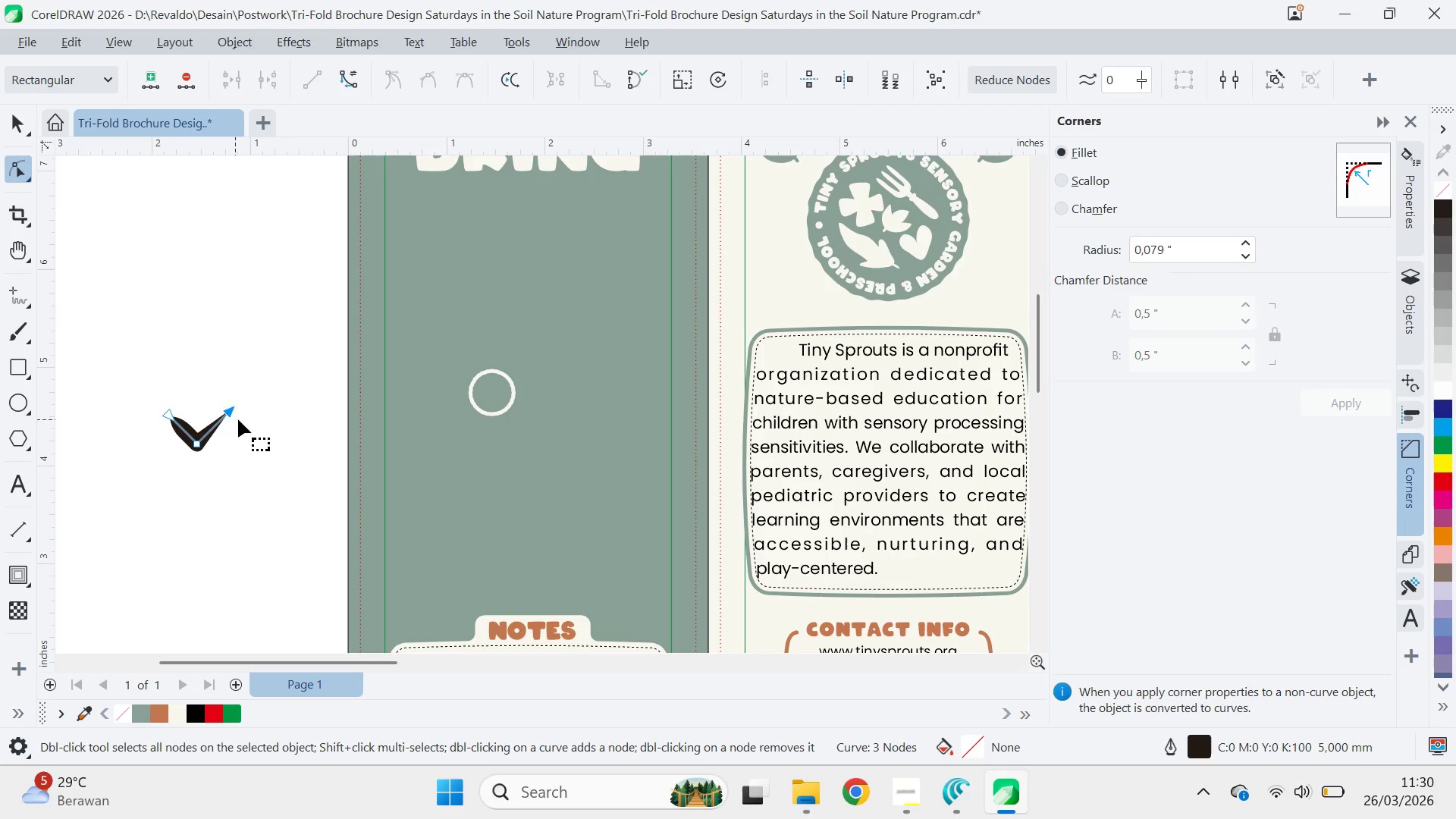 
key(Control+Z)
 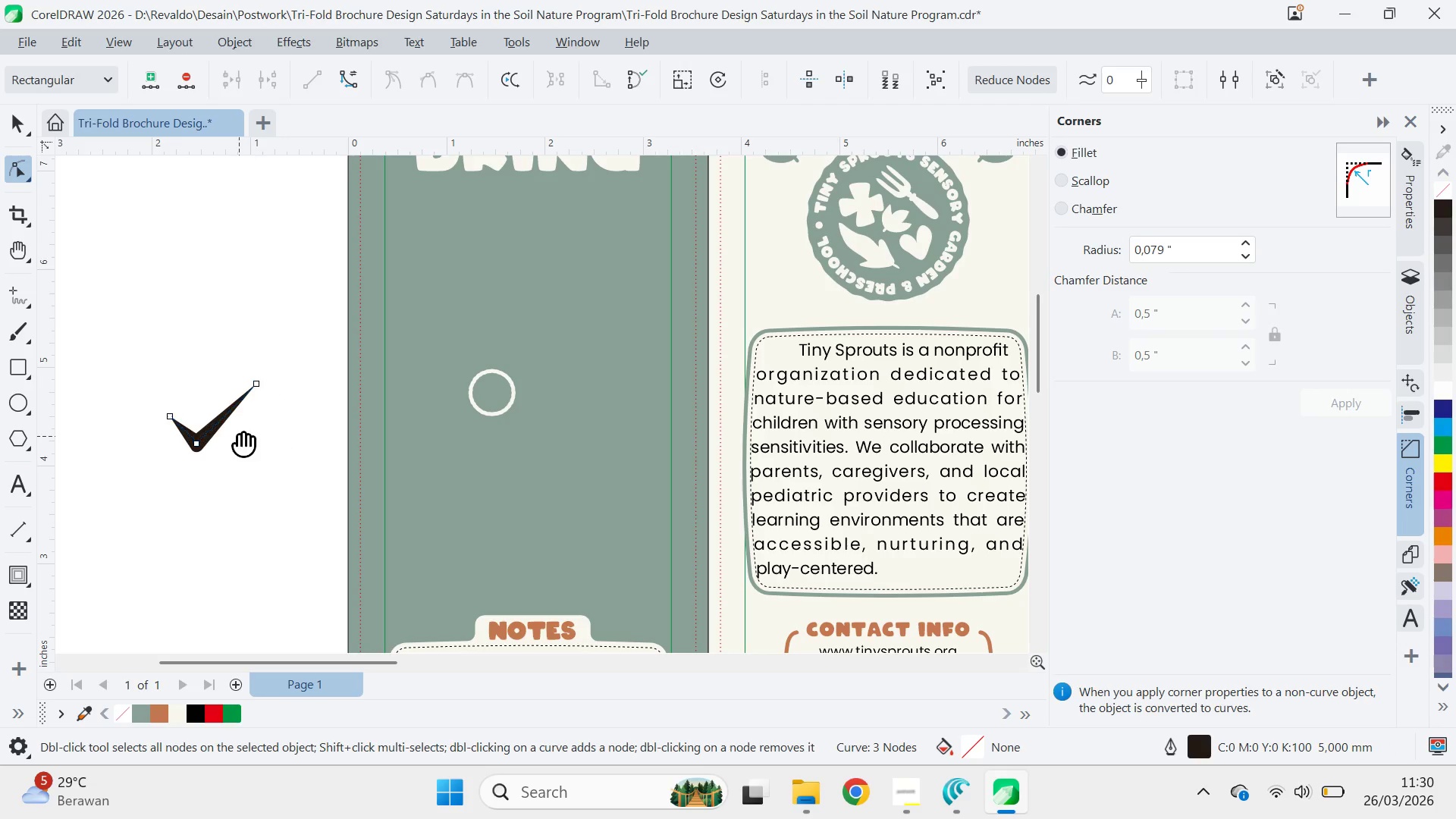 
type(qva)
 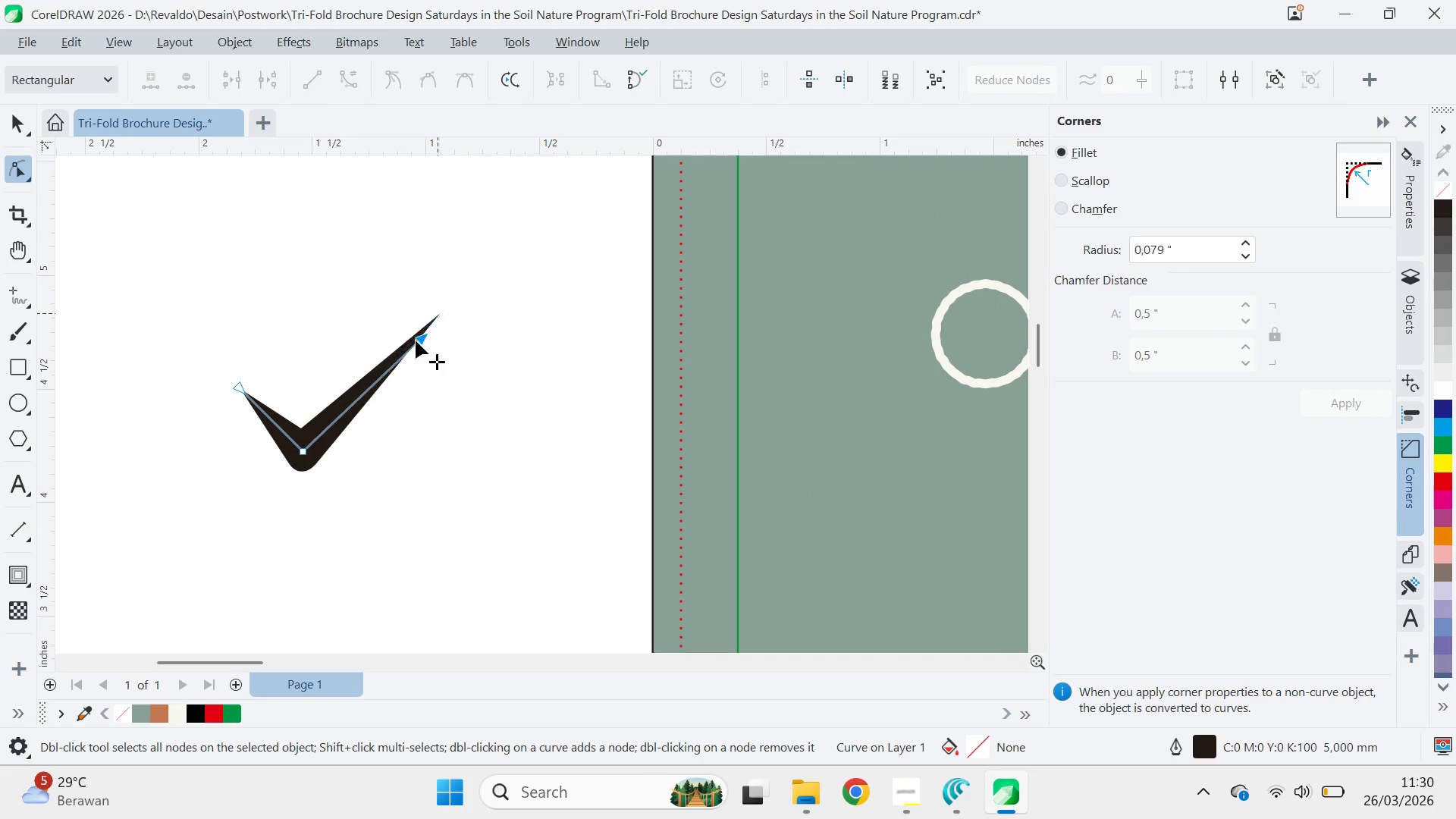 
left_click_drag(start_coordinate=[244, 435], to_coordinate=[355, 411])
 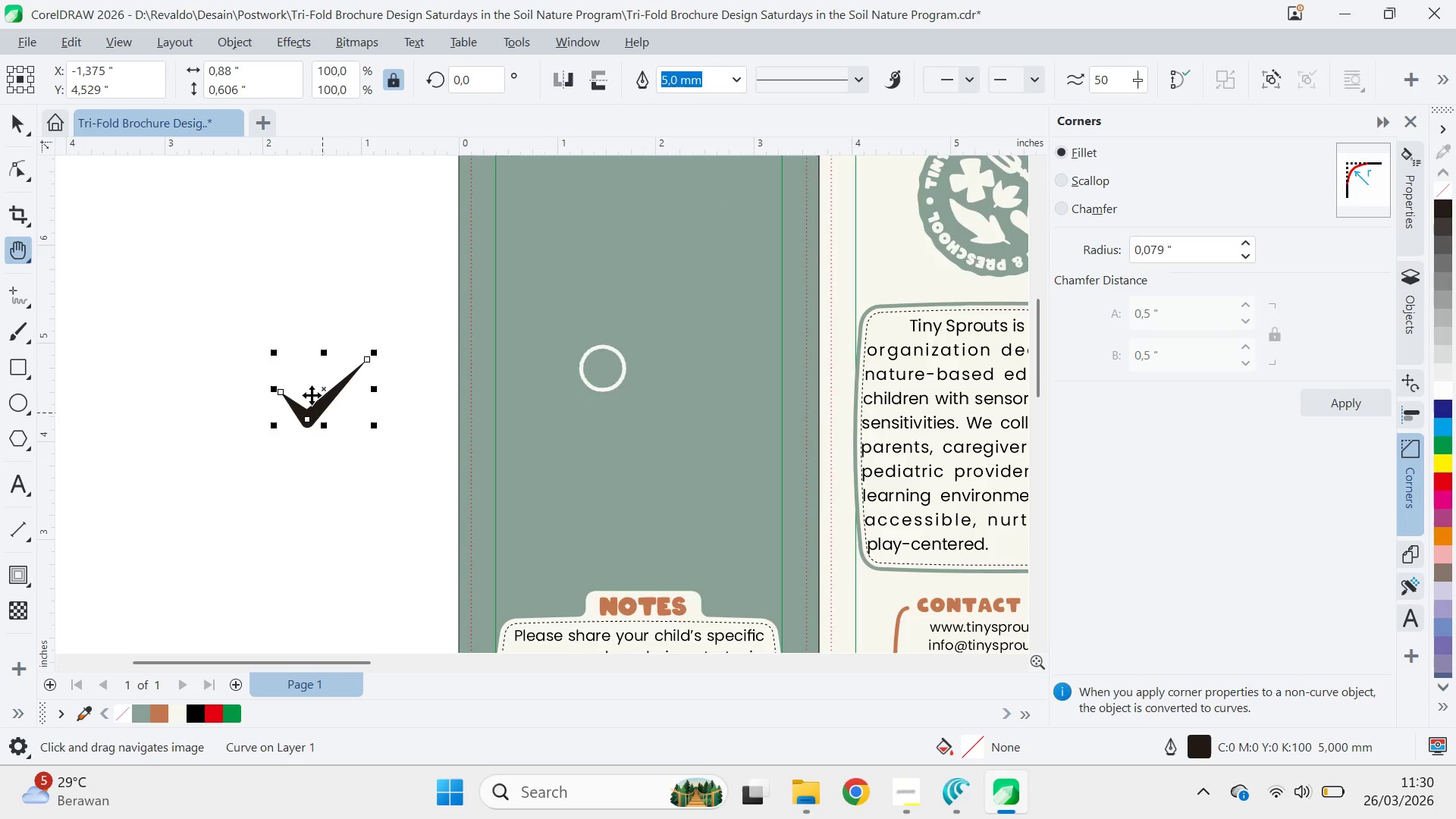 
left_click_drag(start_coordinate=[438, 313], to_coordinate=[413, 341])
 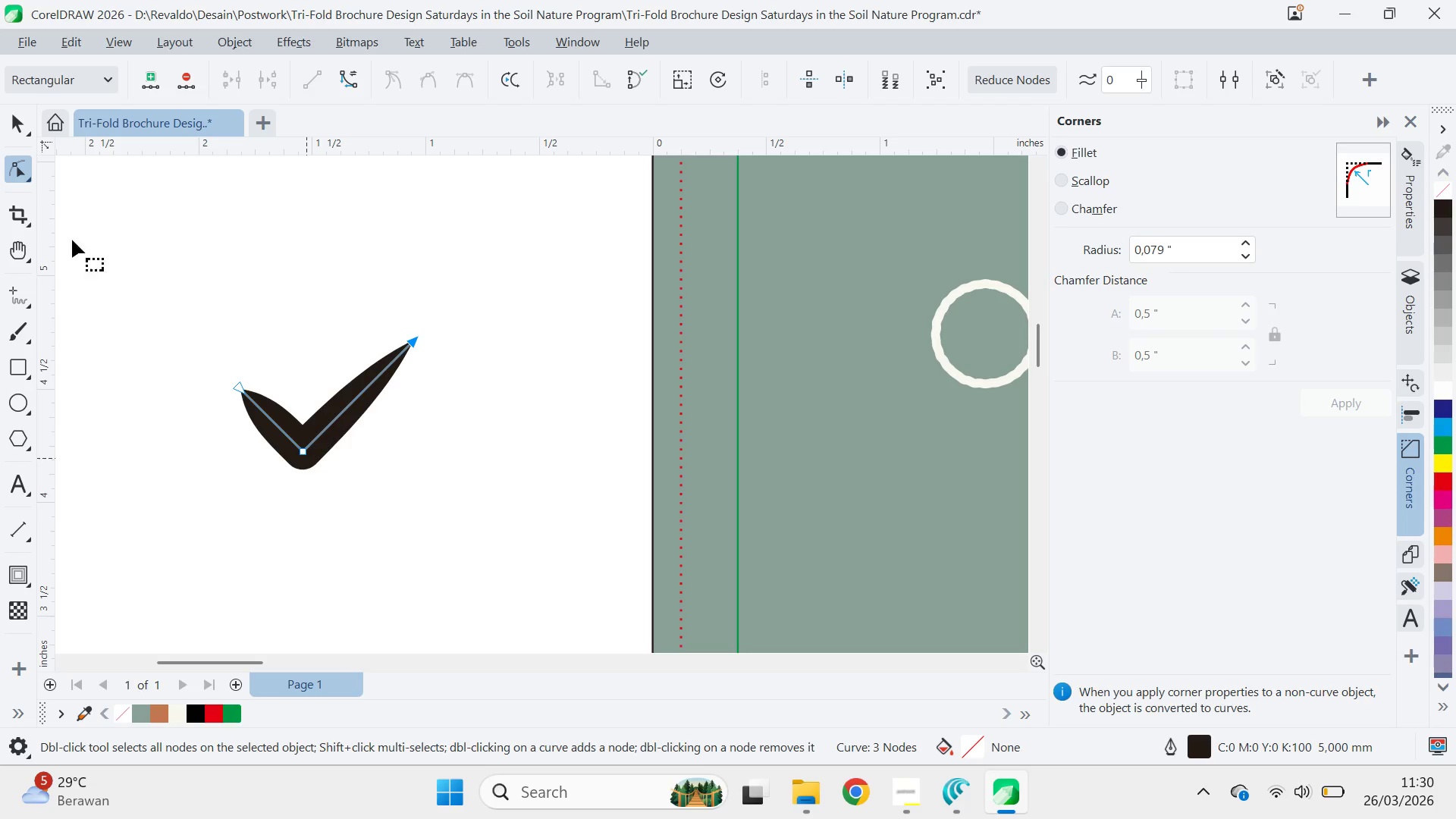 
scroll: coordinate [312, 394], scroll_direction: up, amount: 6.0
 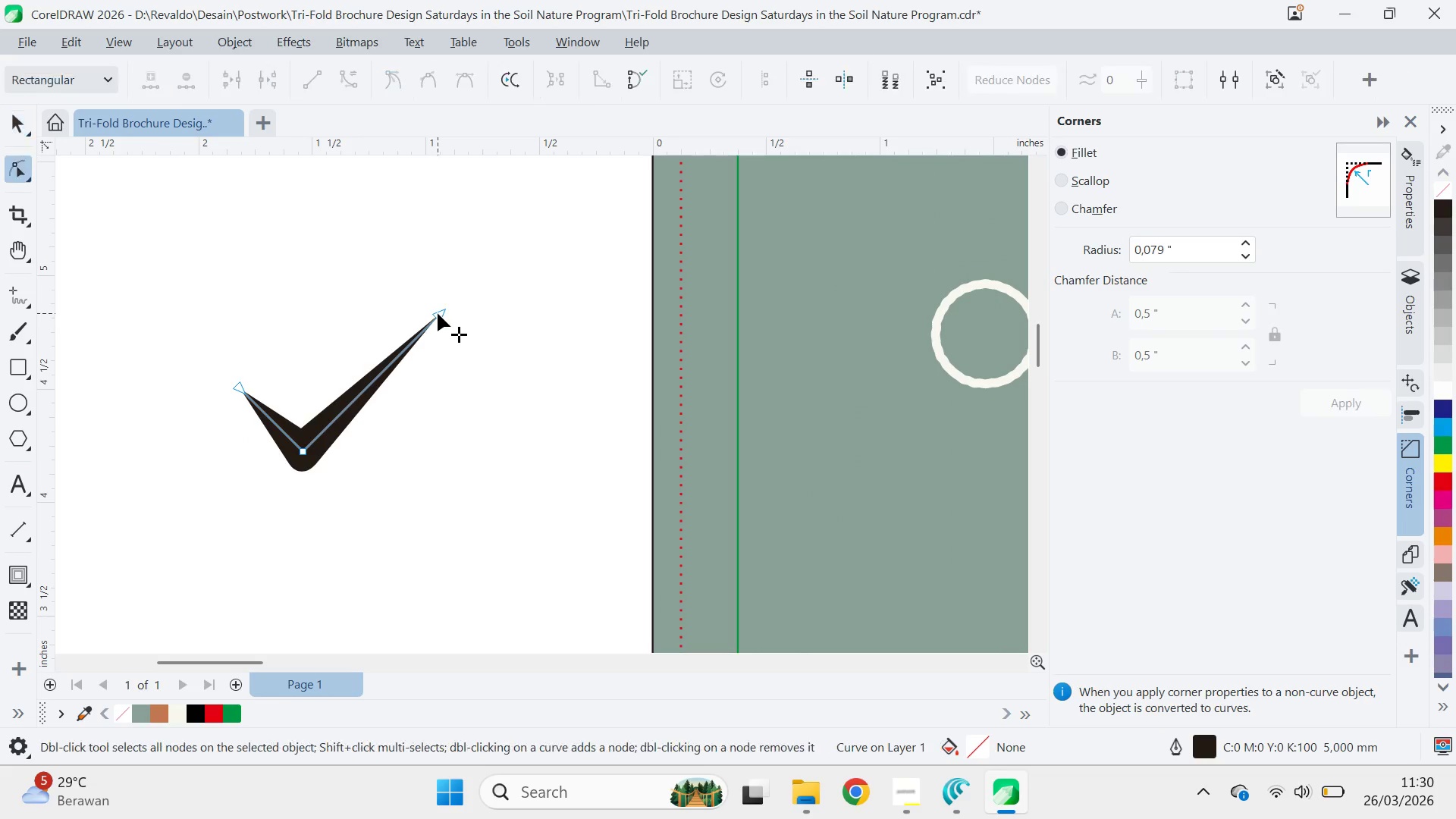 
left_click([26, 135])
 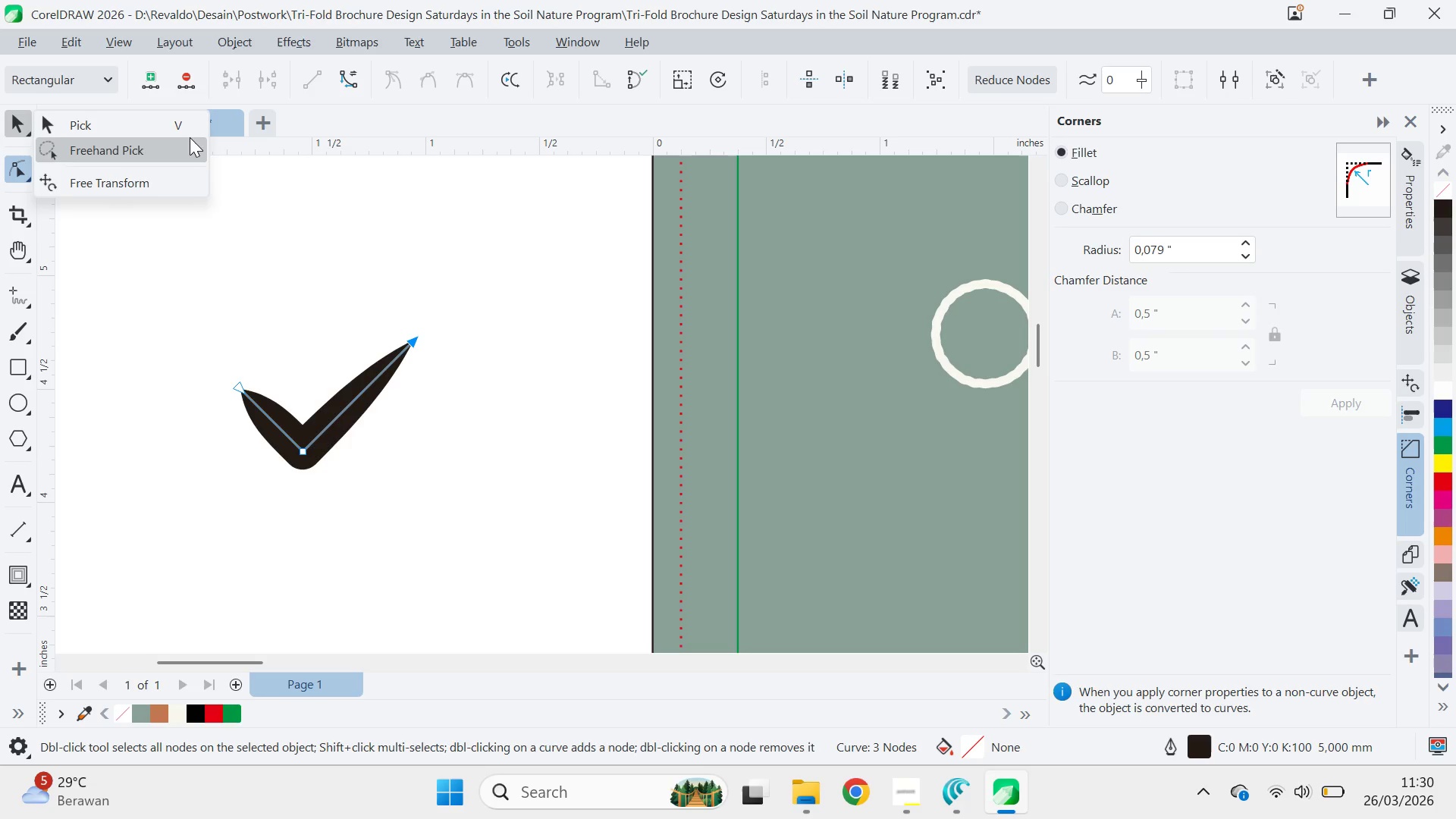 
left_click([184, 124])
 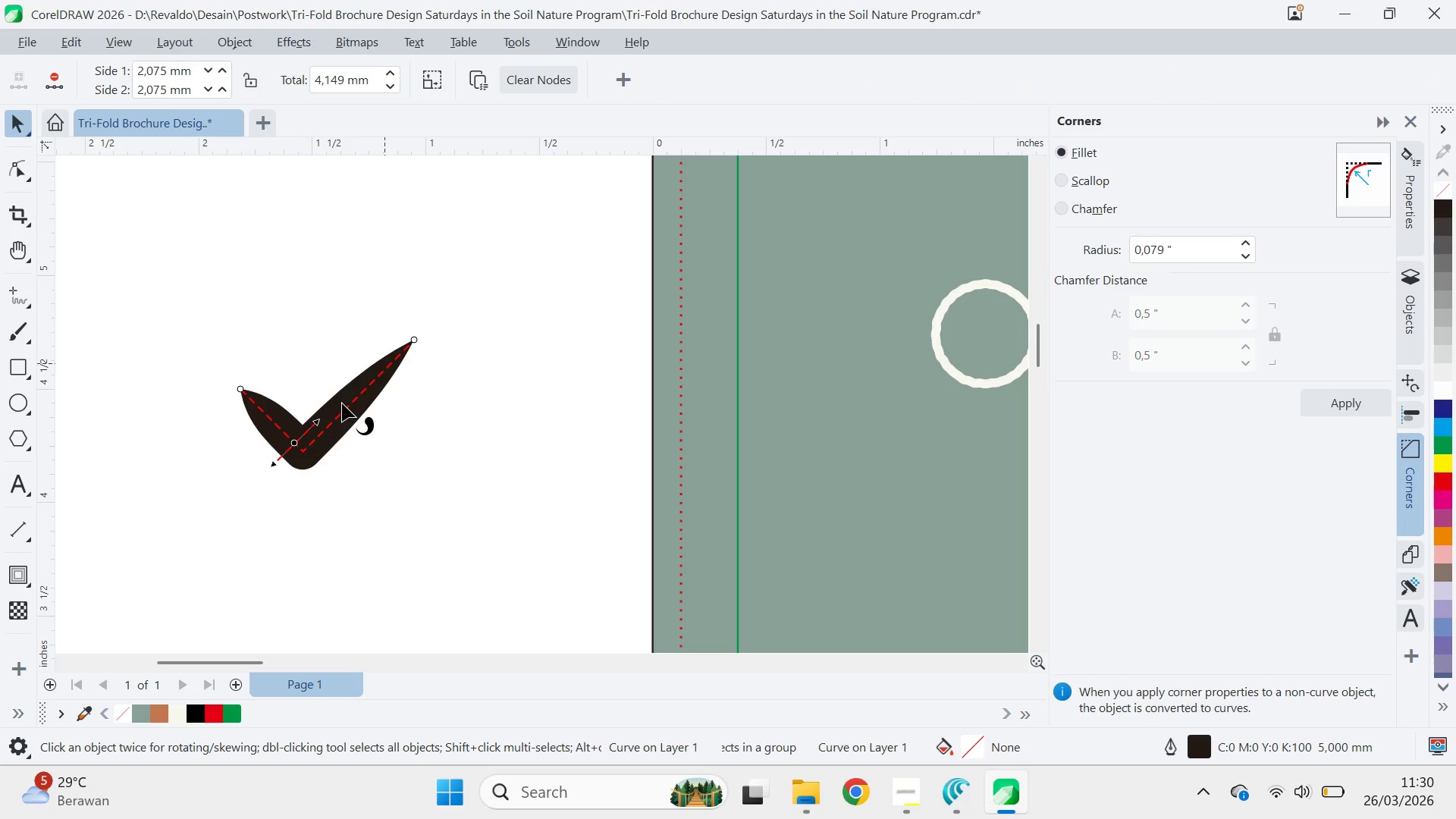 
left_click_drag(start_coordinate=[294, 446], to_coordinate=[306, 459])
 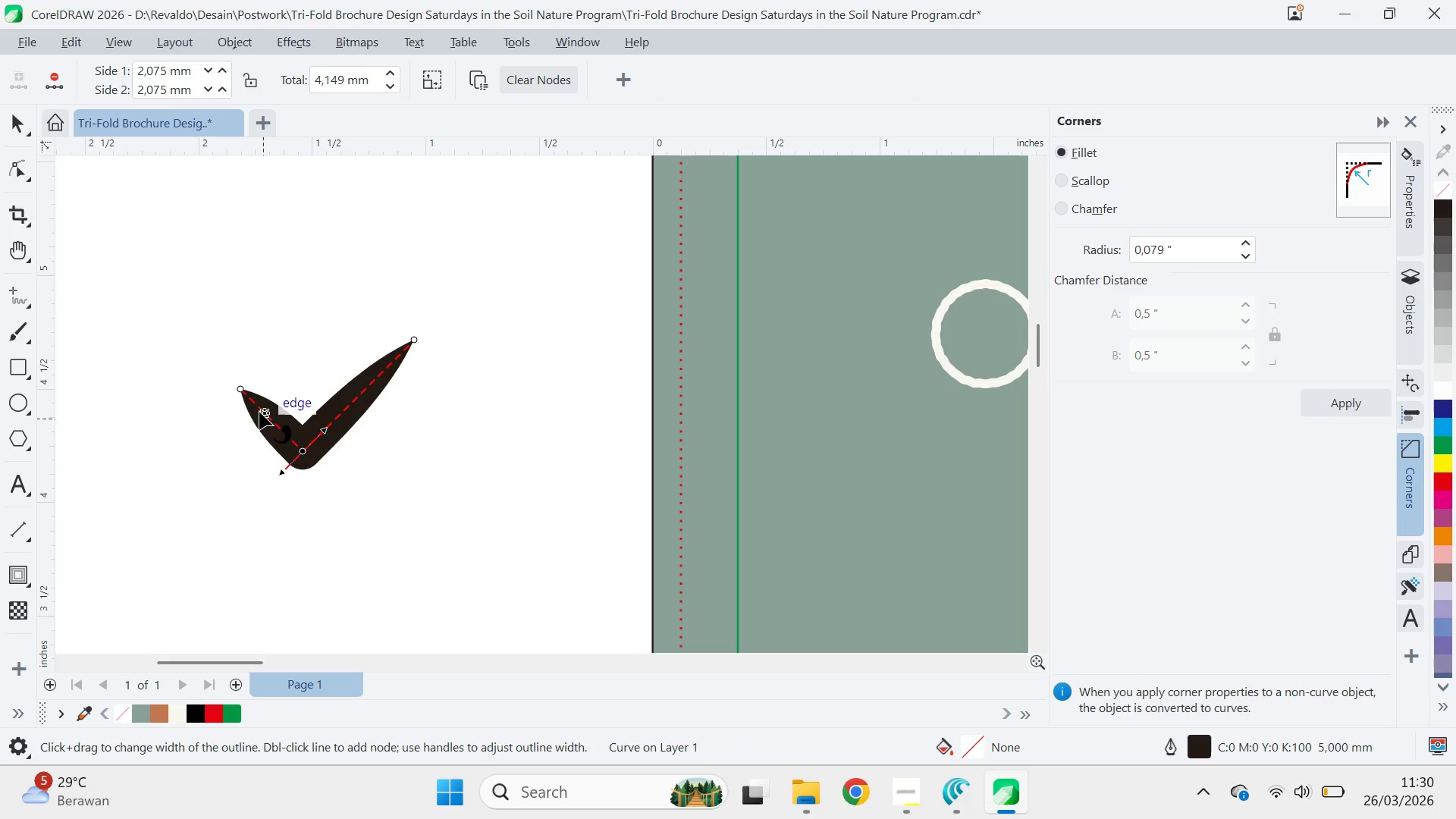 
left_click([242, 392])
 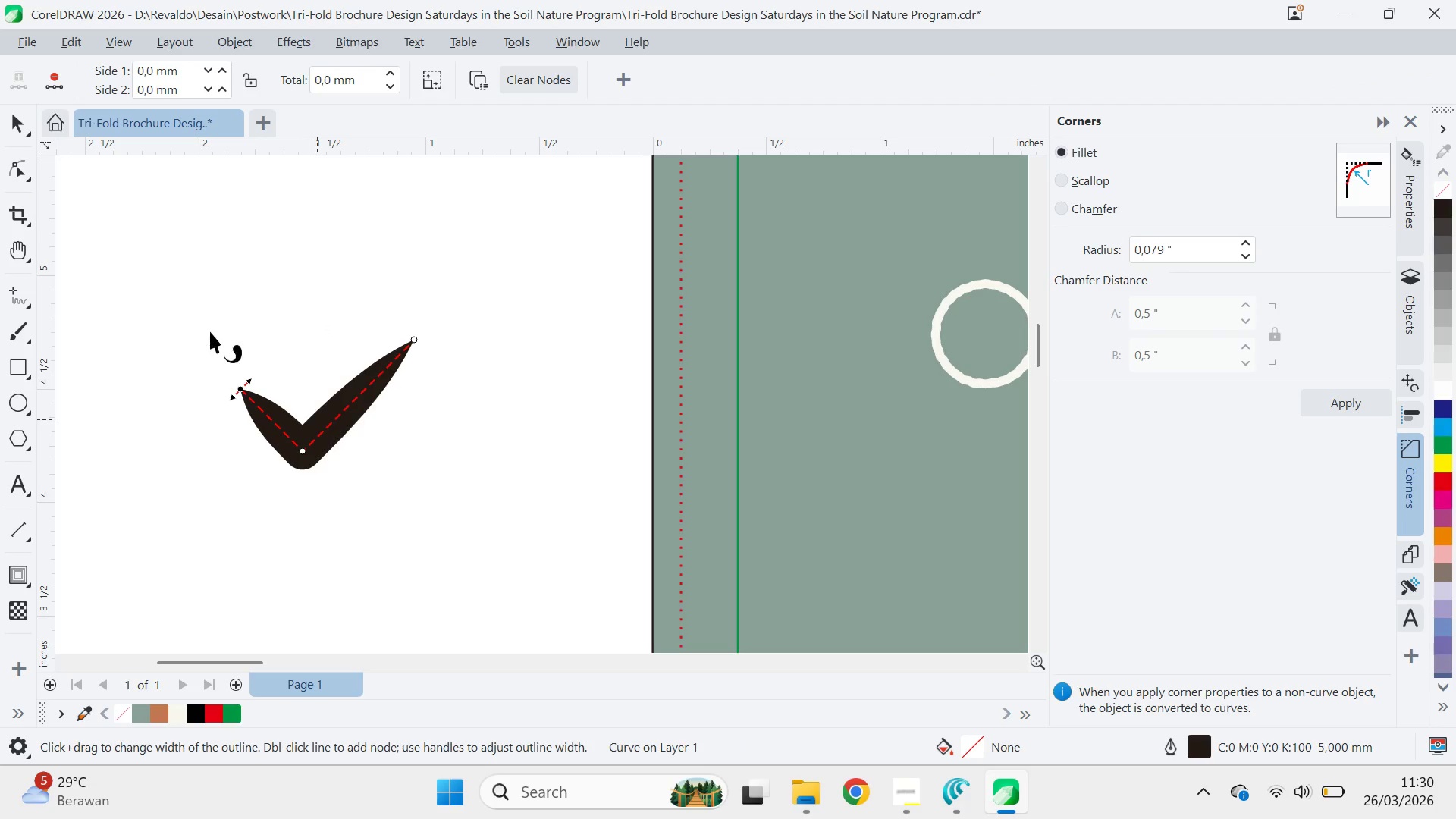 
key(Control+ControlLeft)
 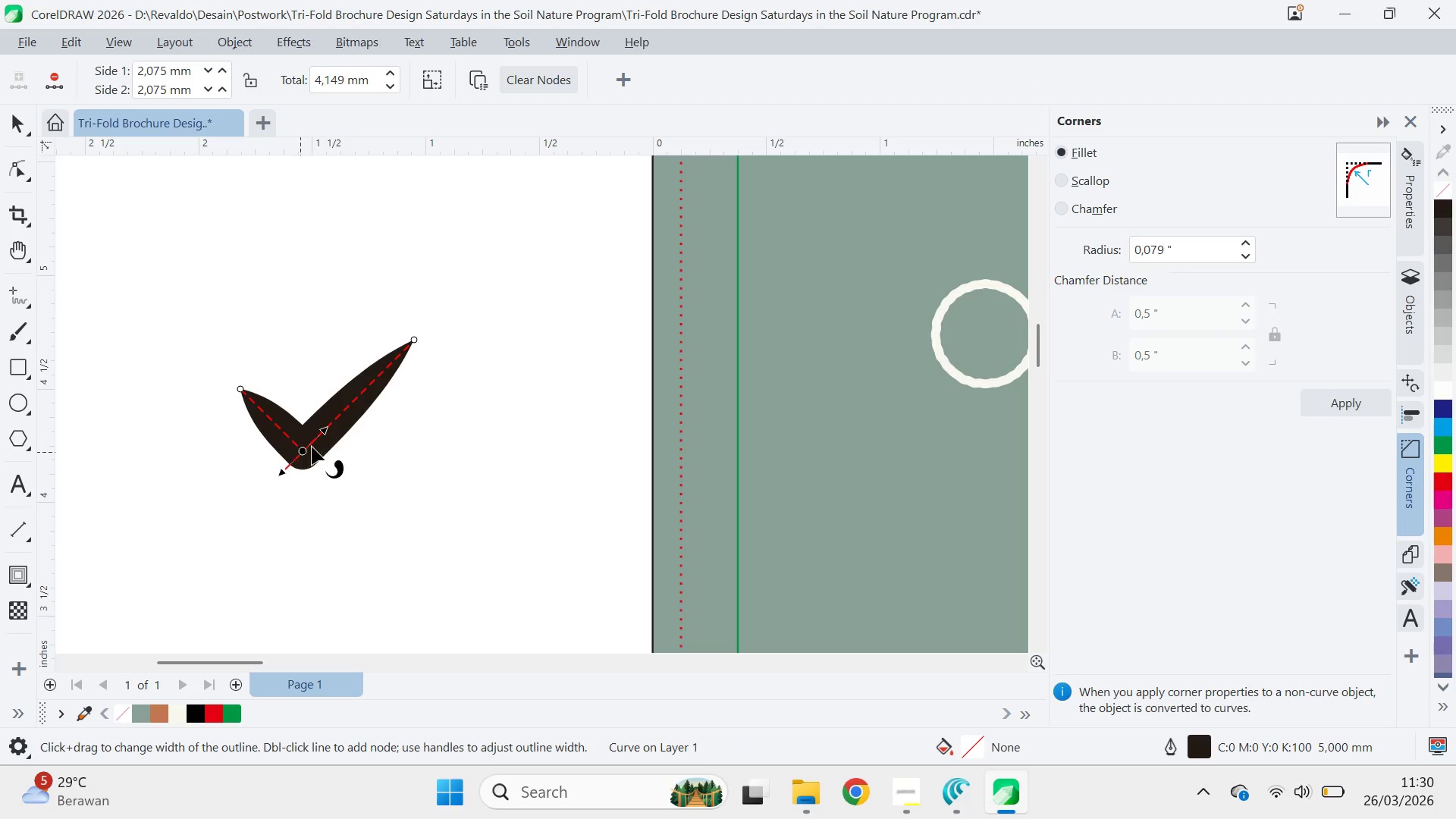 
left_click_drag(start_coordinate=[327, 434], to_coordinate=[331, 429])
 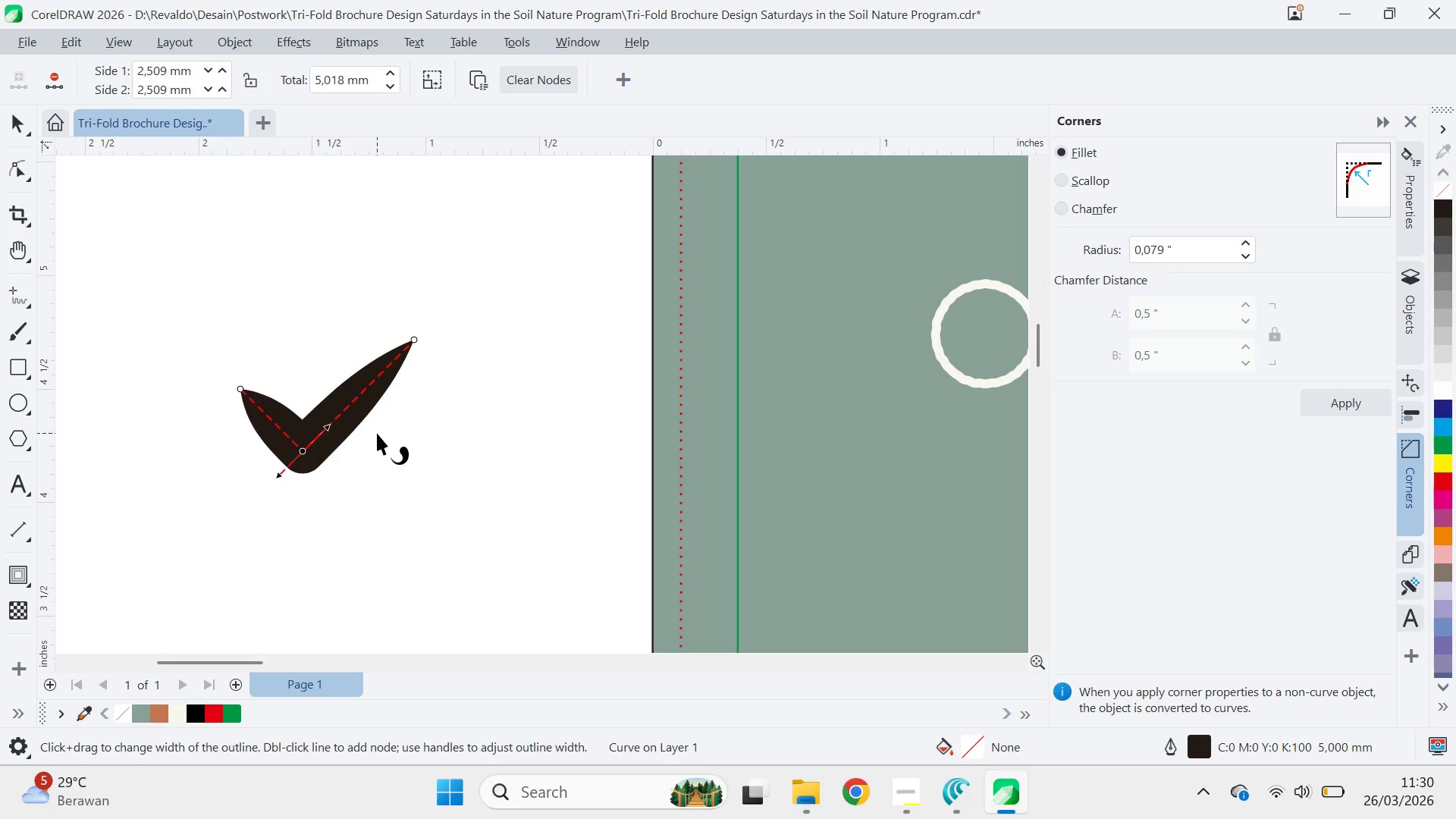 
key(V)
 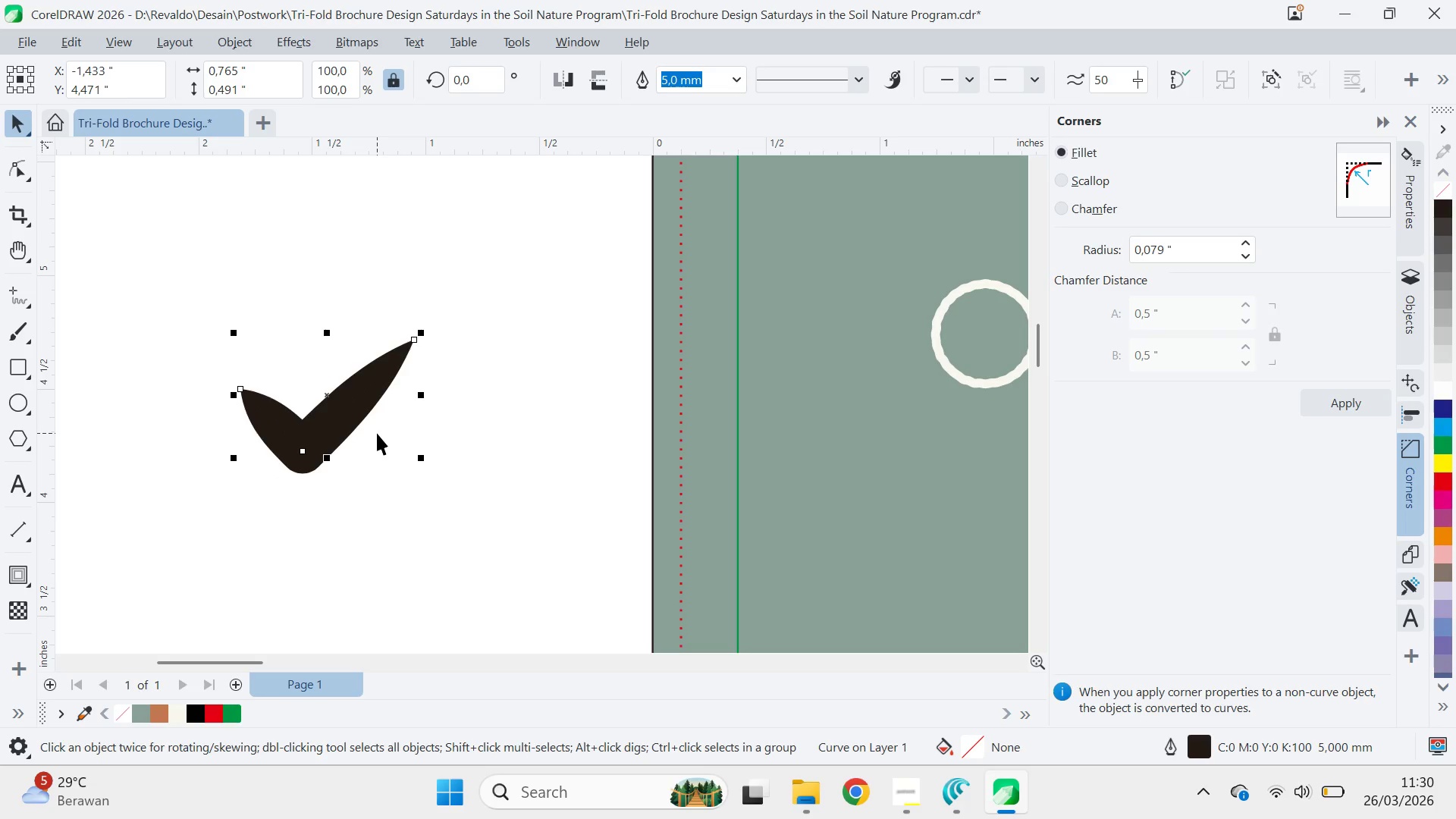 
key(Control+Z)
 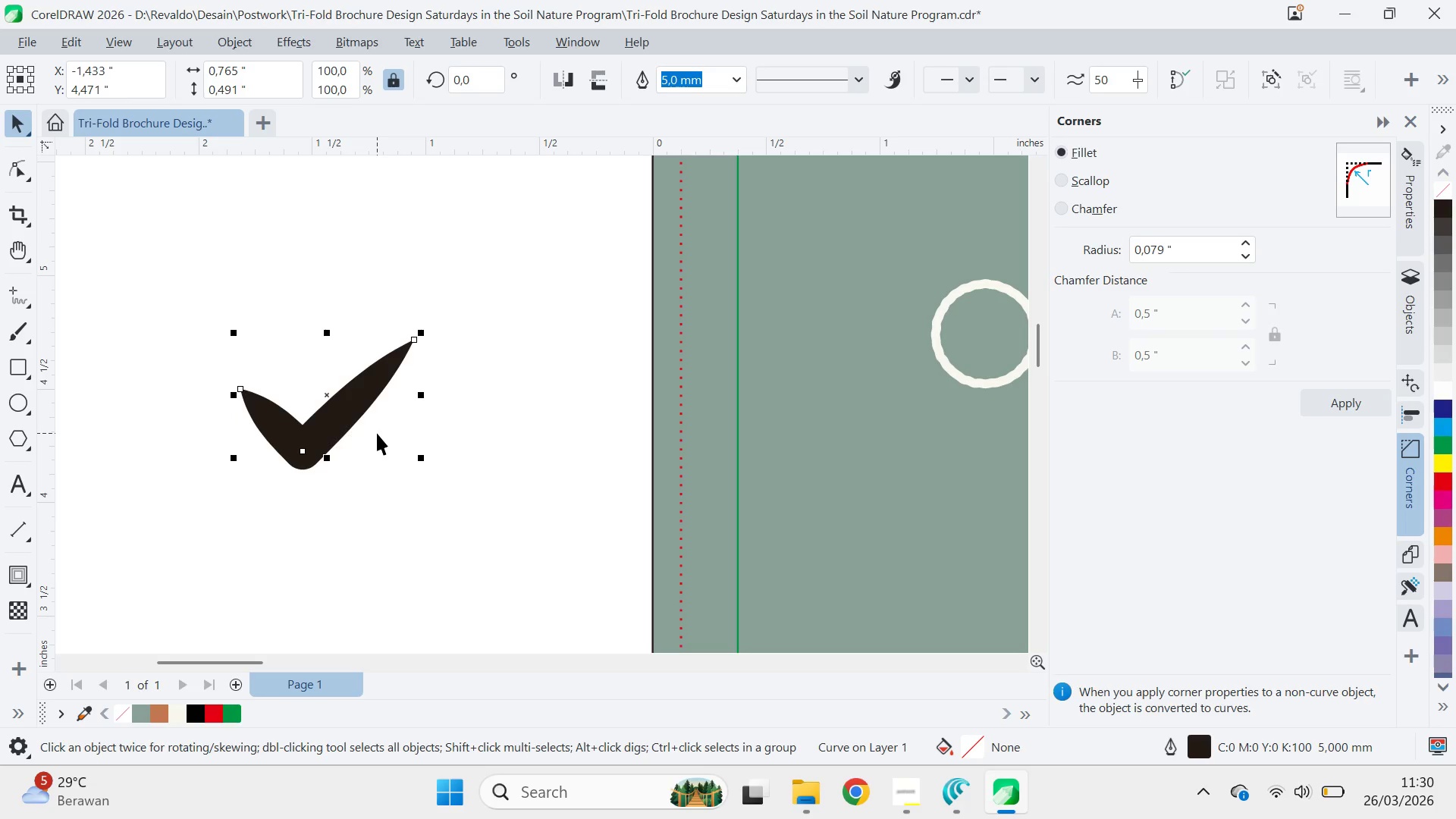 
key(Control+Q)
 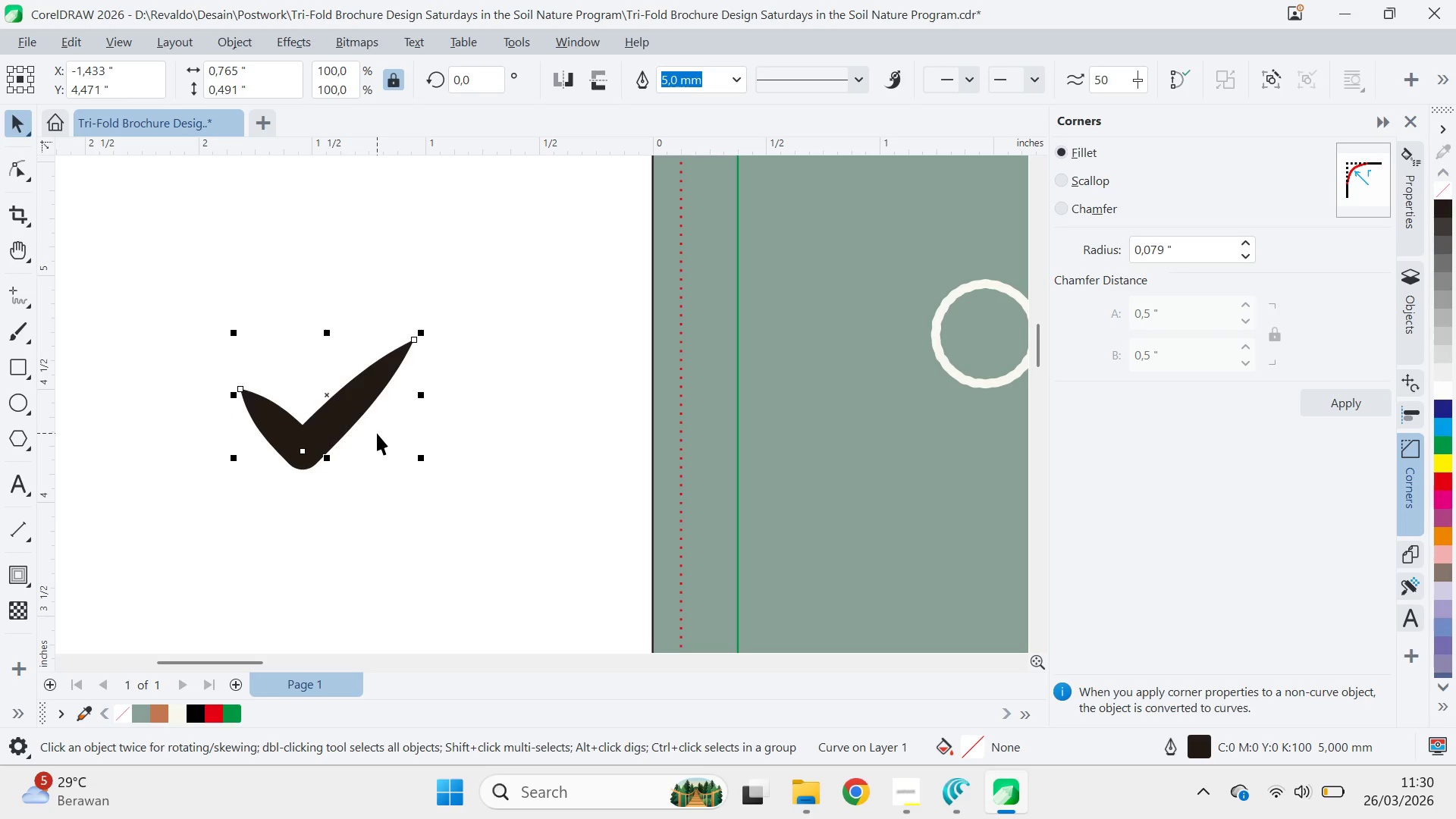 
key(A)
 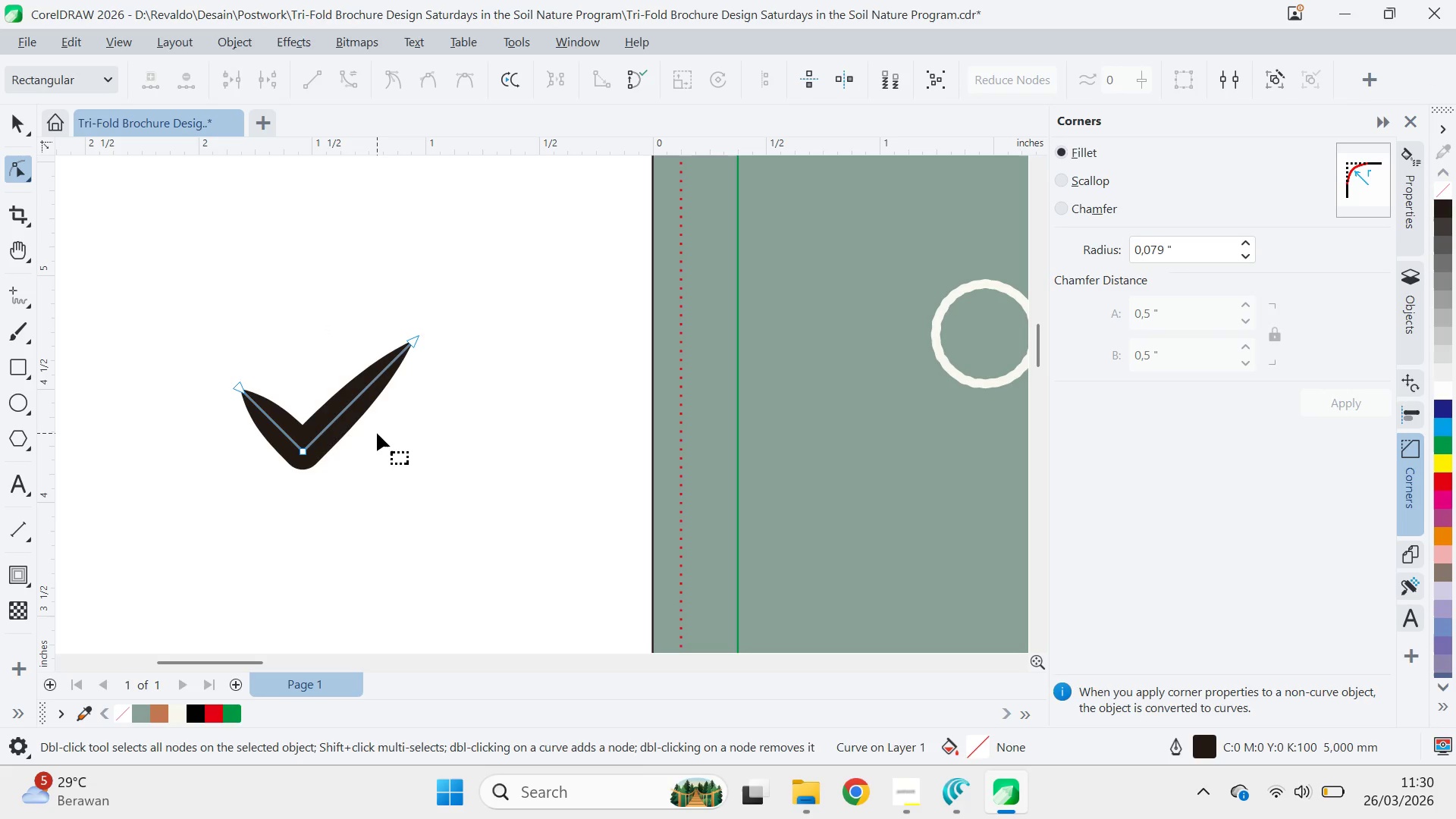 
key(Control+ControlLeft)
 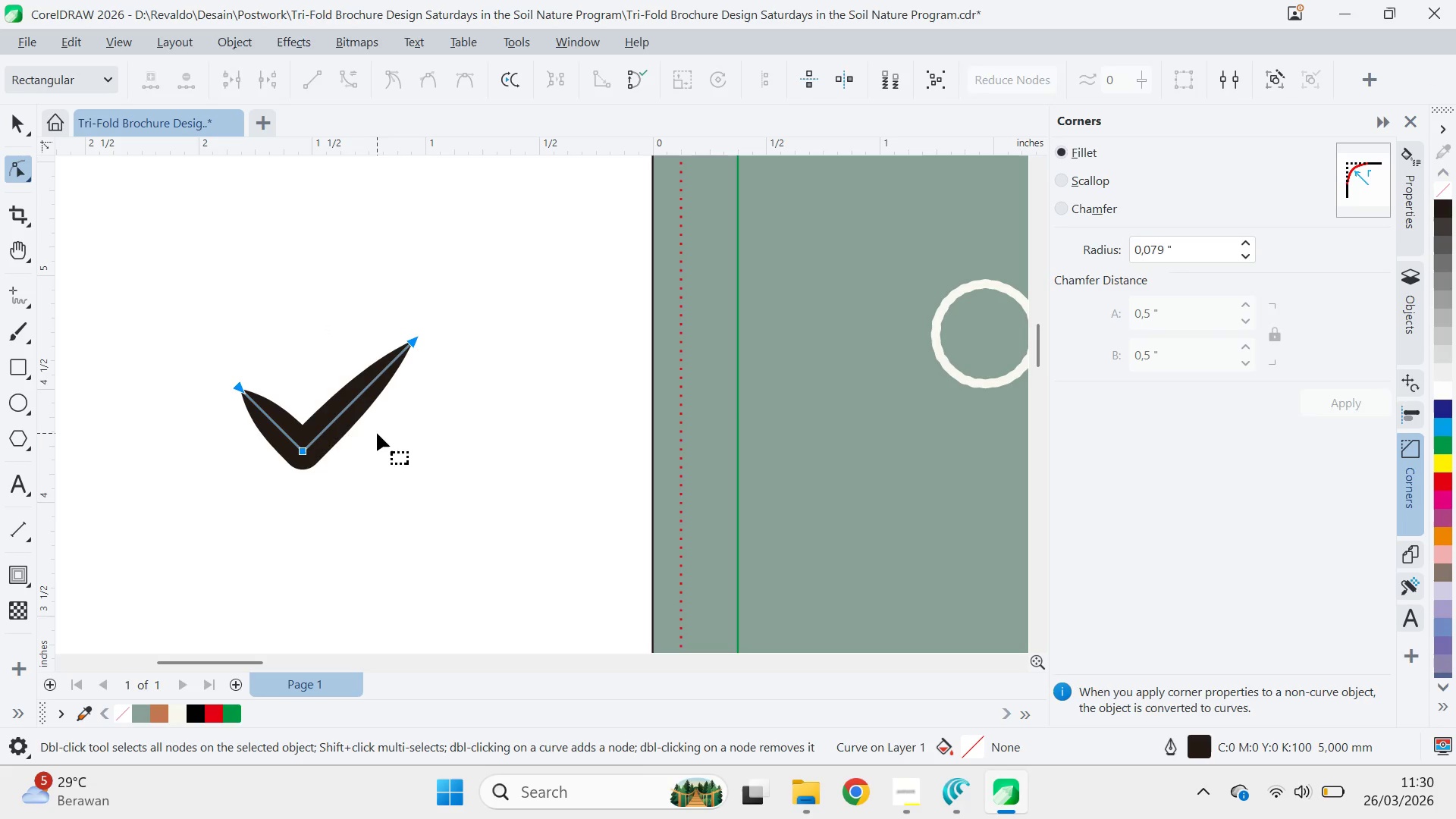 
key(Control+A)
 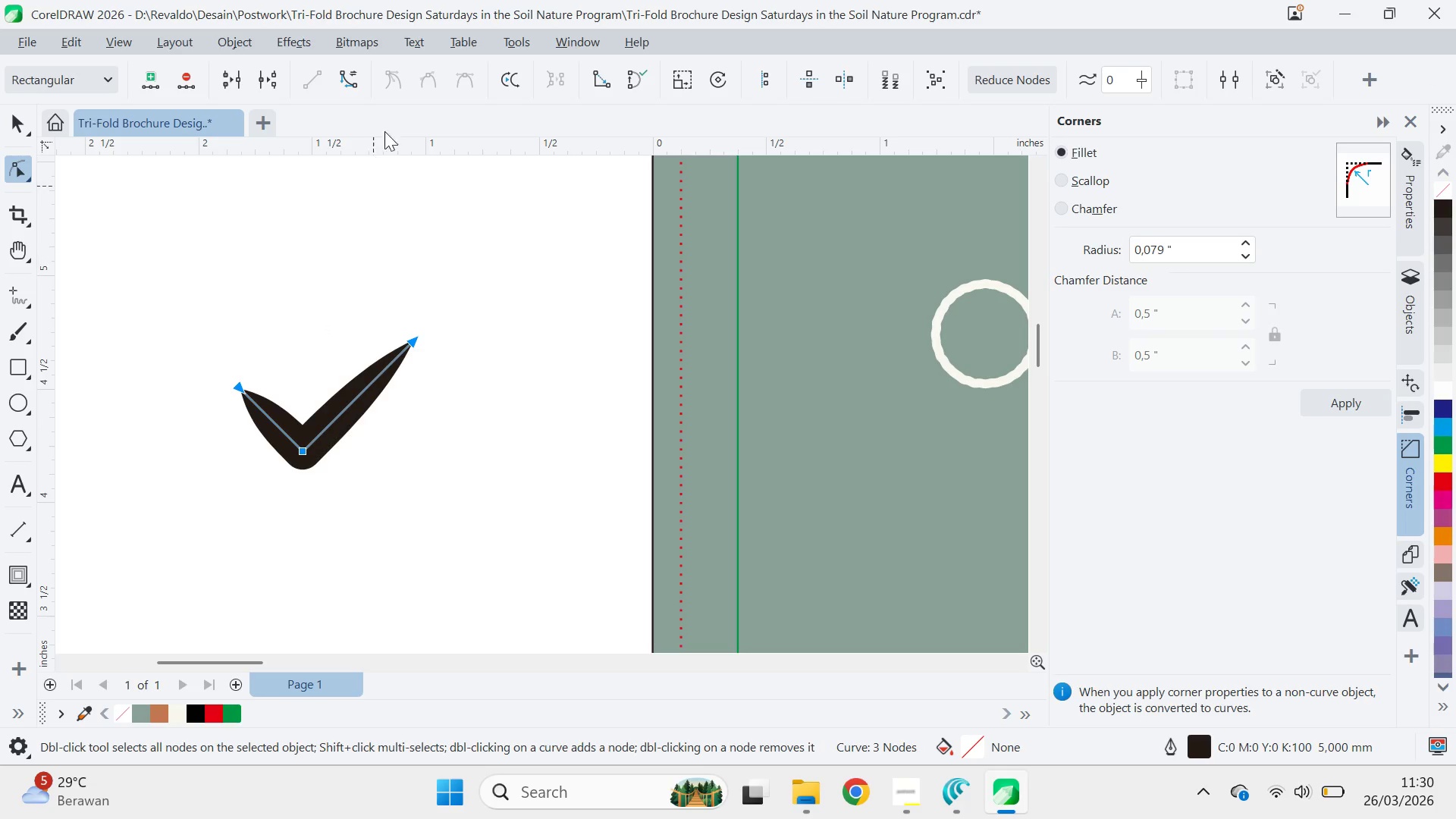 
left_click([349, 77])
 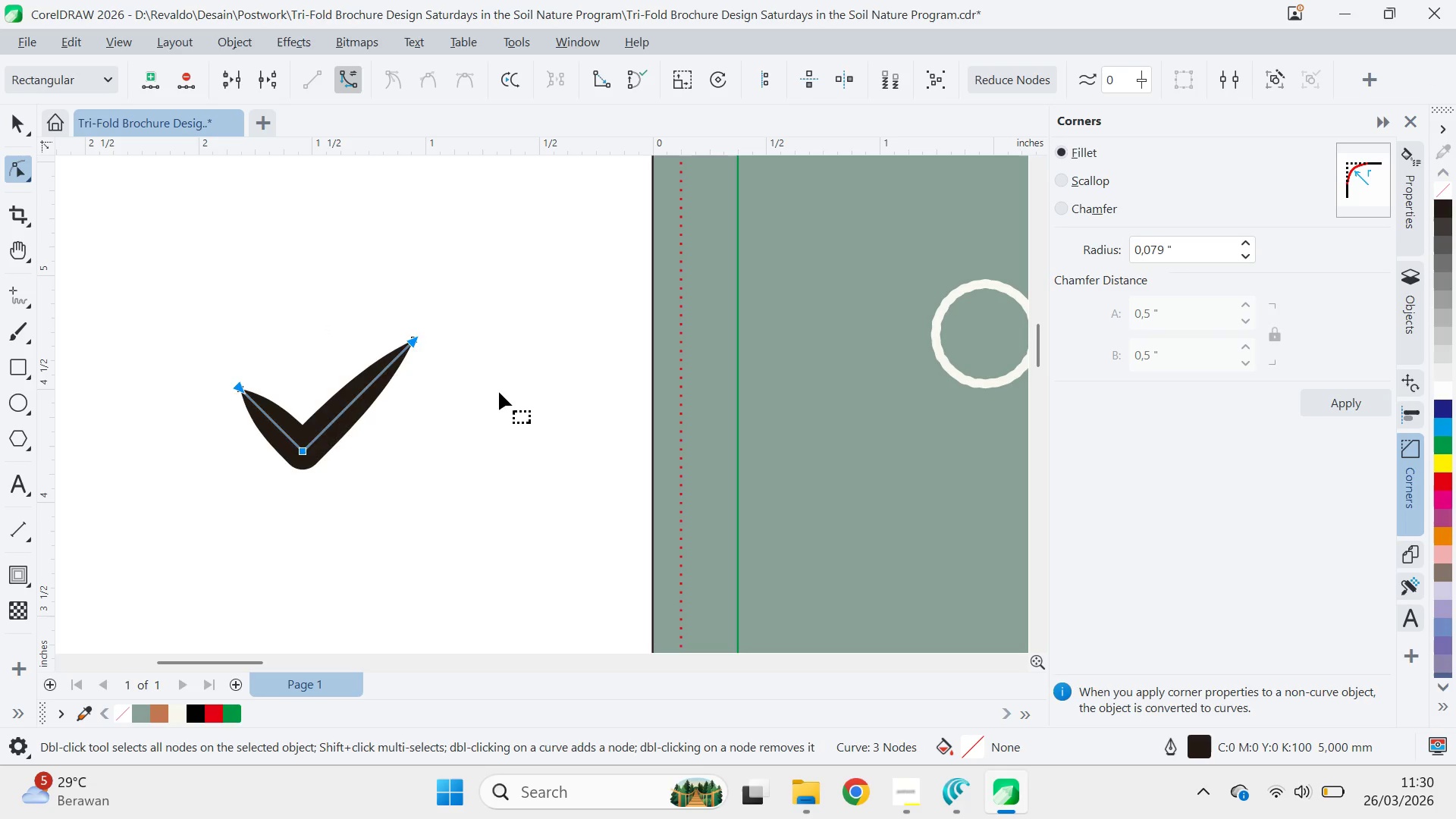 
left_click_drag(start_coordinate=[499, 392], to_coordinate=[478, 406])
 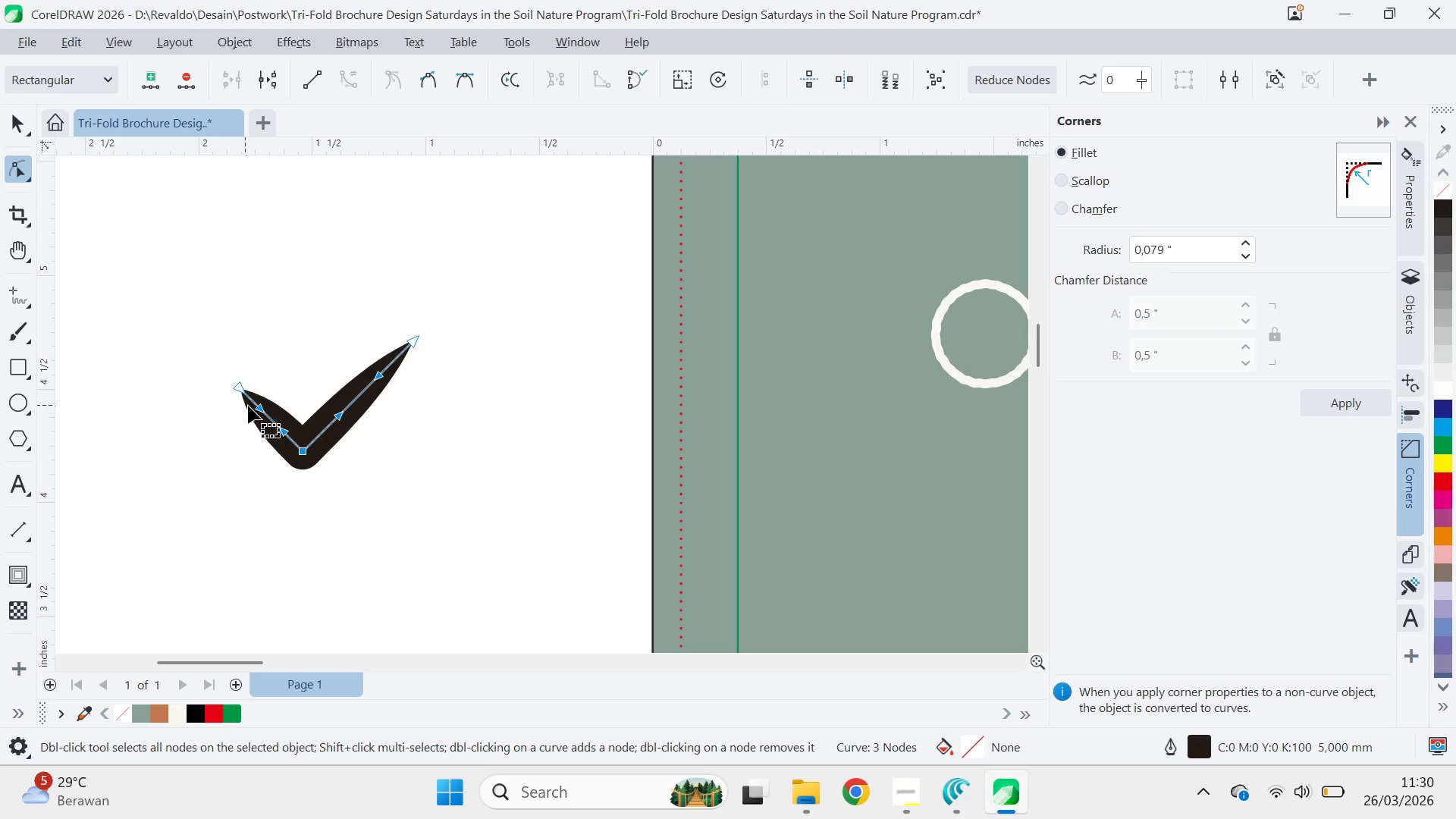 
left_click_drag(start_coordinate=[261, 407], to_coordinate=[271, 397])
 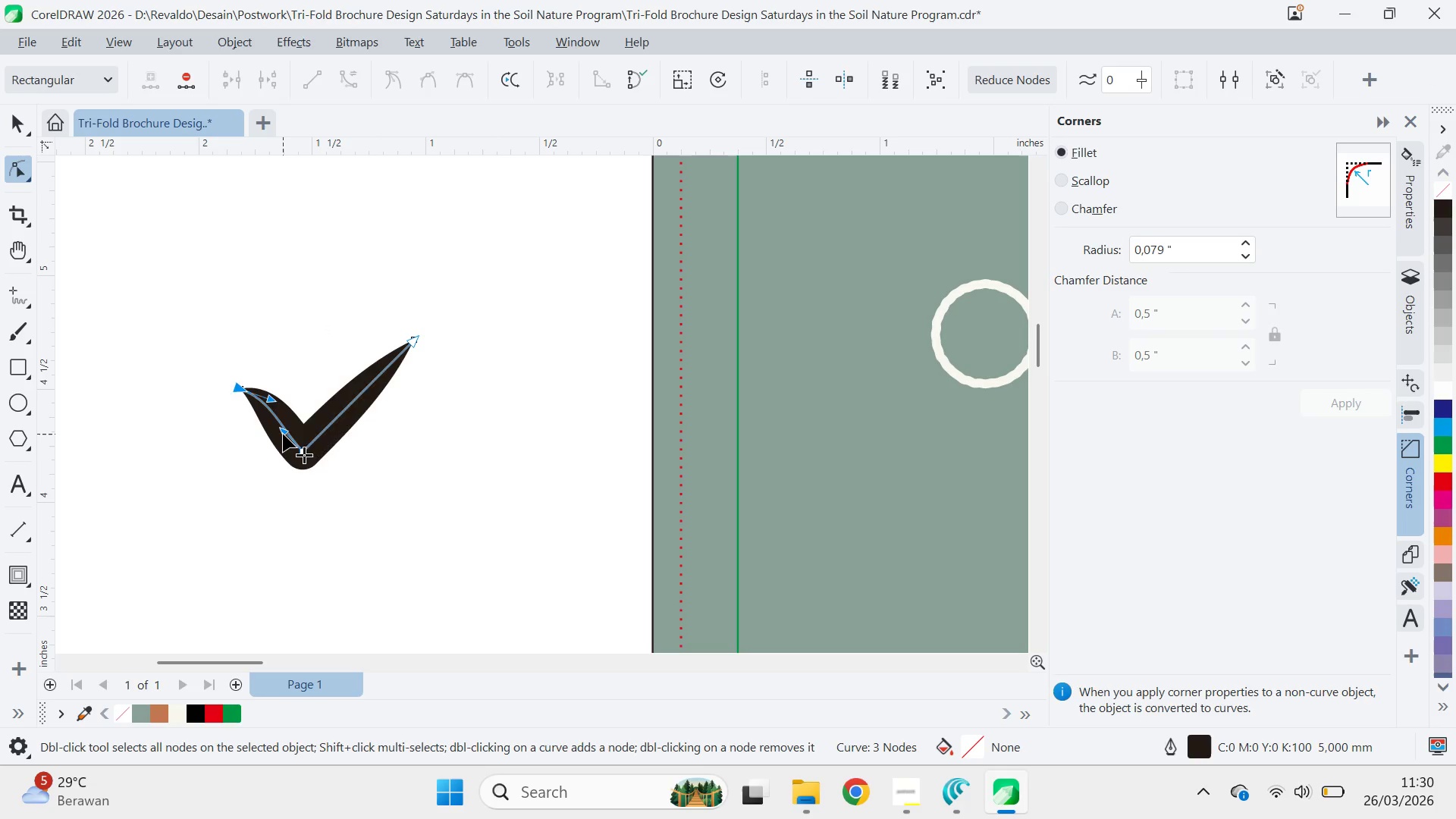 
left_click_drag(start_coordinate=[283, 434], to_coordinate=[292, 424])
 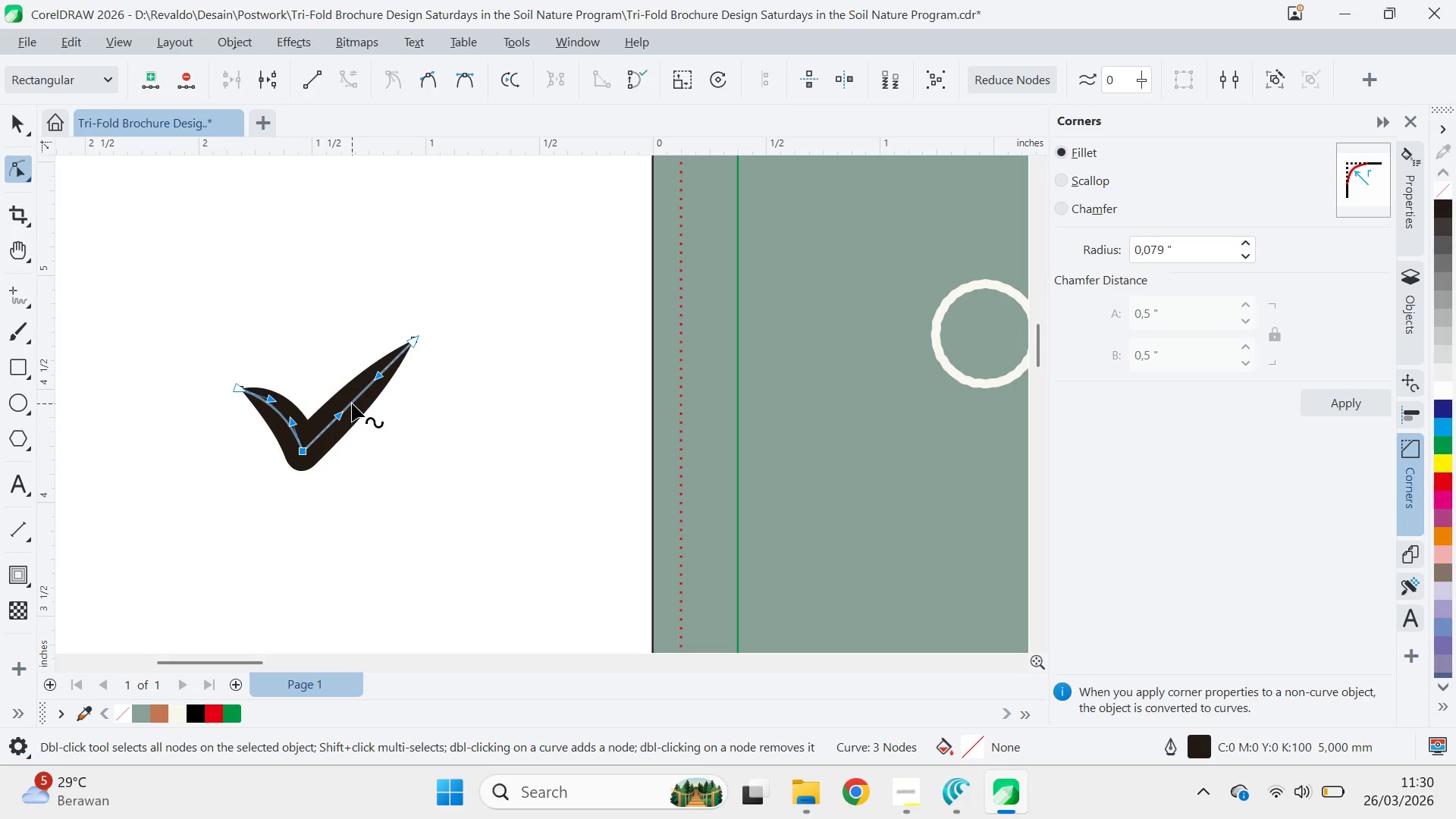 
left_click_drag(start_coordinate=[352, 403], to_coordinate=[344, 393])
 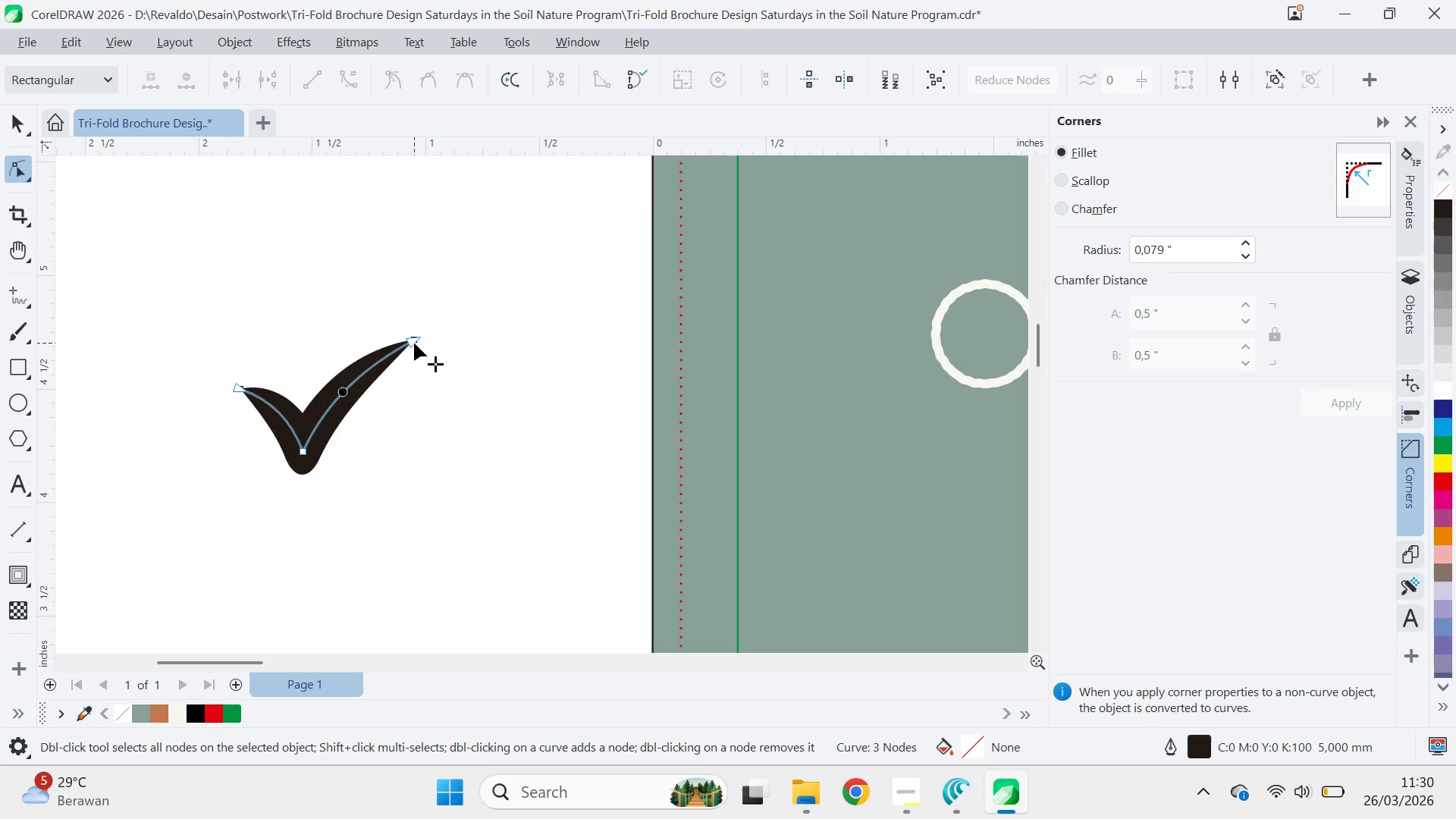 
left_click_drag(start_coordinate=[415, 343], to_coordinate=[405, 337])
 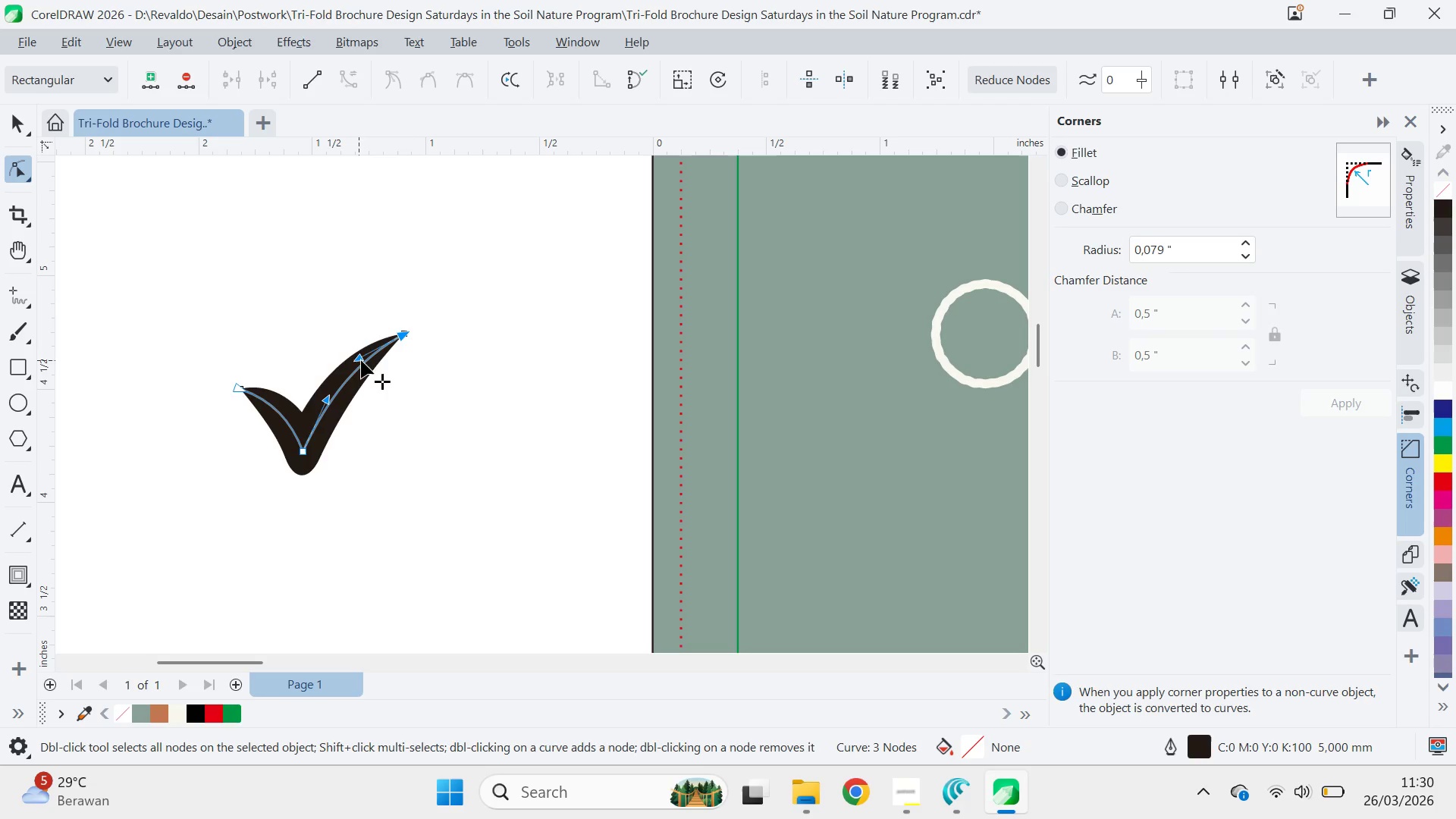 
key(V)
 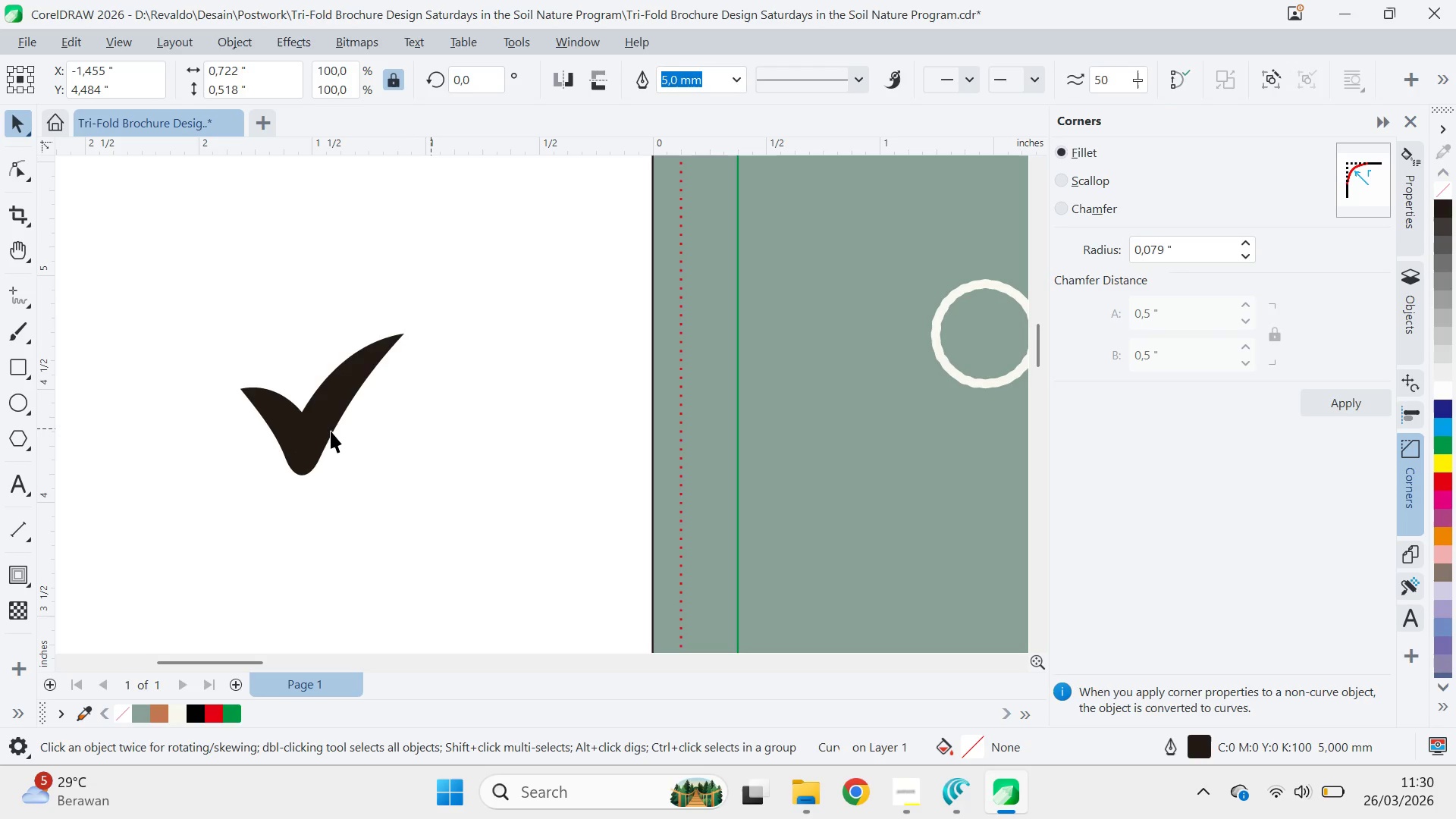 
left_click([328, 430])
 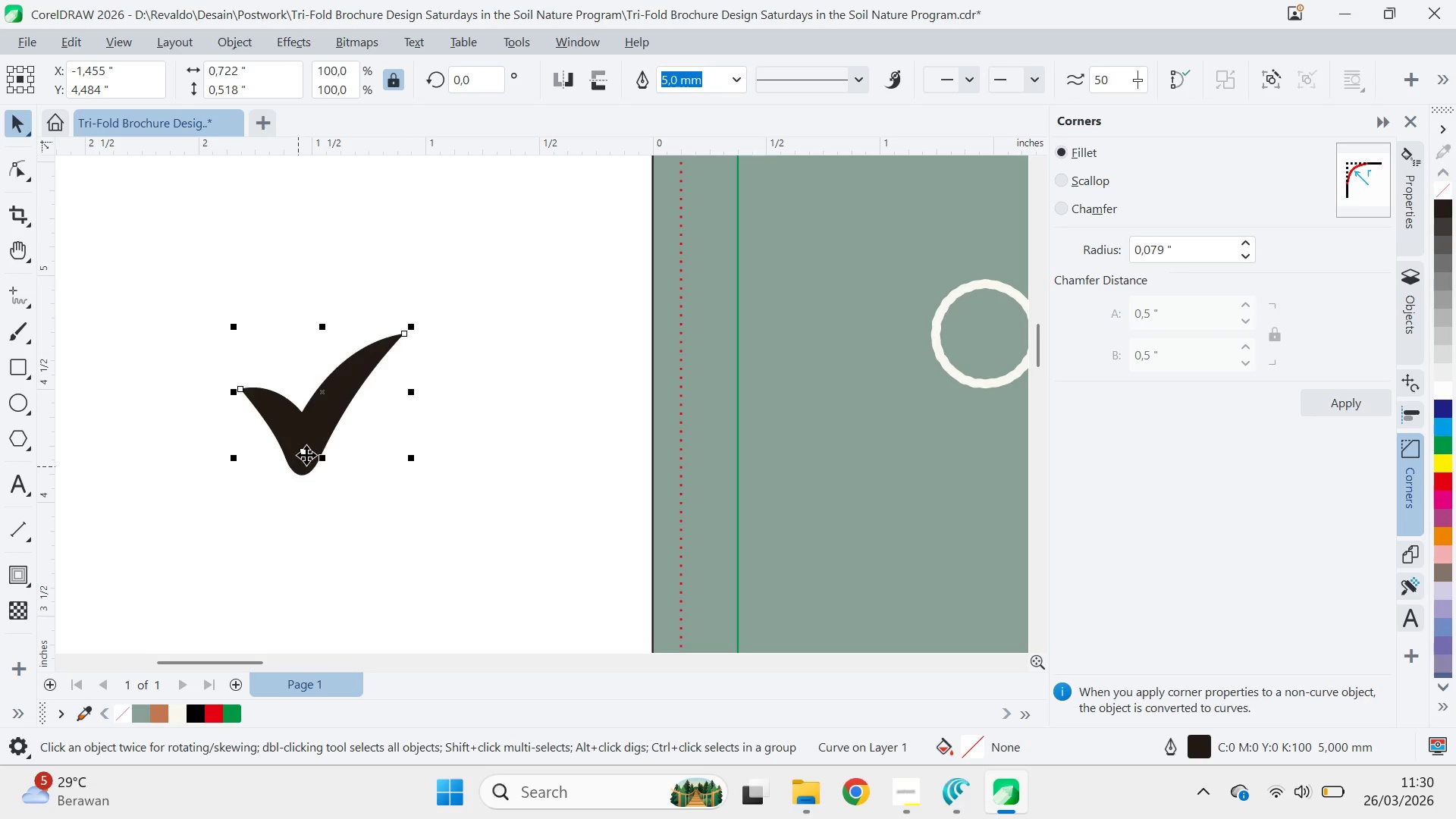 
key(A)
 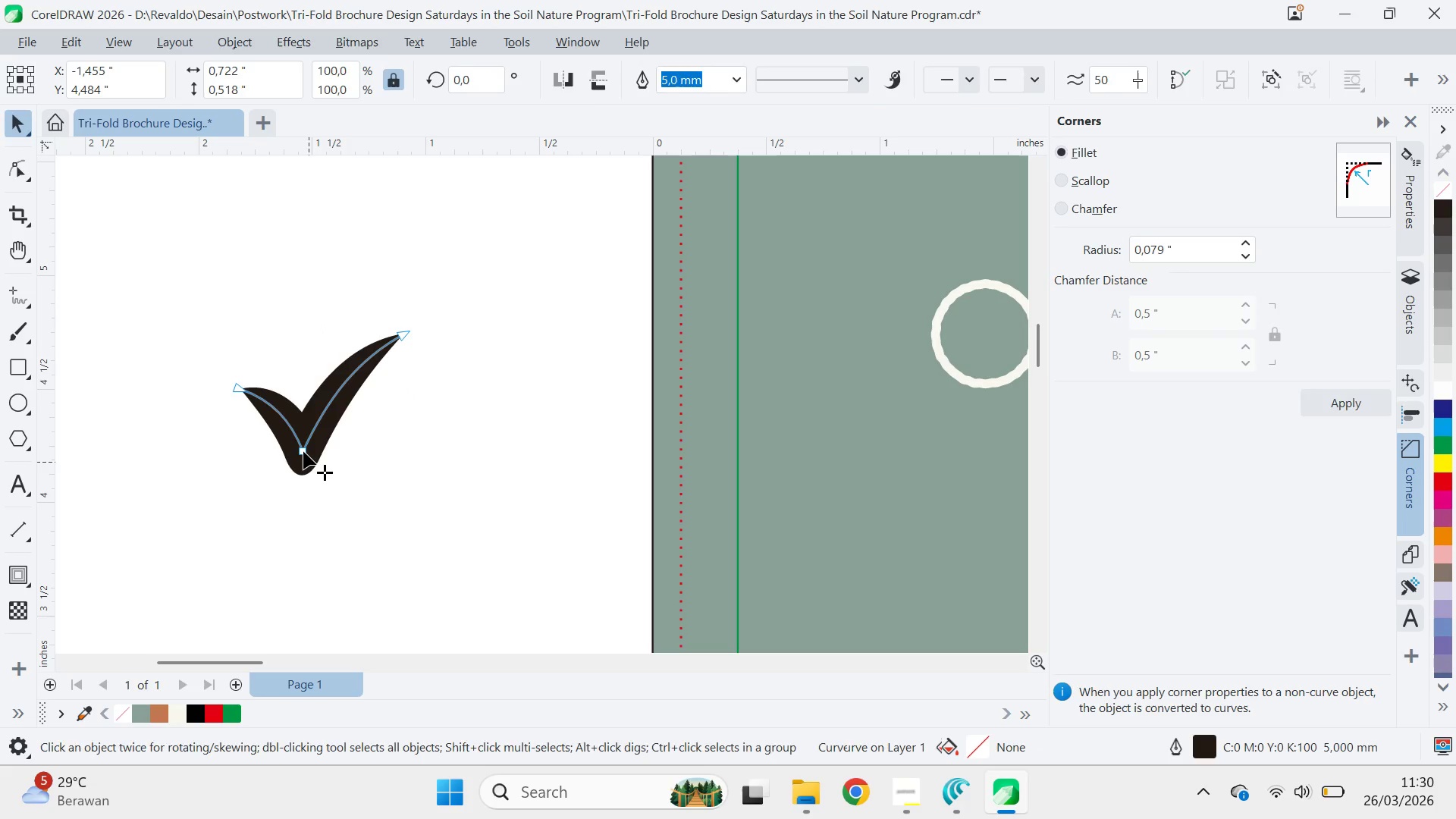 
left_click([303, 451])
 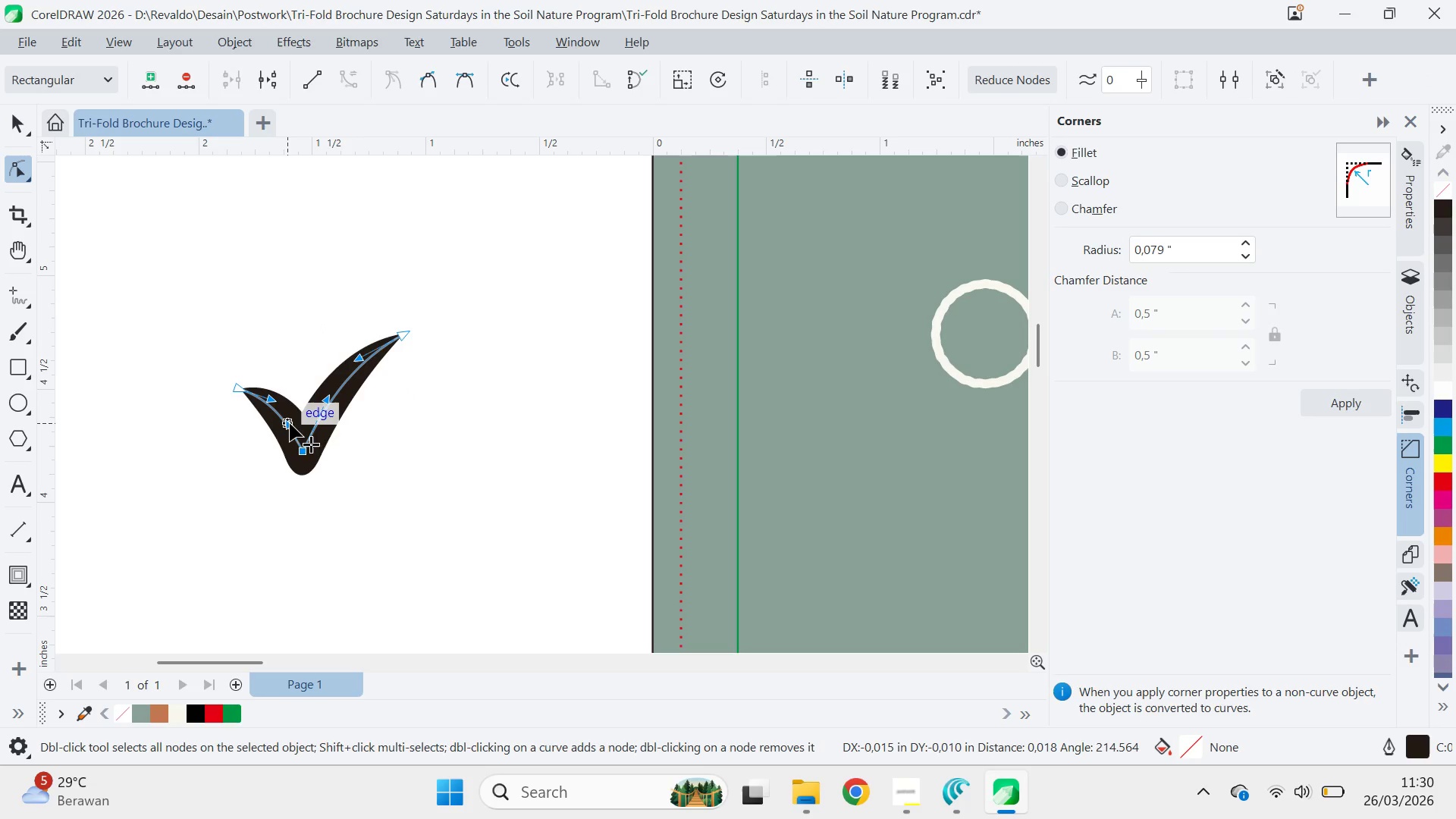 
key(V)
 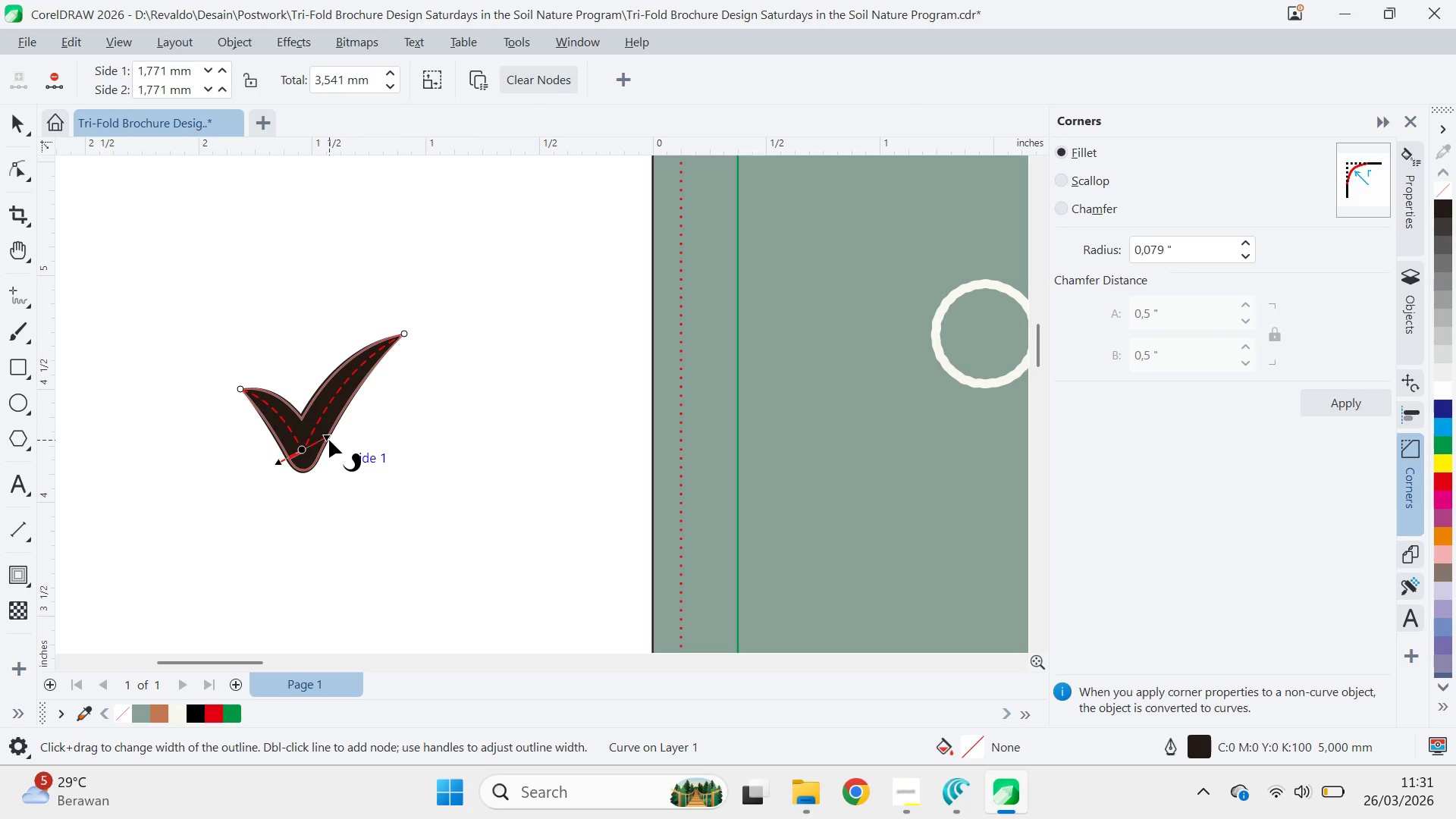 
wait(5.34)
 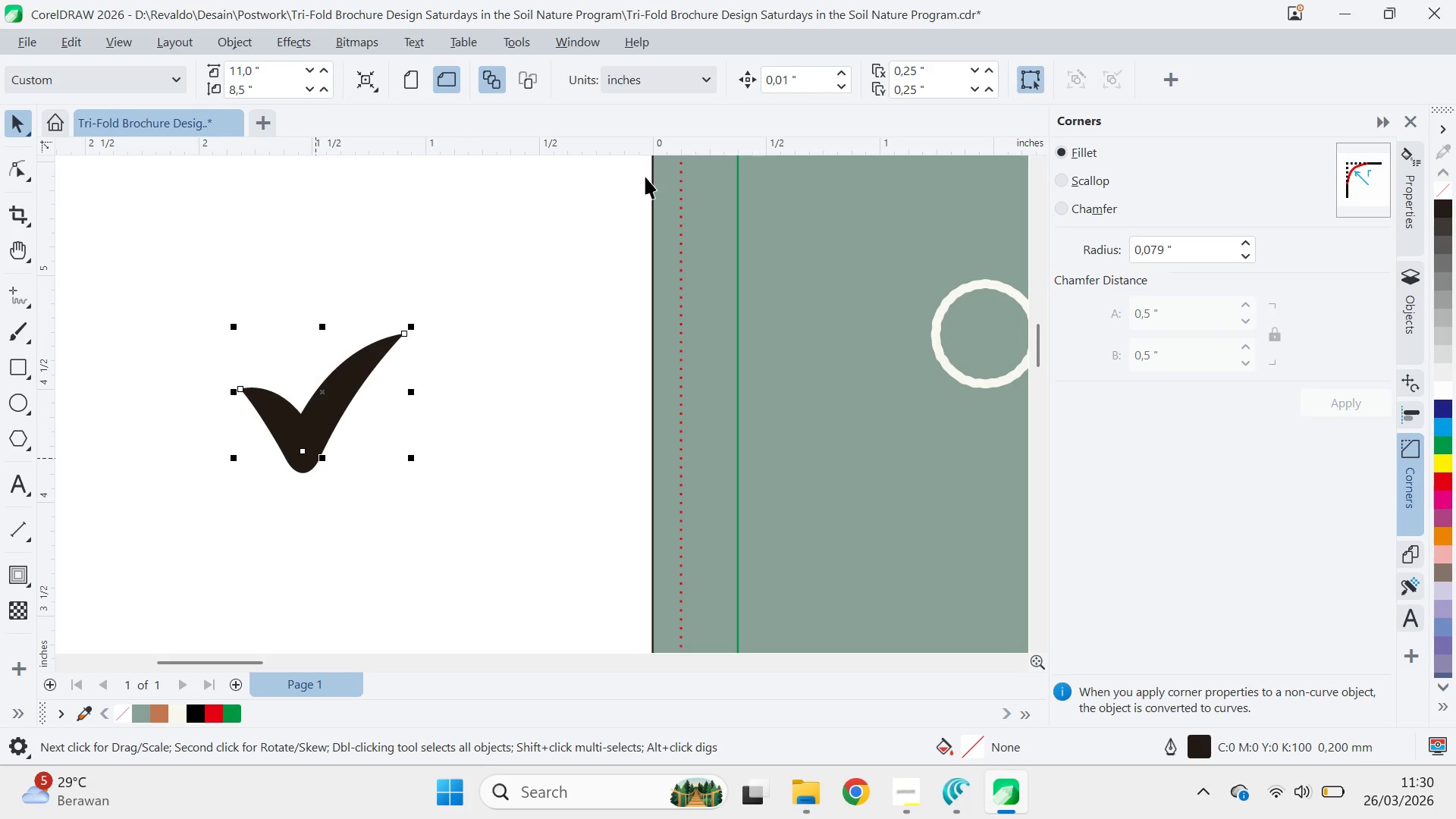 
left_click([416, 422])
 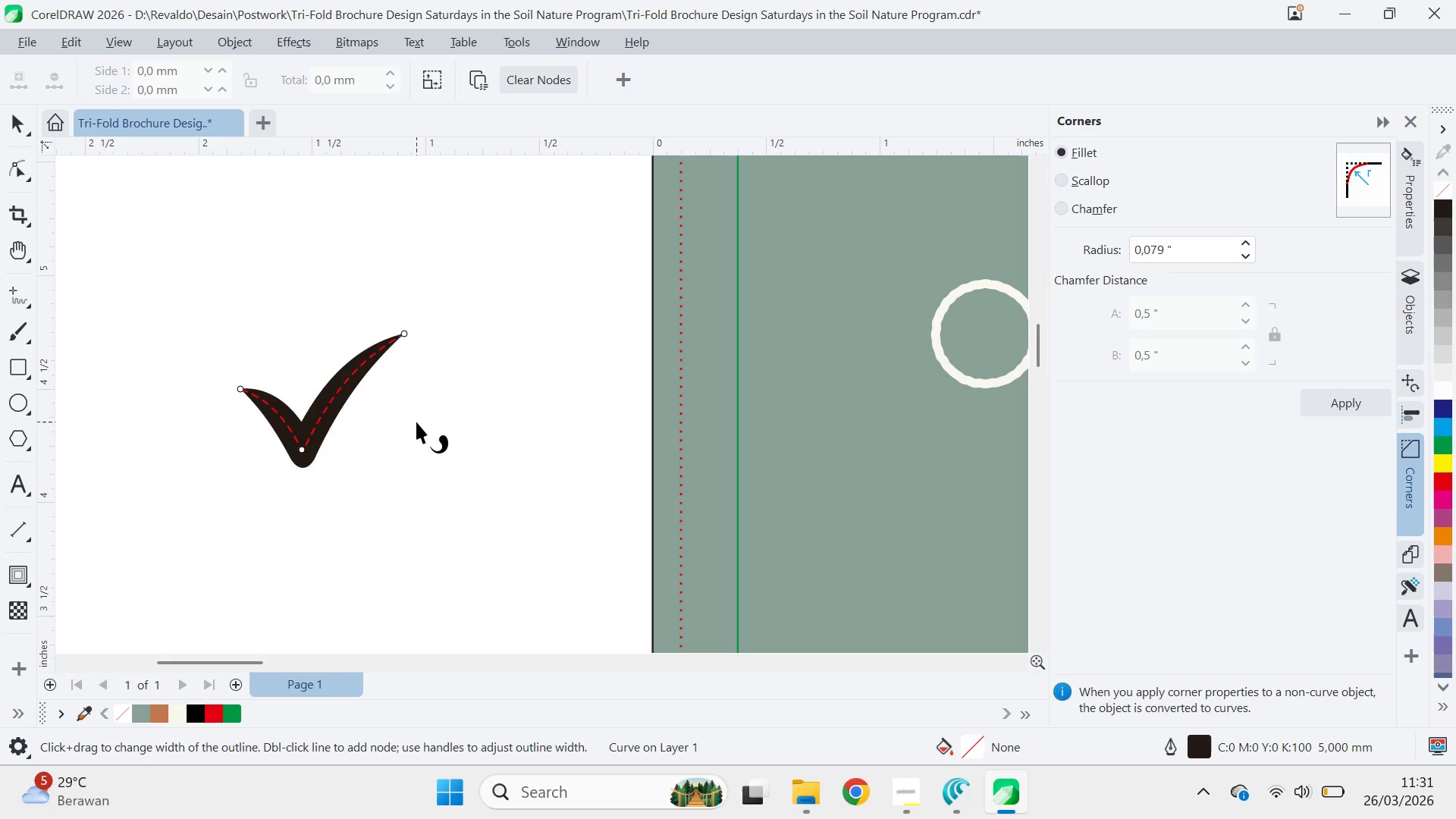 
key(V)
 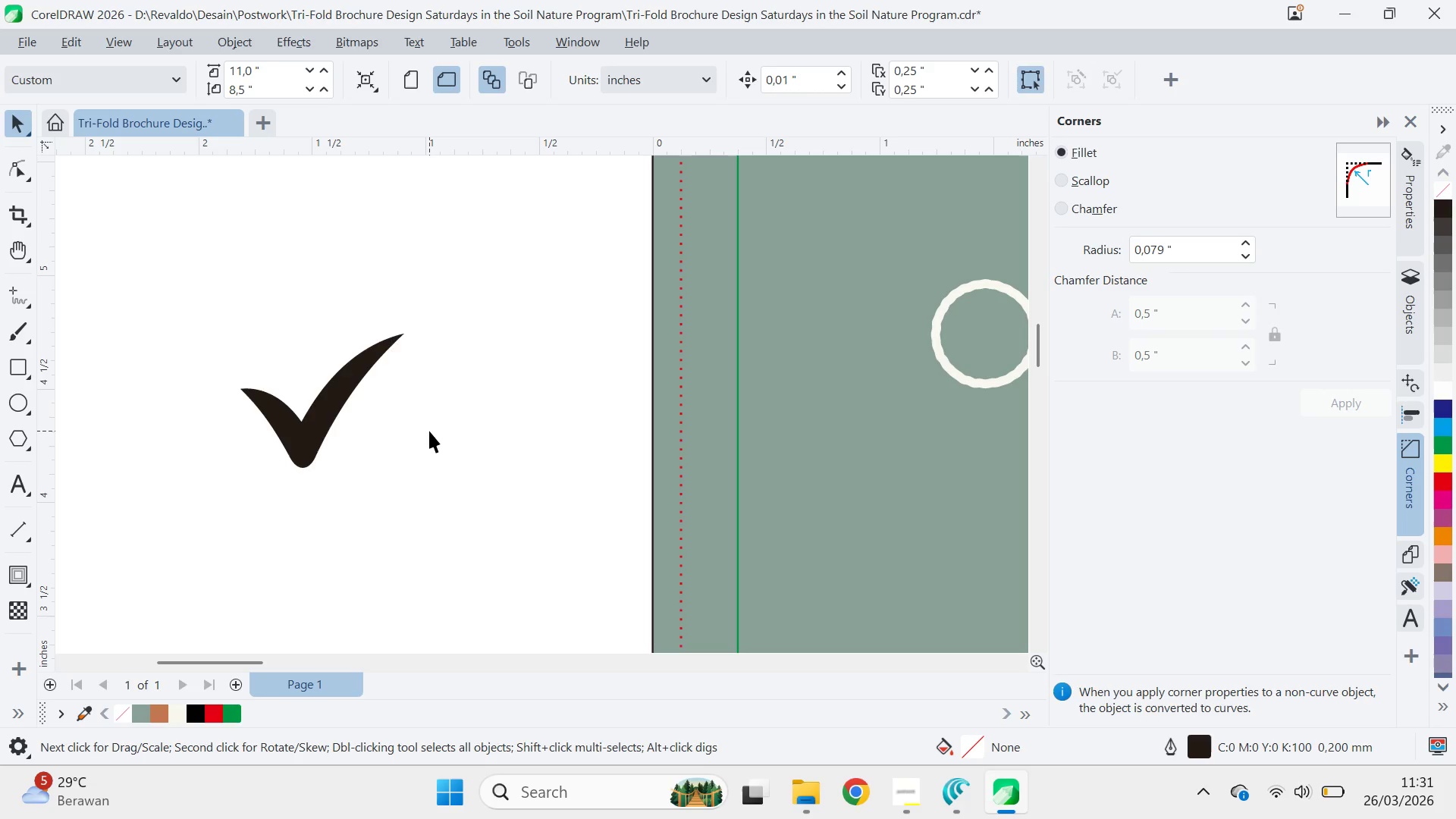 
left_click([355, 444])
 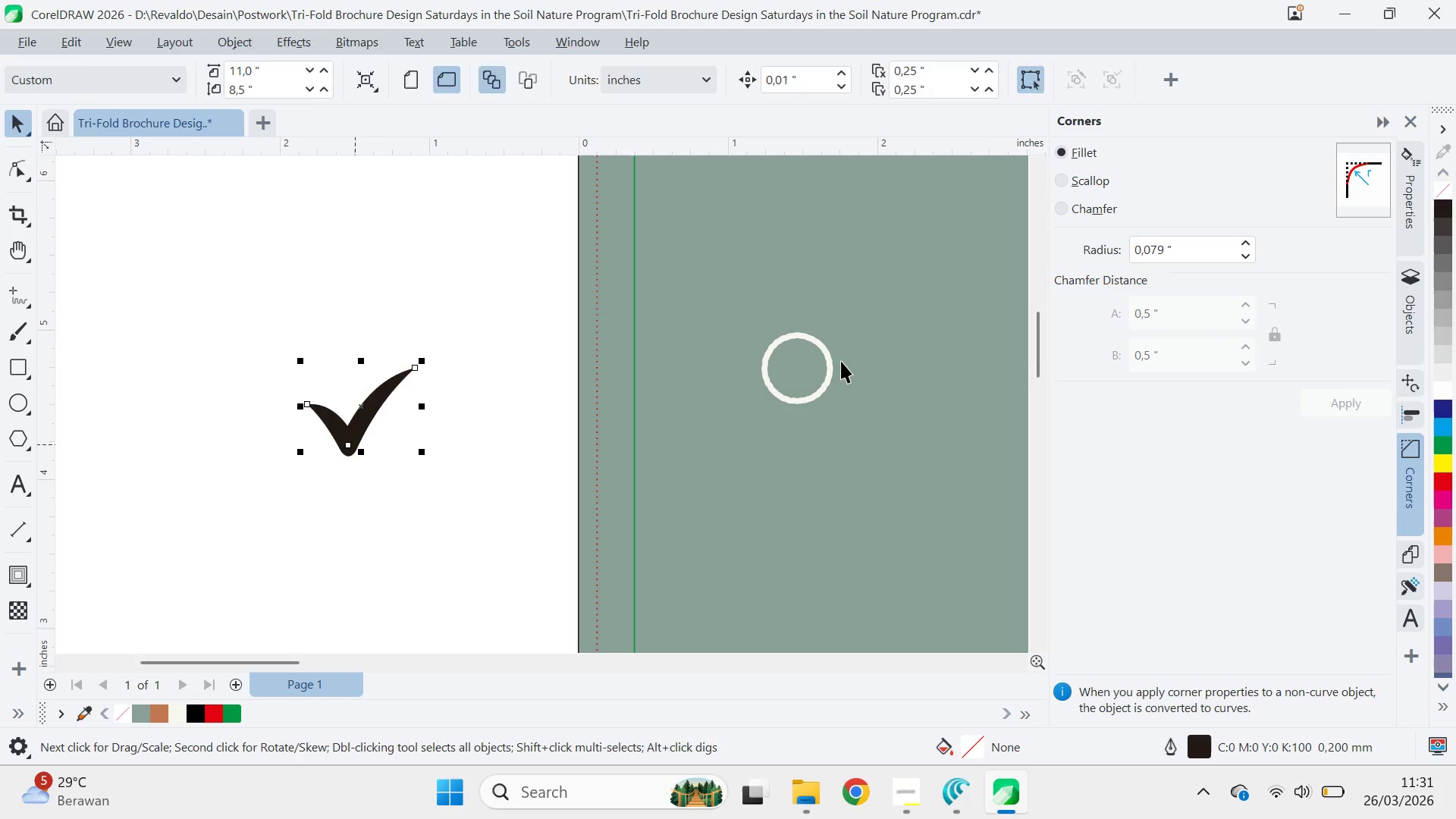 
scroll: coordinate [440, 437], scroll_direction: down, amount: 3.0
 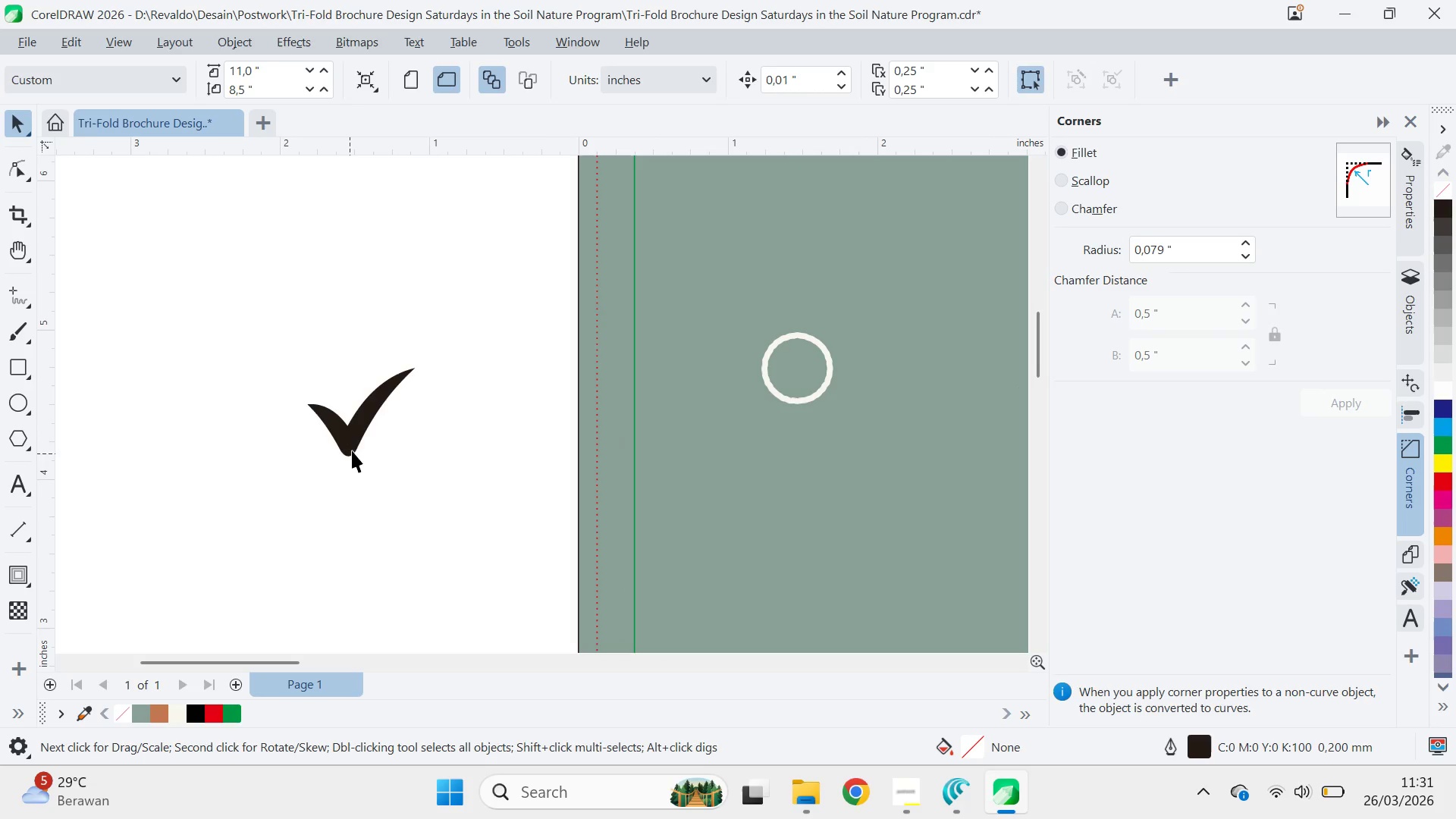 
hold_key(key=ShiftLeft, duration=0.5)
left_click([822, 374])
 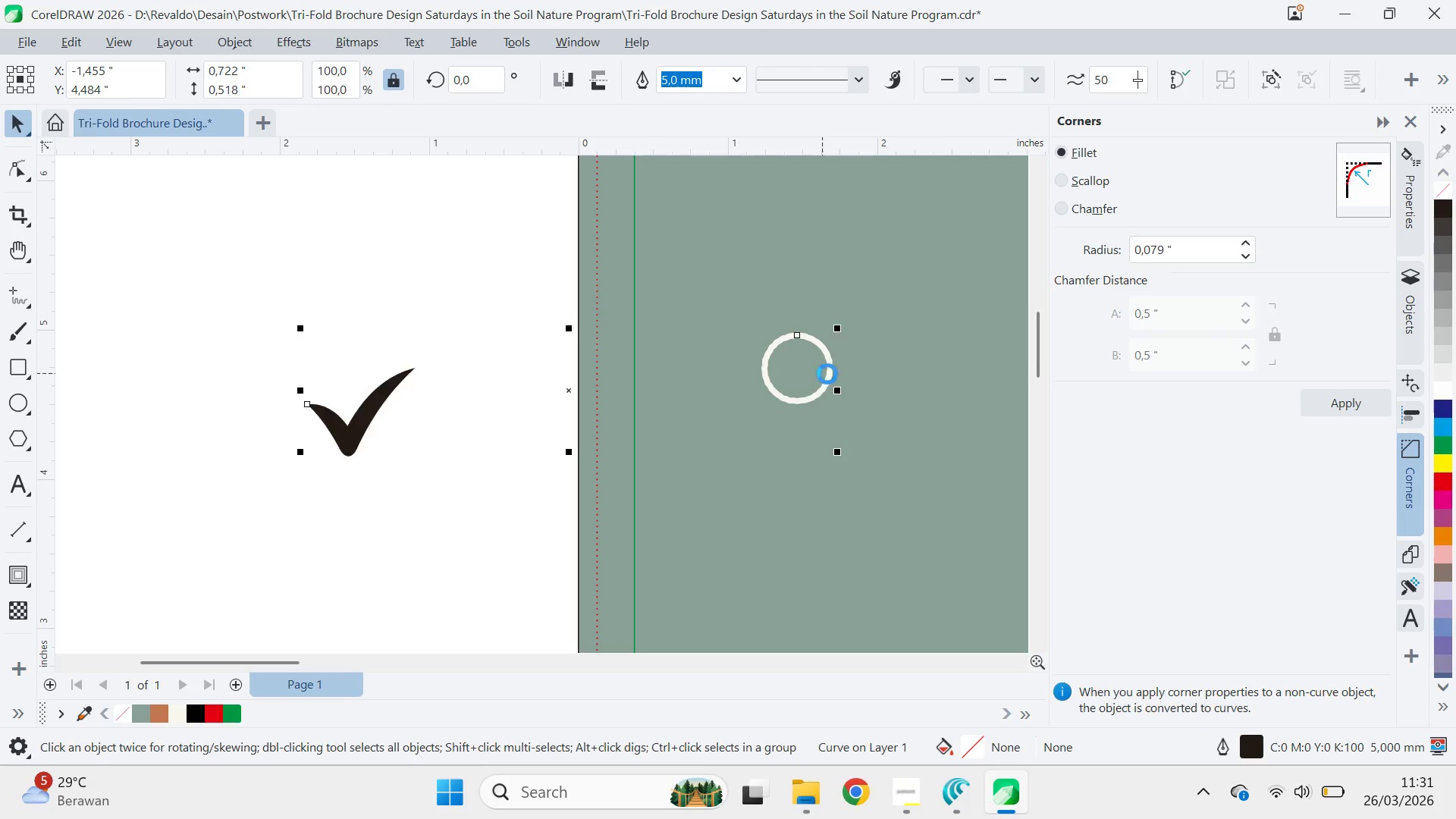 
type(ce)
 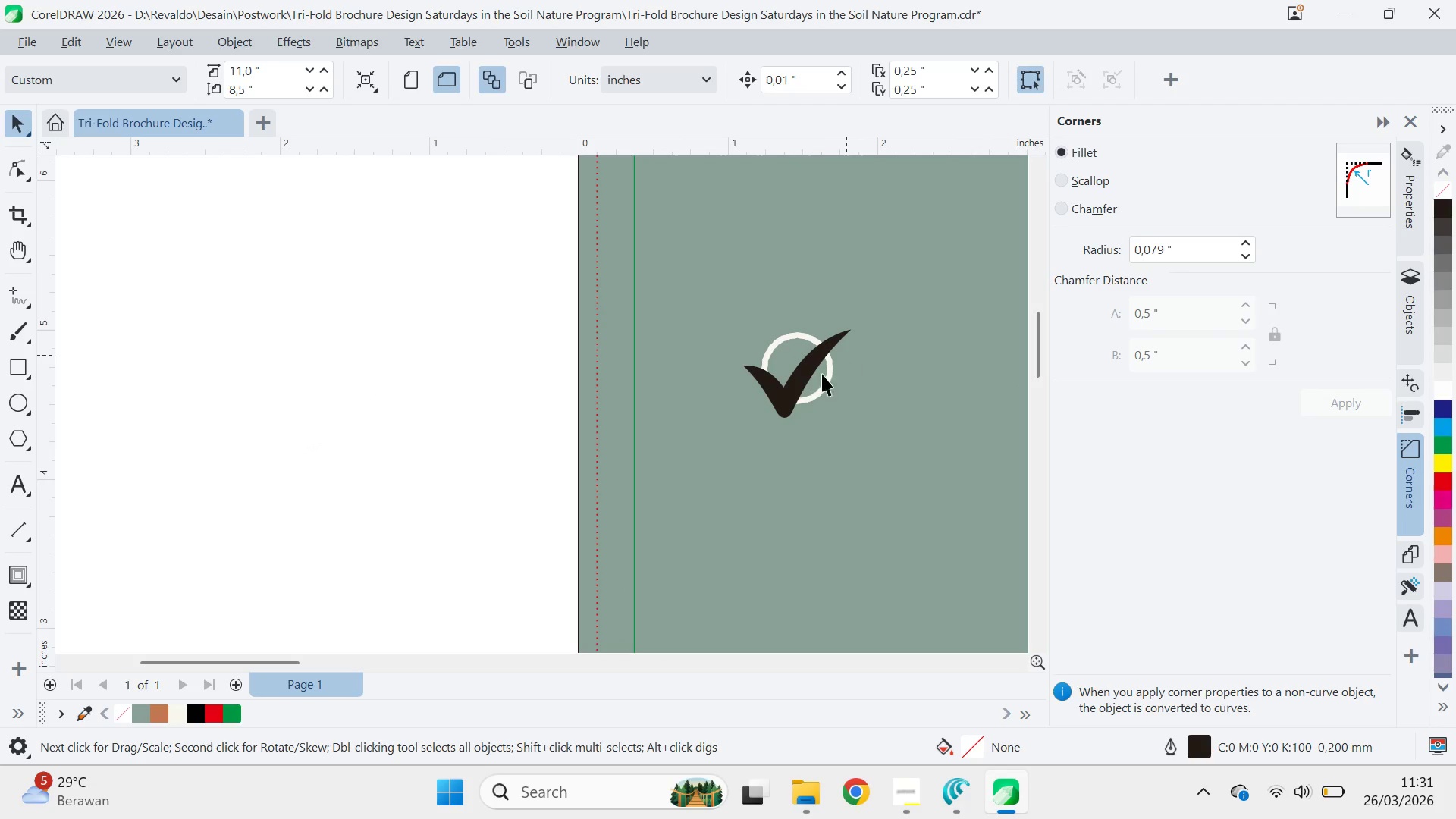 
left_click_drag(start_coordinate=[805, 374], to_coordinate=[817, 344])
 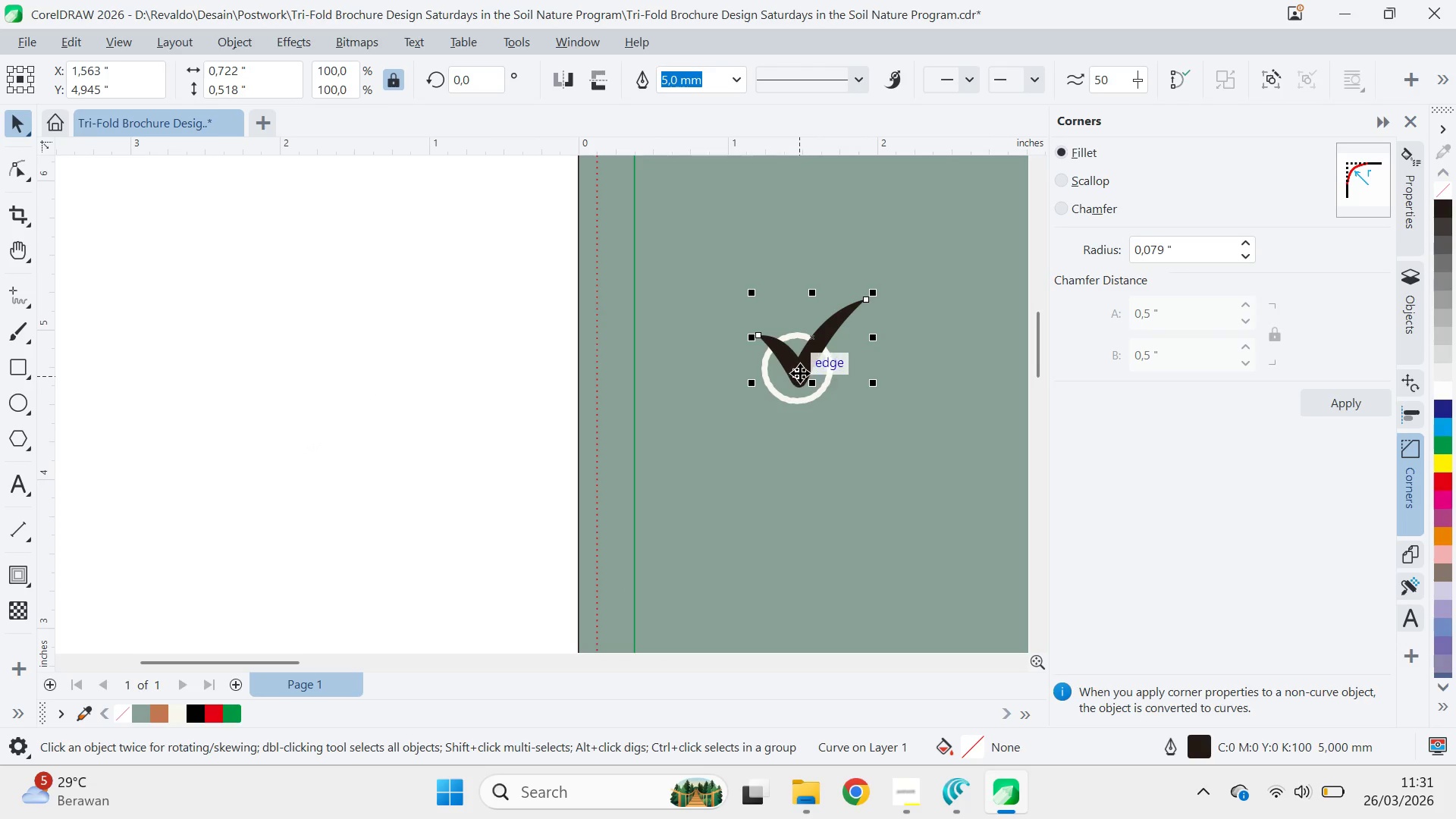 
left_click_drag(start_coordinate=[800, 375], to_coordinate=[798, 368])
 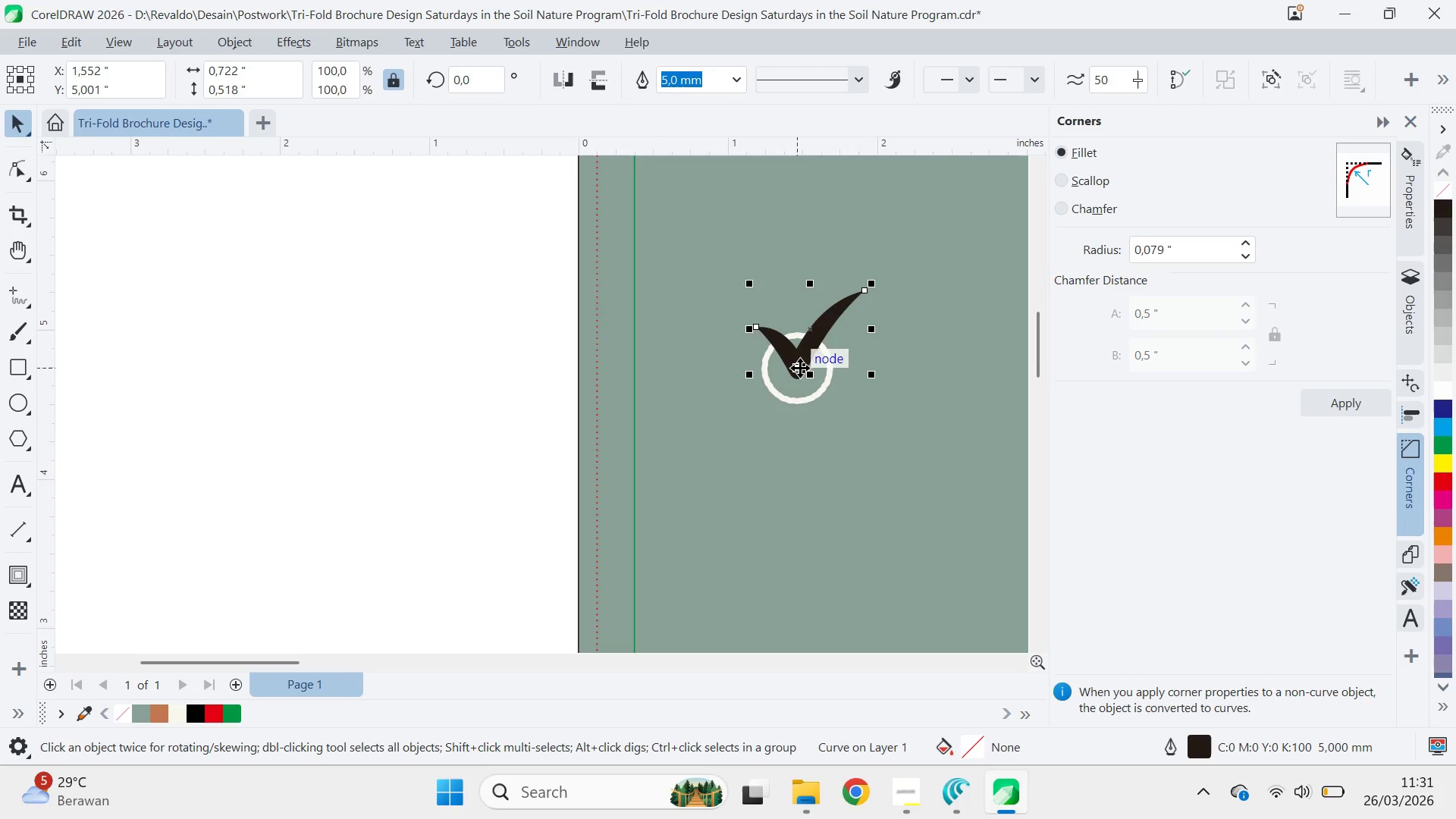 
left_click_drag(start_coordinate=[800, 368], to_coordinate=[787, 384])
 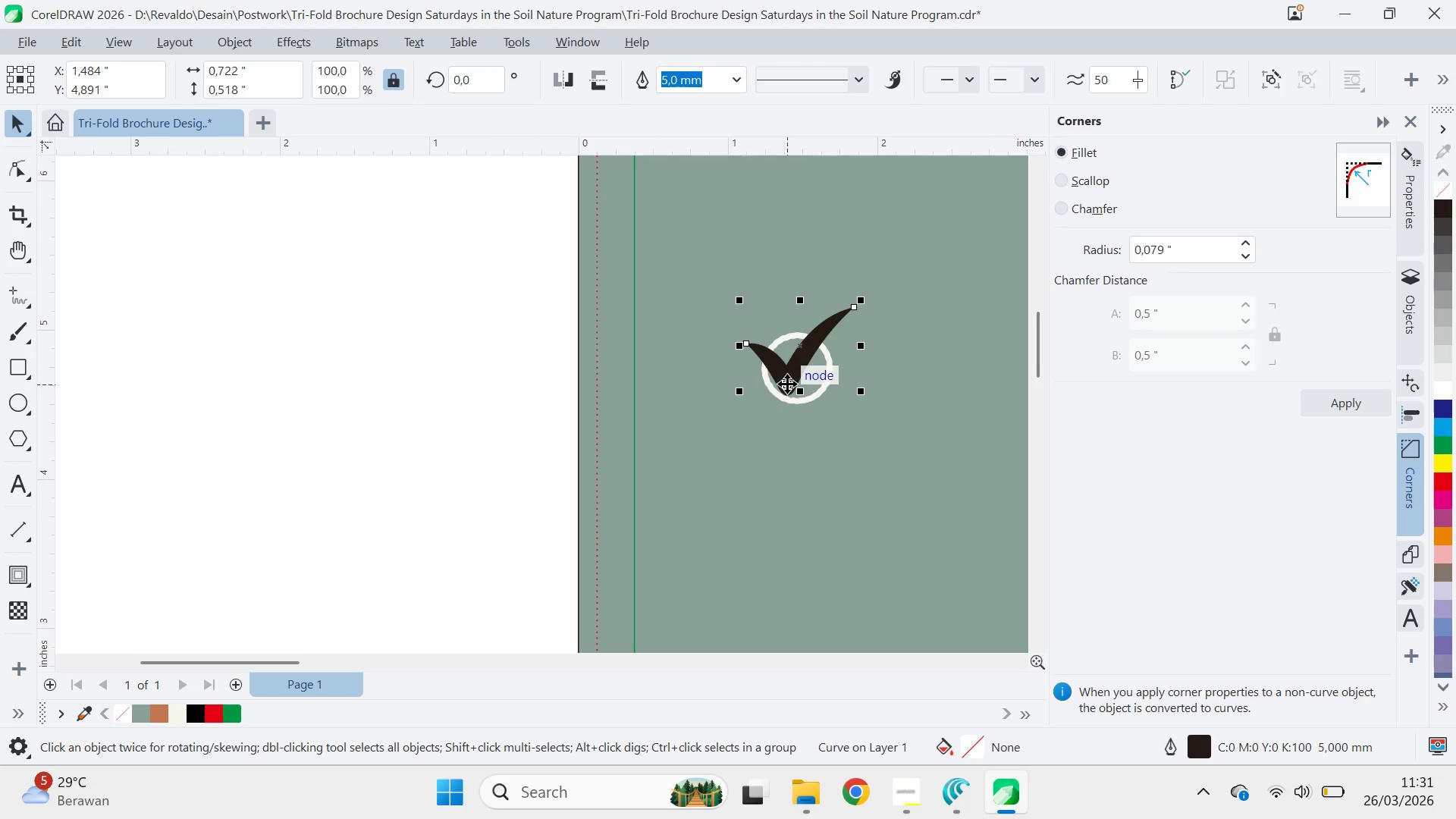 
left_click_drag(start_coordinate=[787, 384], to_coordinate=[799, 375])
 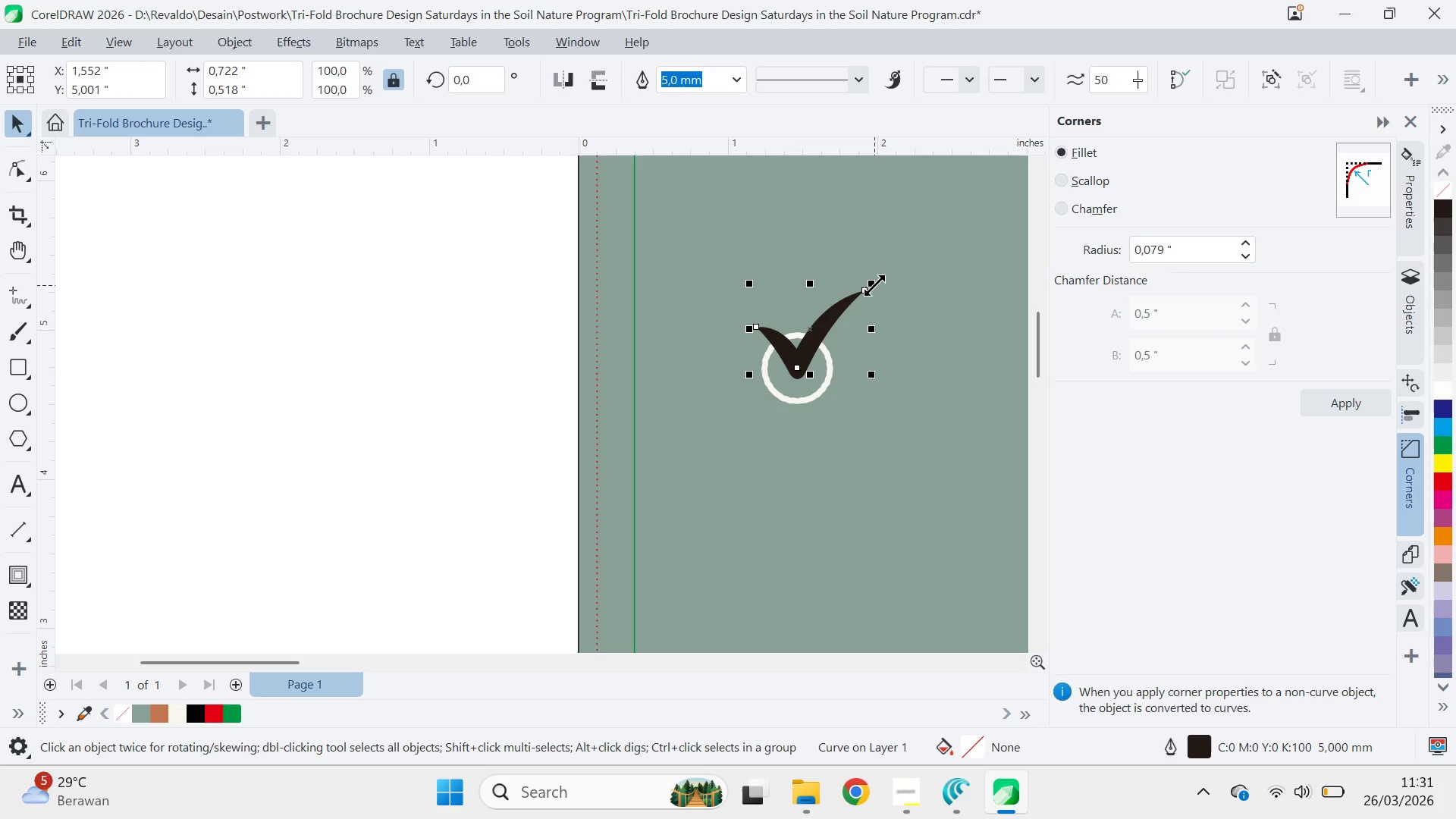 
type(av)
 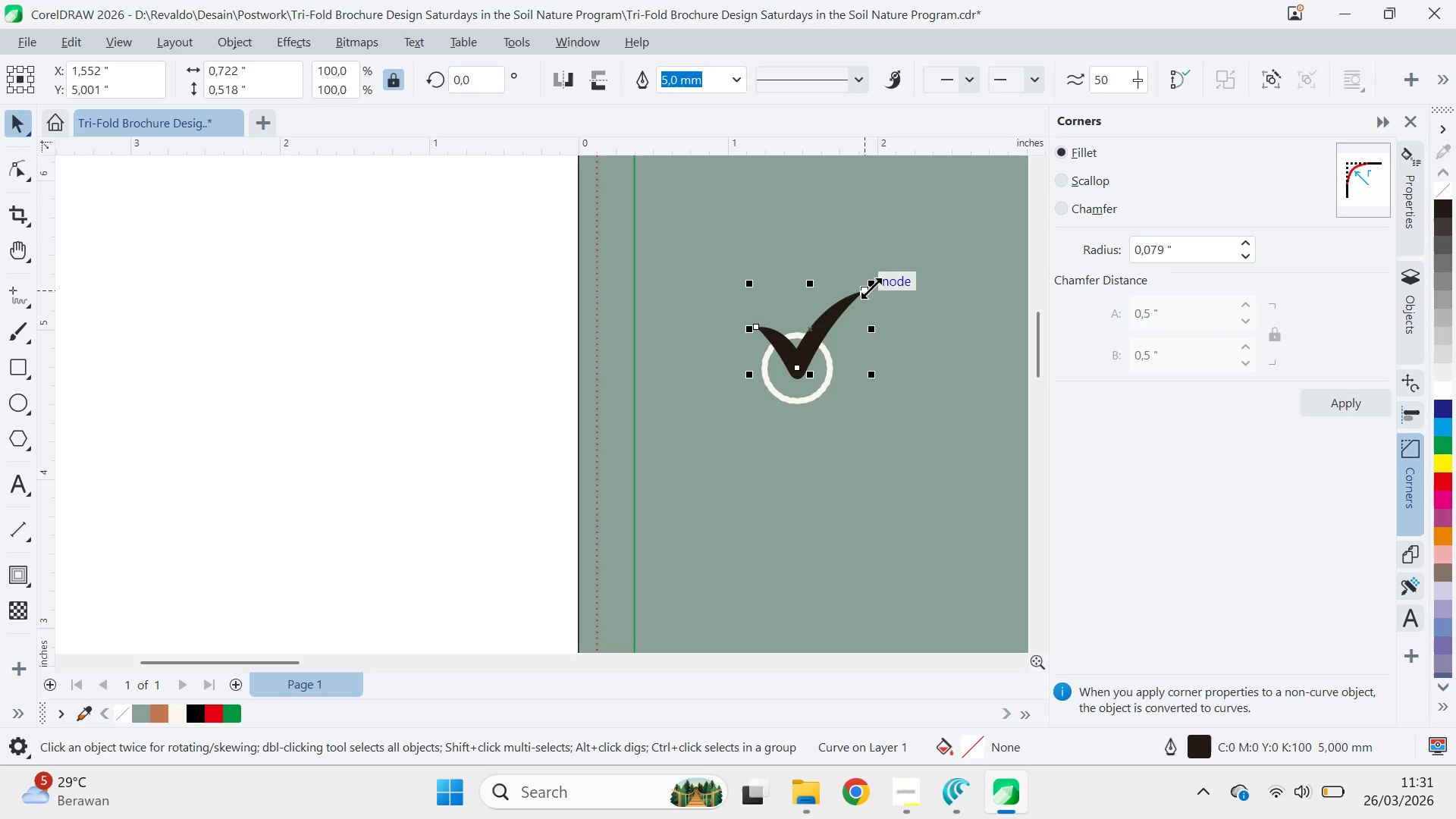 
left_click_drag(start_coordinate=[872, 286], to_coordinate=[877, 308])
 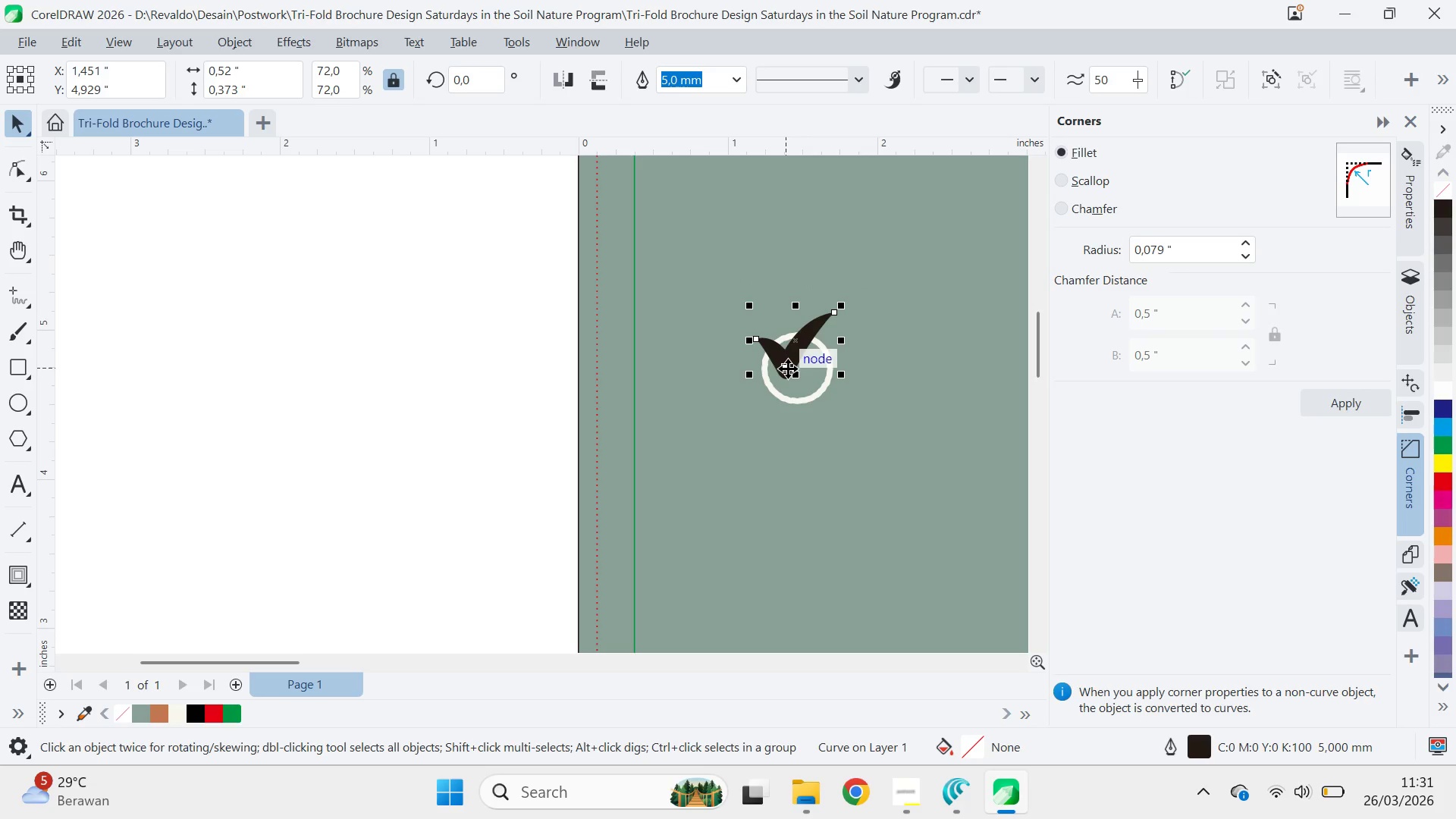 
left_click_drag(start_coordinate=[786, 369], to_coordinate=[799, 374])
 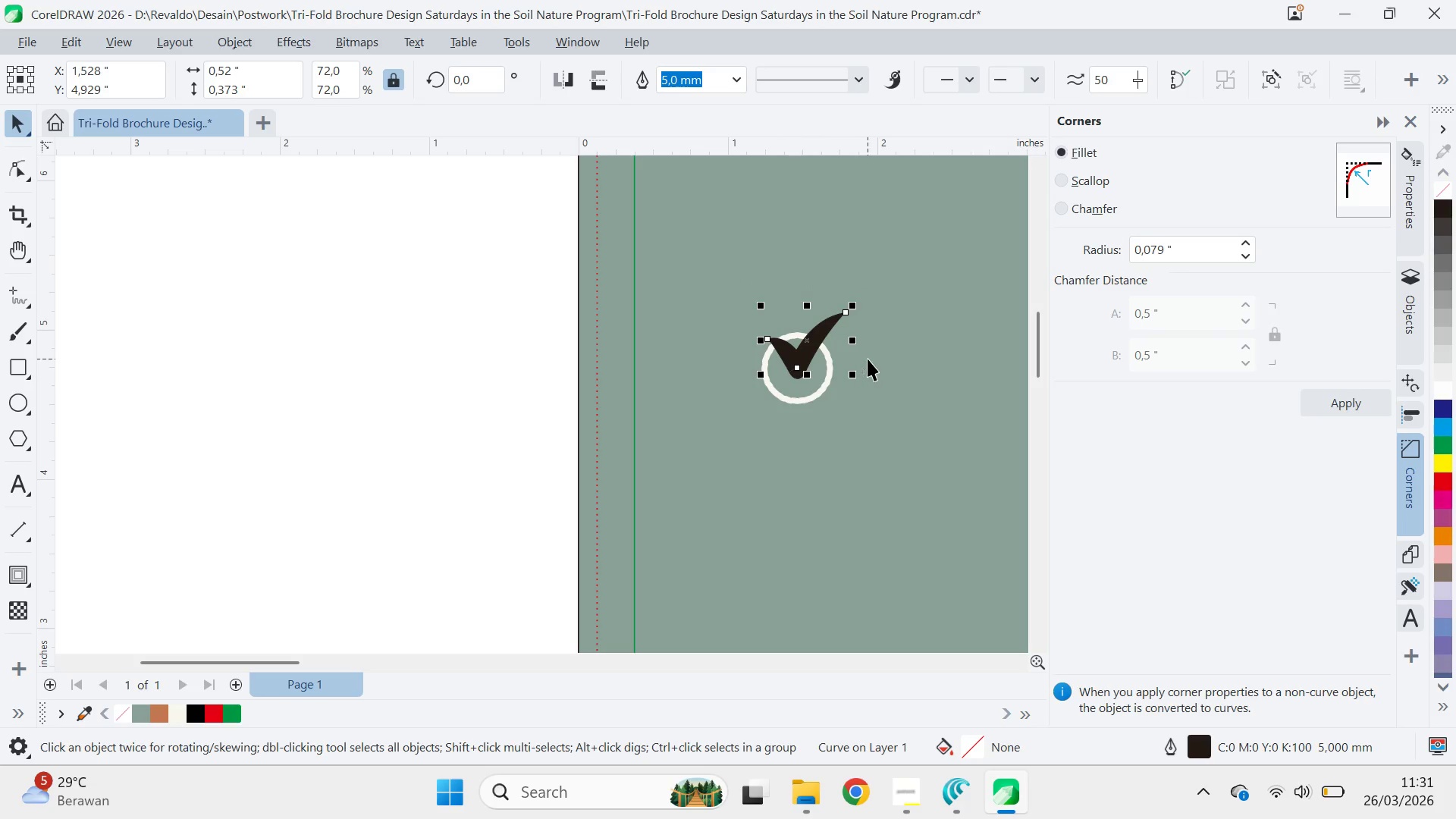 
hold_key(key=ControlLeft, duration=0.55)
 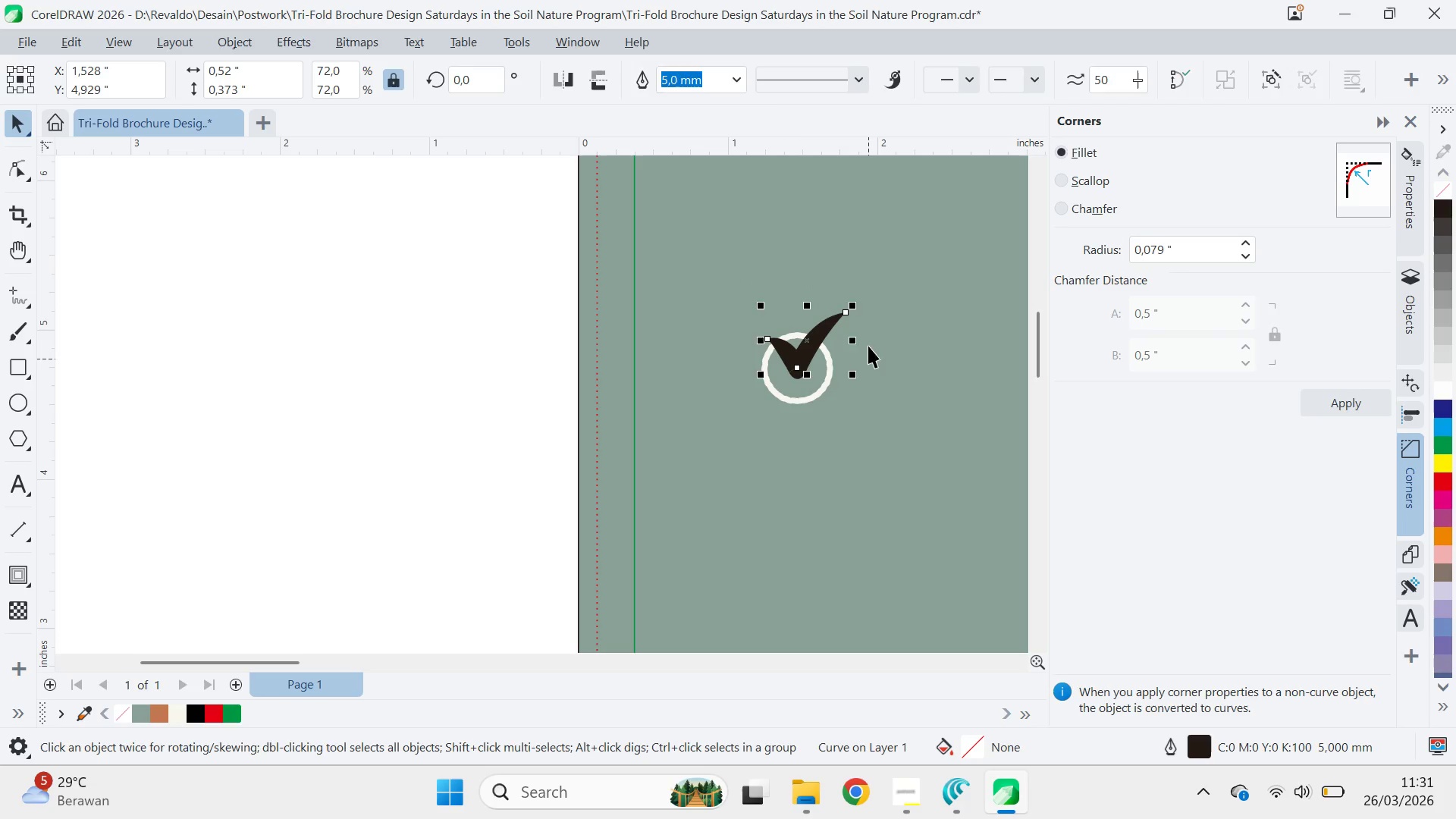 
key(Q)
 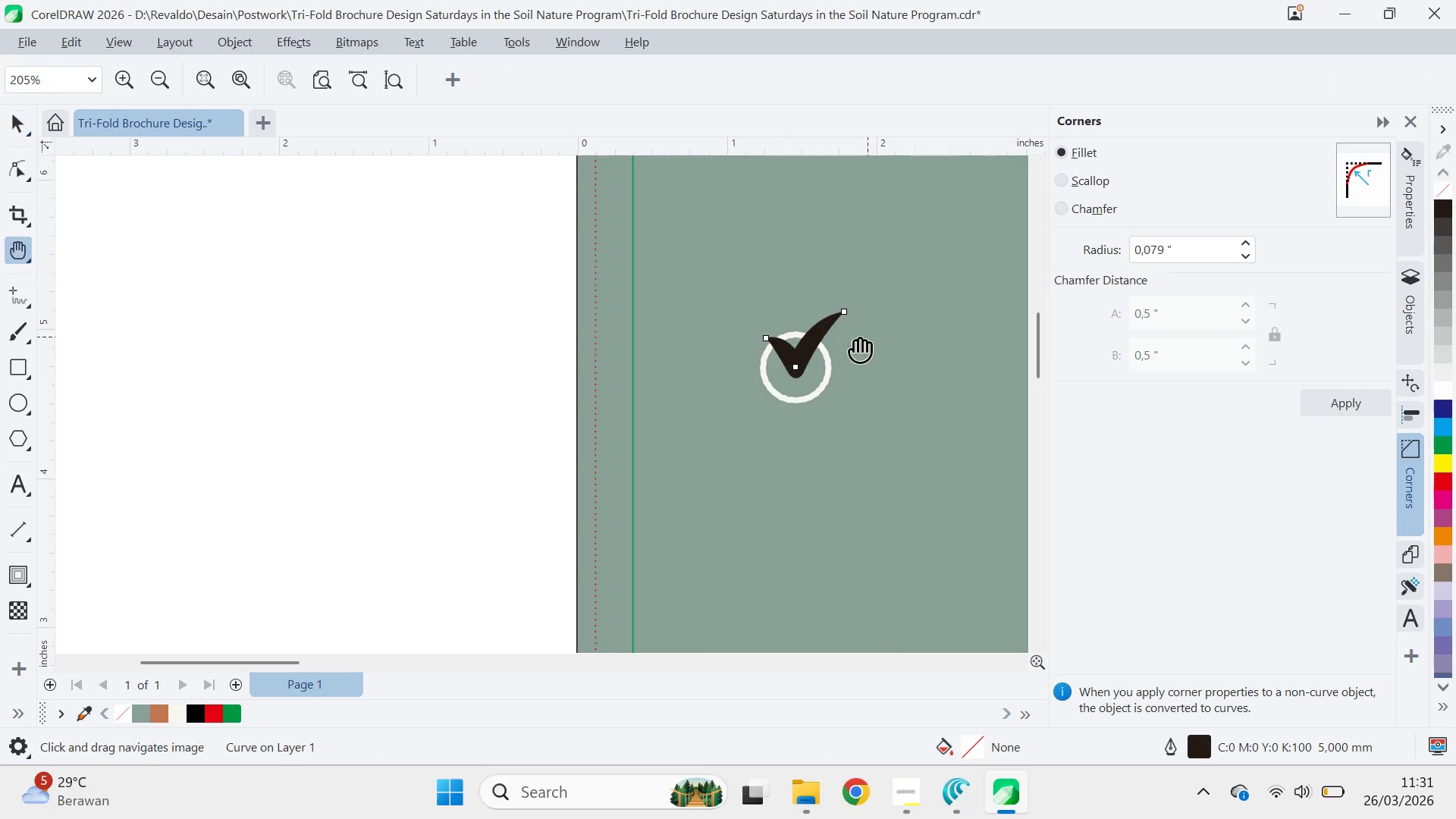 
left_click_drag(start_coordinate=[868, 337], to_coordinate=[677, 382])
 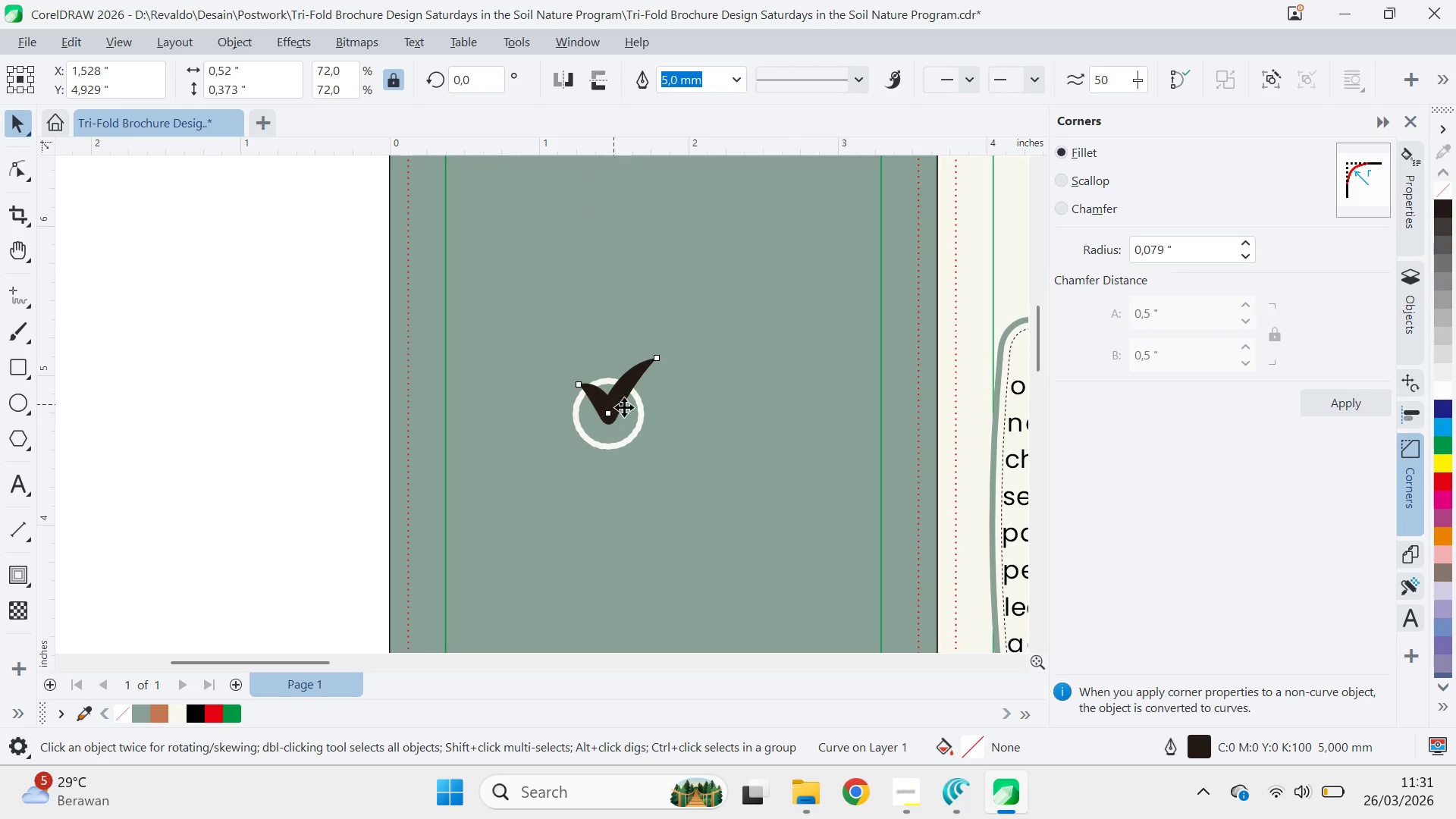 
type(vvaqv)
 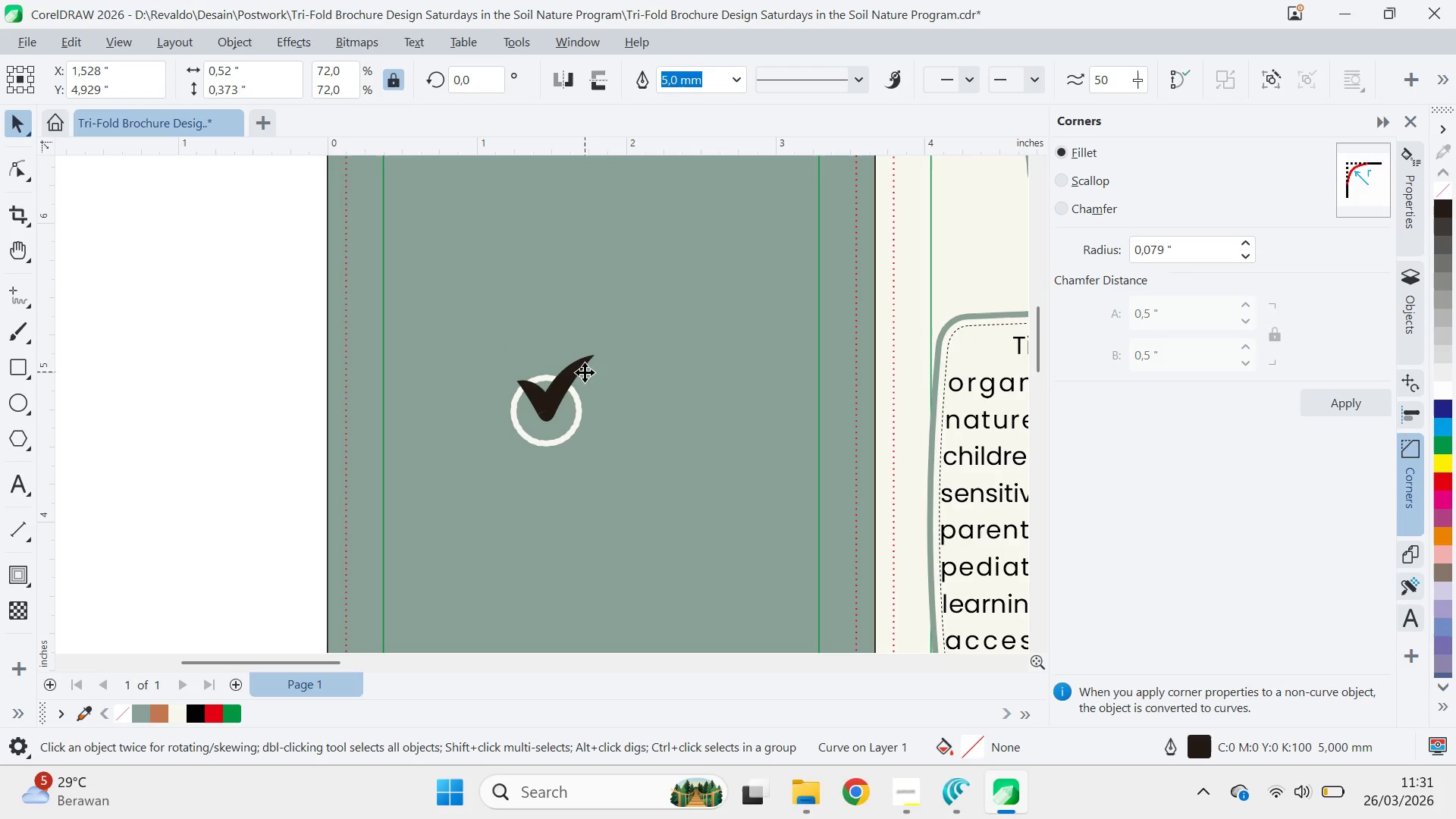 
left_click_drag(start_coordinate=[632, 407], to_coordinate=[617, 380])
 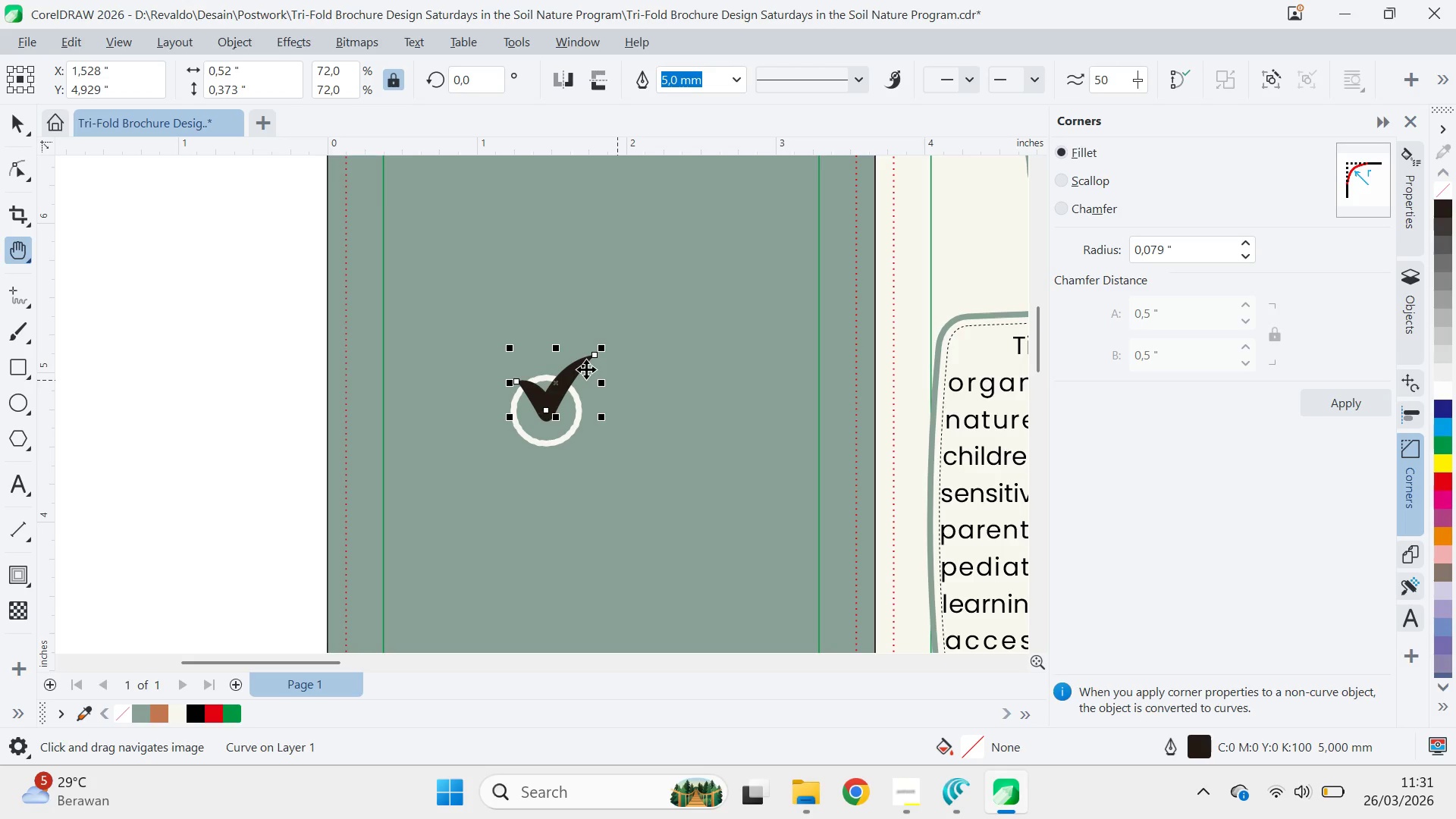 
left_click_drag(start_coordinate=[584, 369], to_coordinate=[586, 380])
 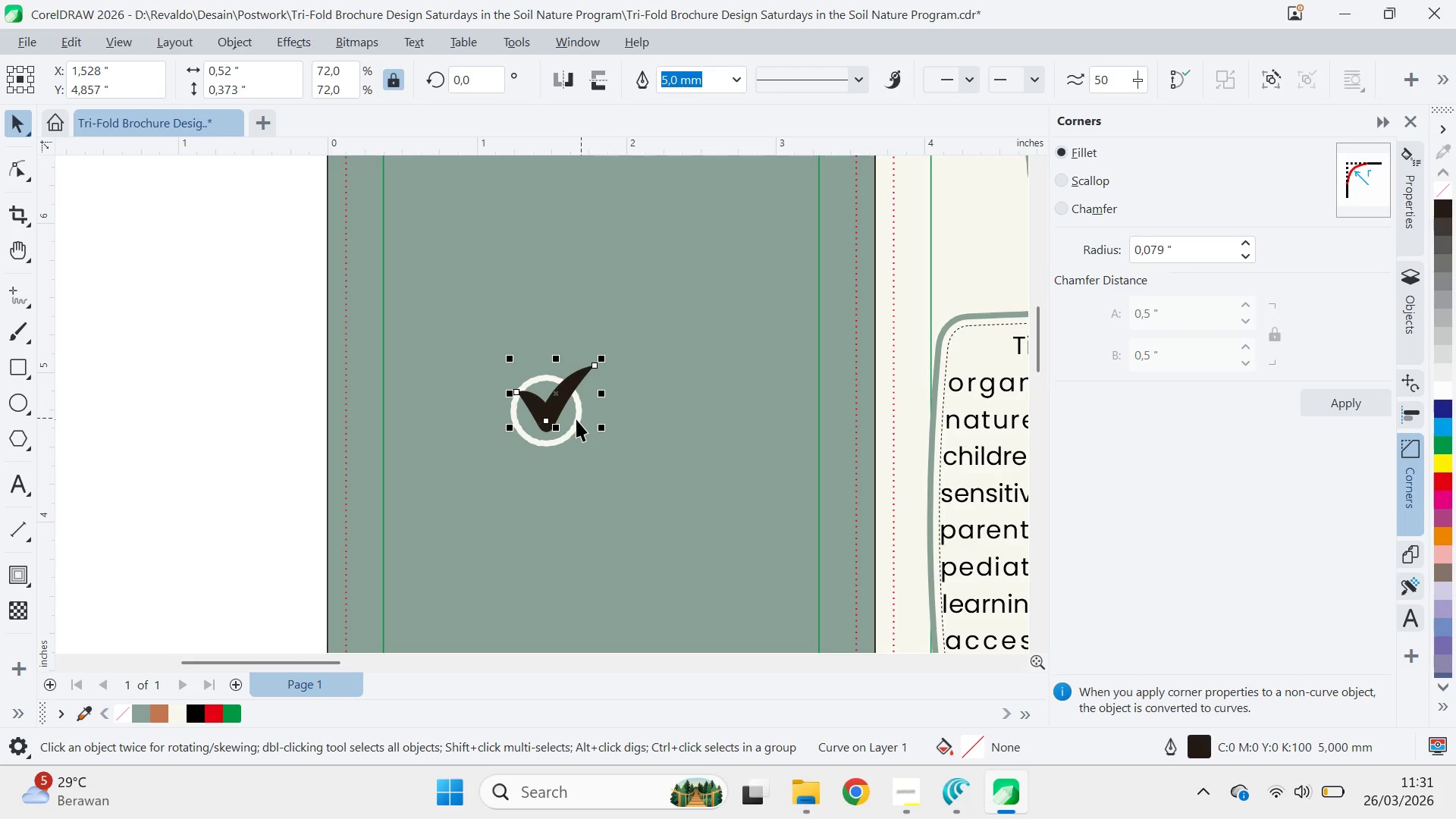 
hold_key(key=ShiftLeft, duration=0.97)
 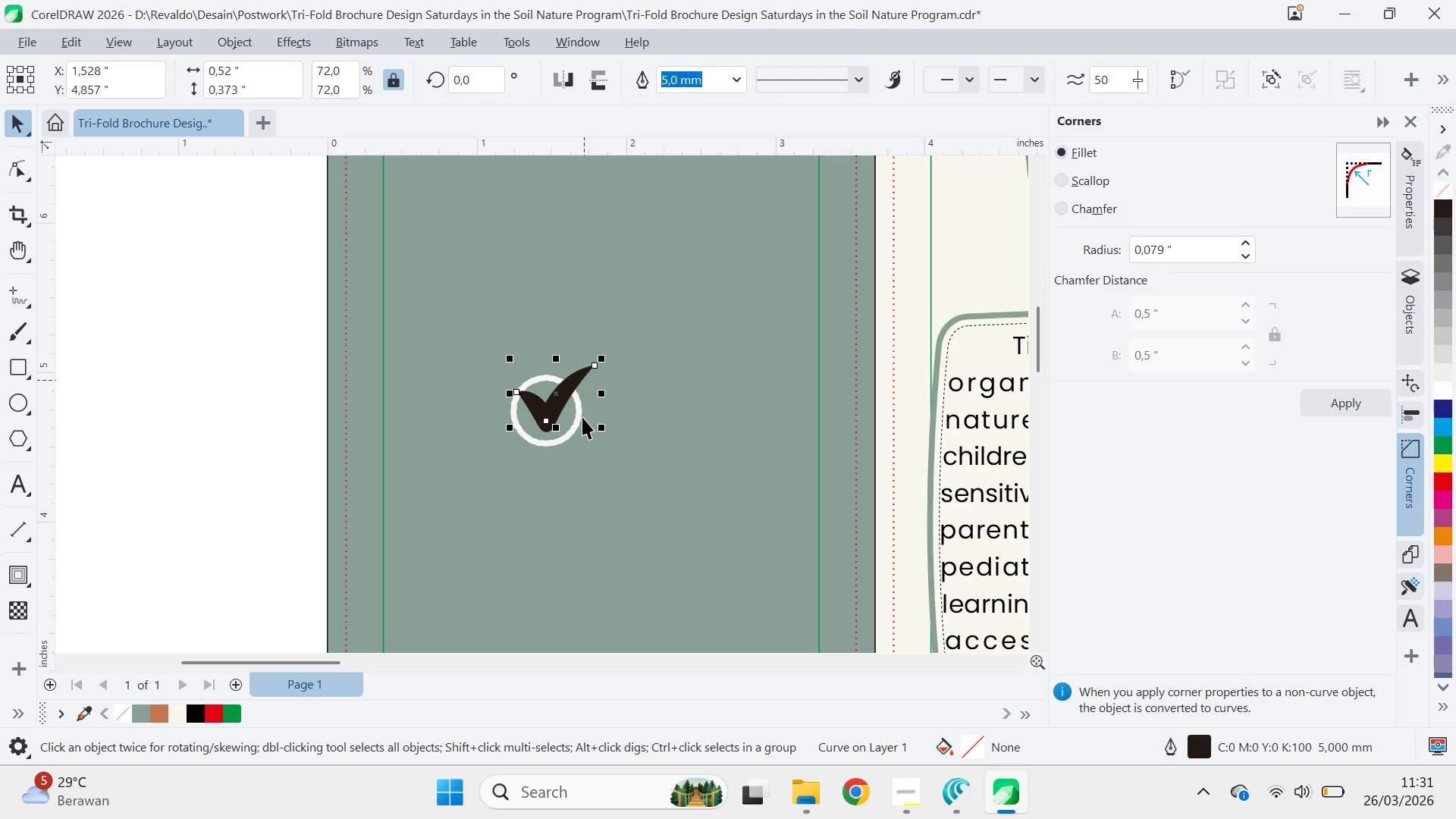 
hold_key(key=ShiftLeft, duration=0.59)
 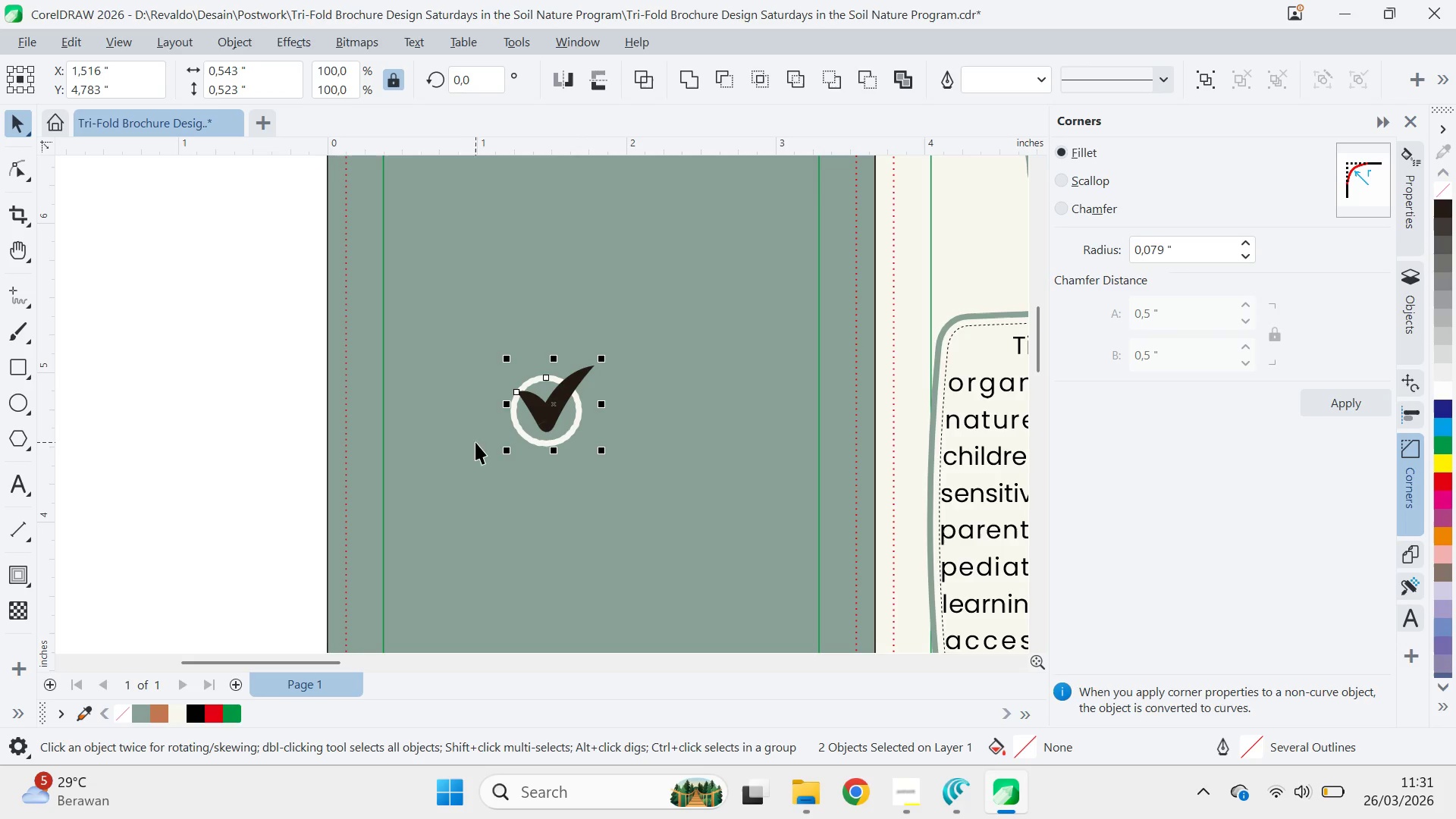 
key(A)
 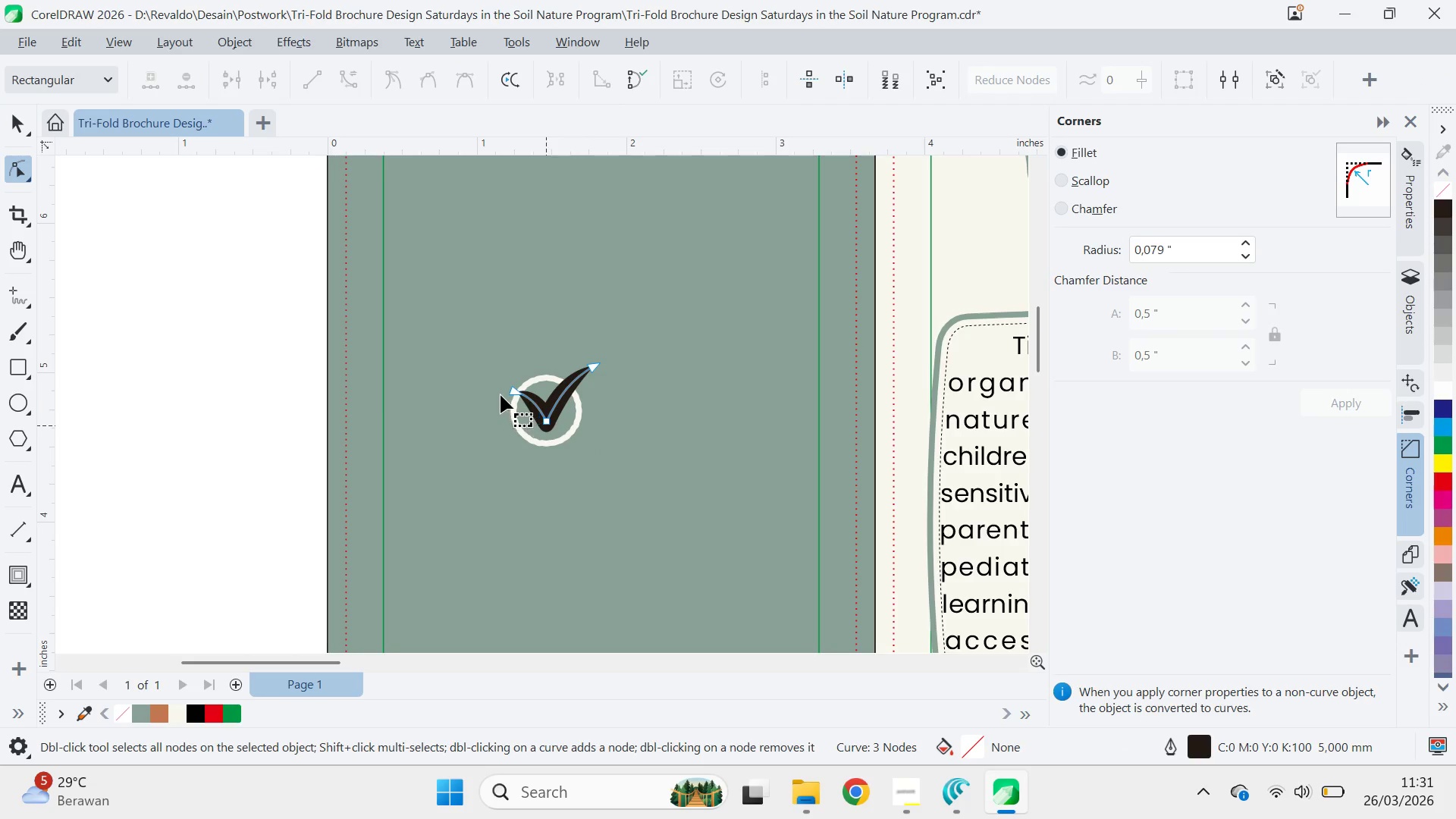 
left_click_drag(start_coordinate=[515, 394], to_coordinate=[507, 391])
 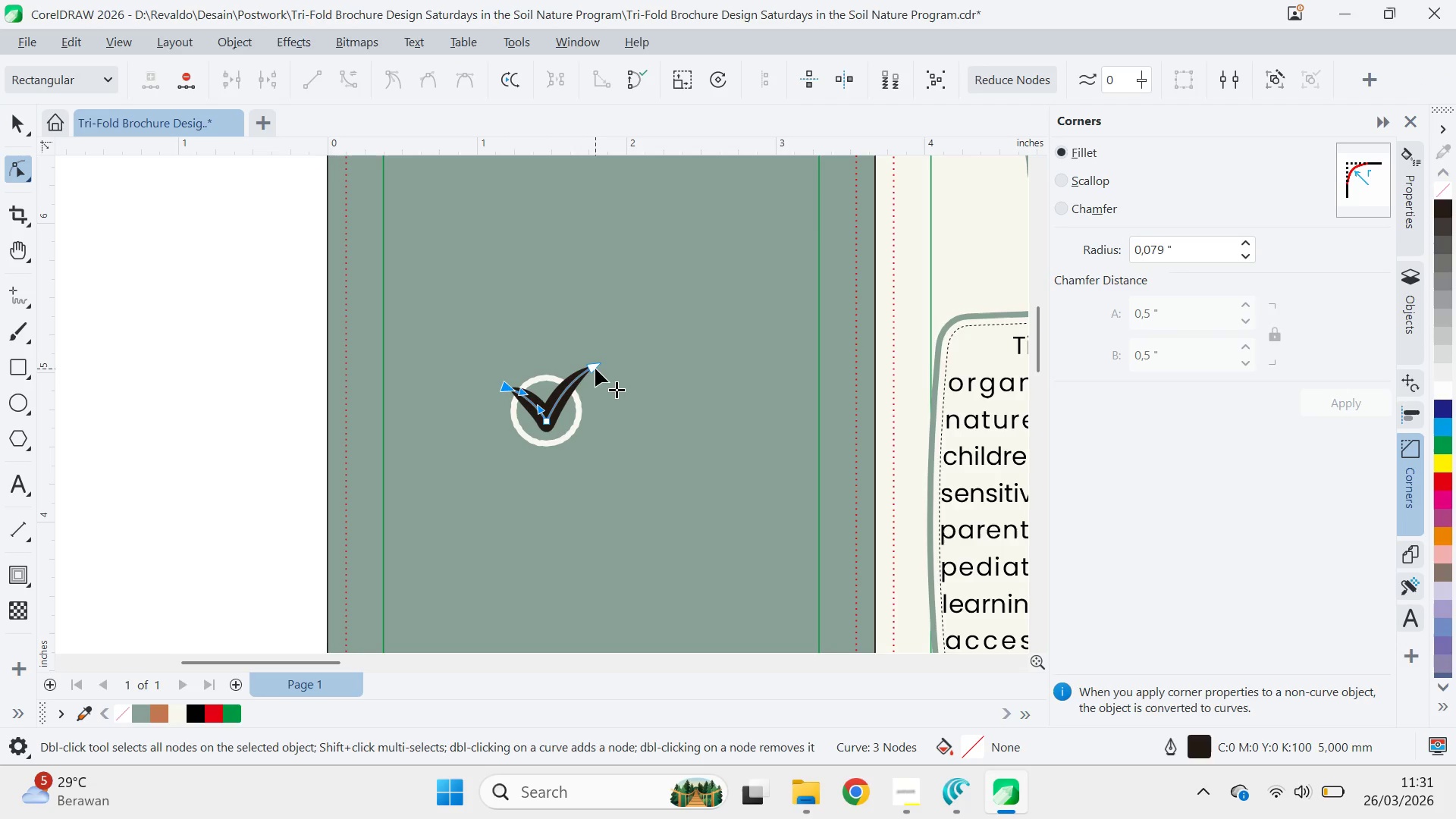 
left_click_drag(start_coordinate=[596, 369], to_coordinate=[590, 359])
 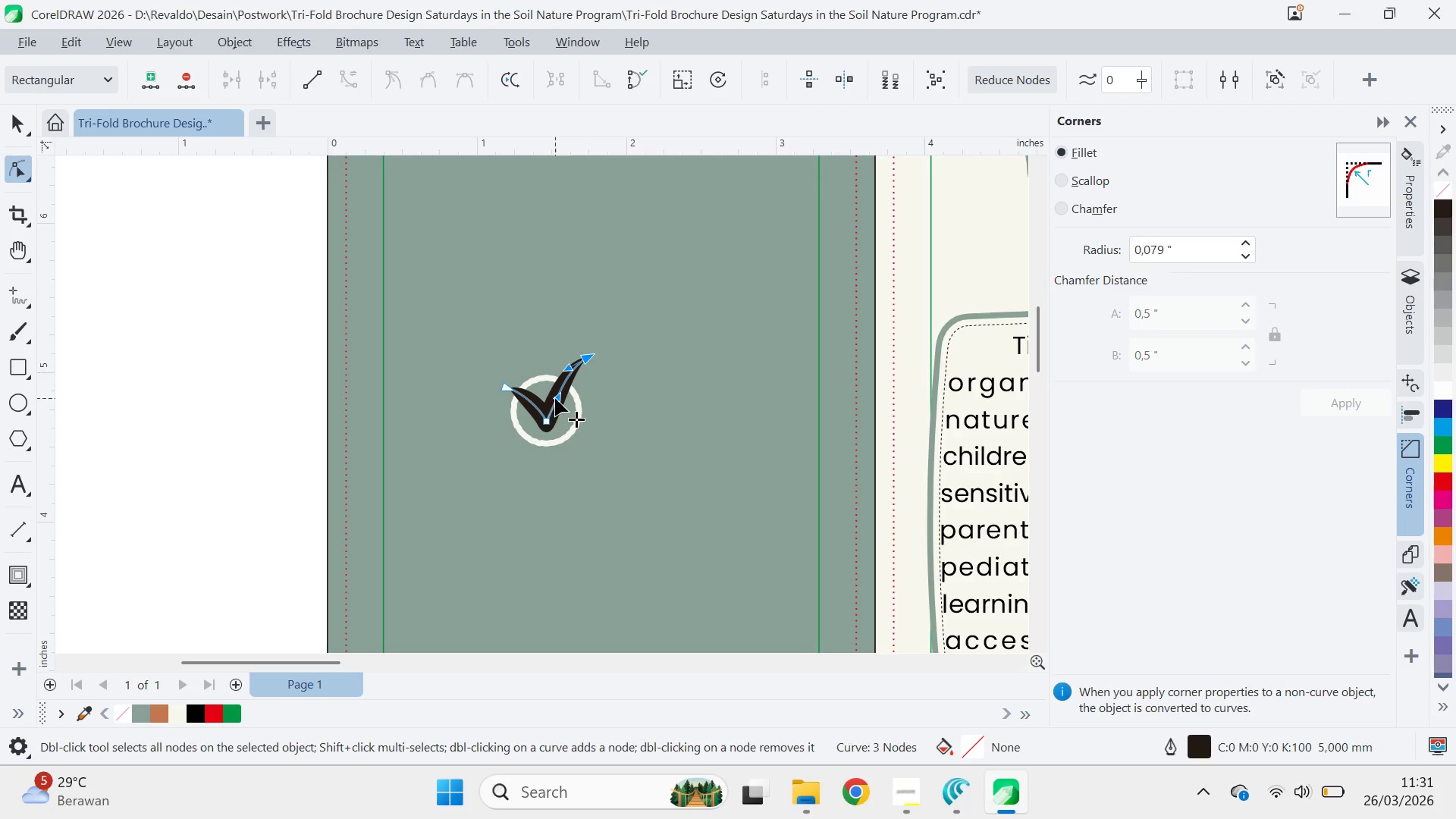 
left_click_drag(start_coordinate=[559, 398], to_coordinate=[554, 393])
 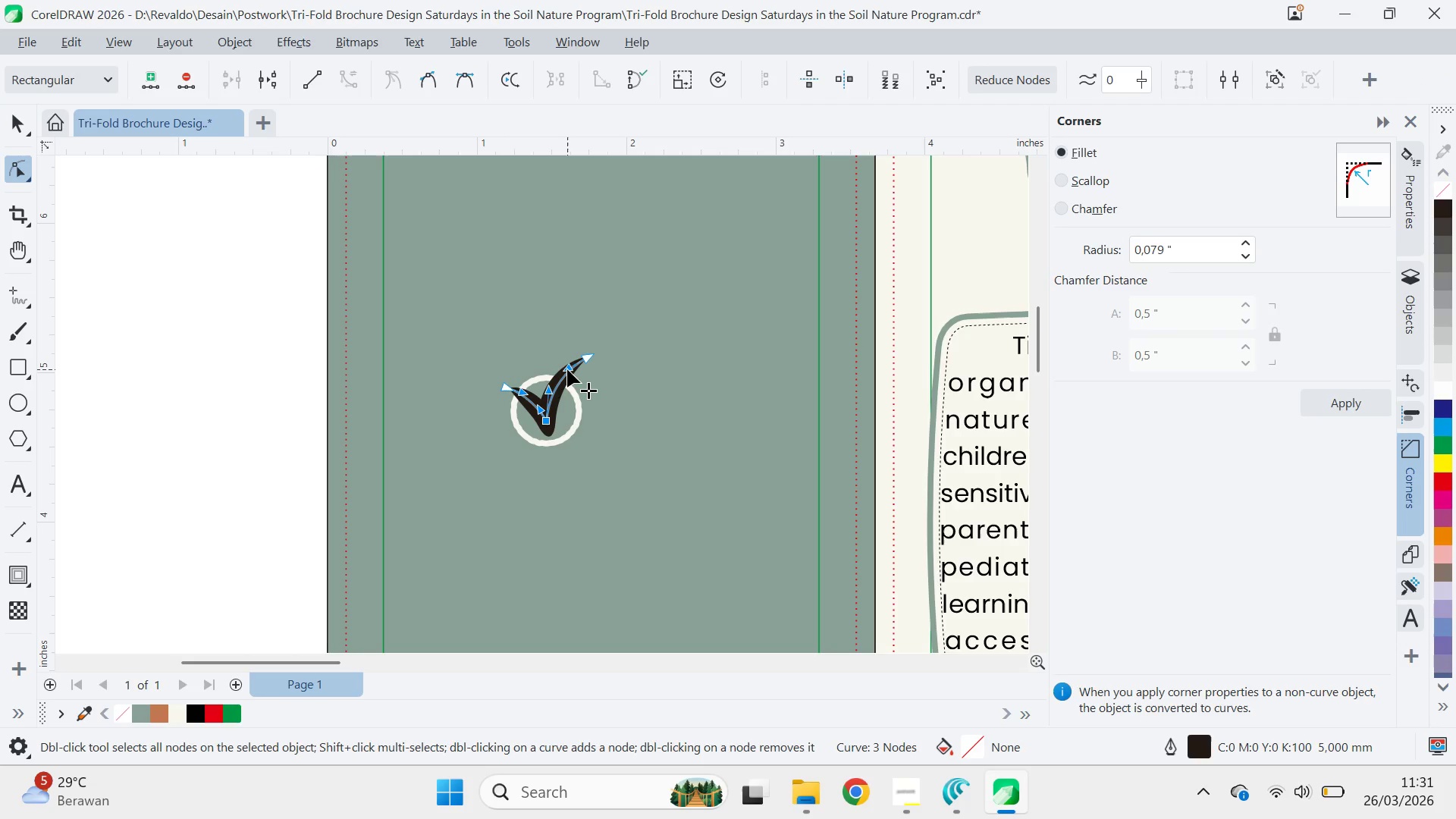 
key(Control+Z)
 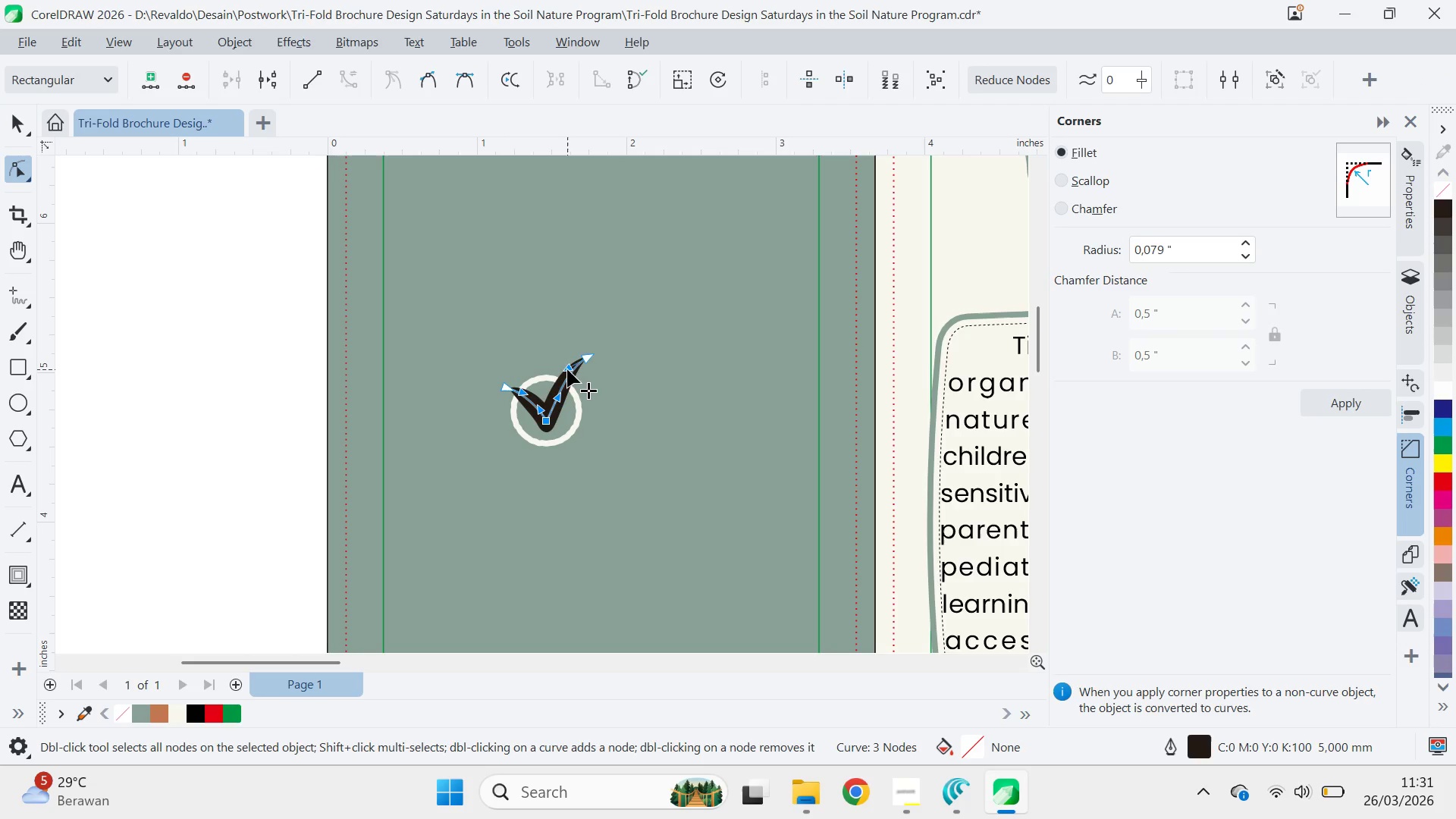 
key(Control+Z)
 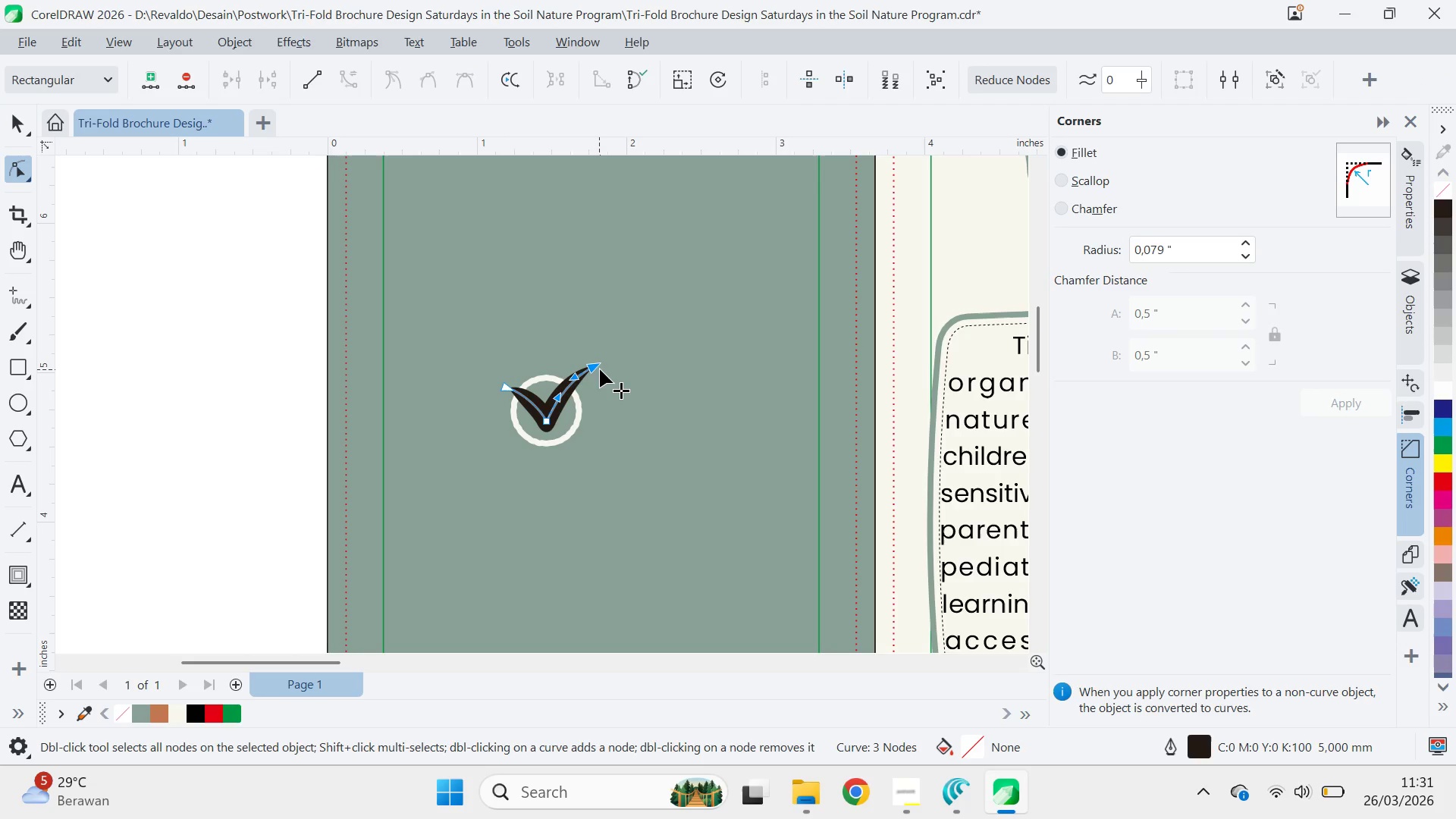 
left_click_drag(start_coordinate=[600, 369], to_coordinate=[601, 357])
 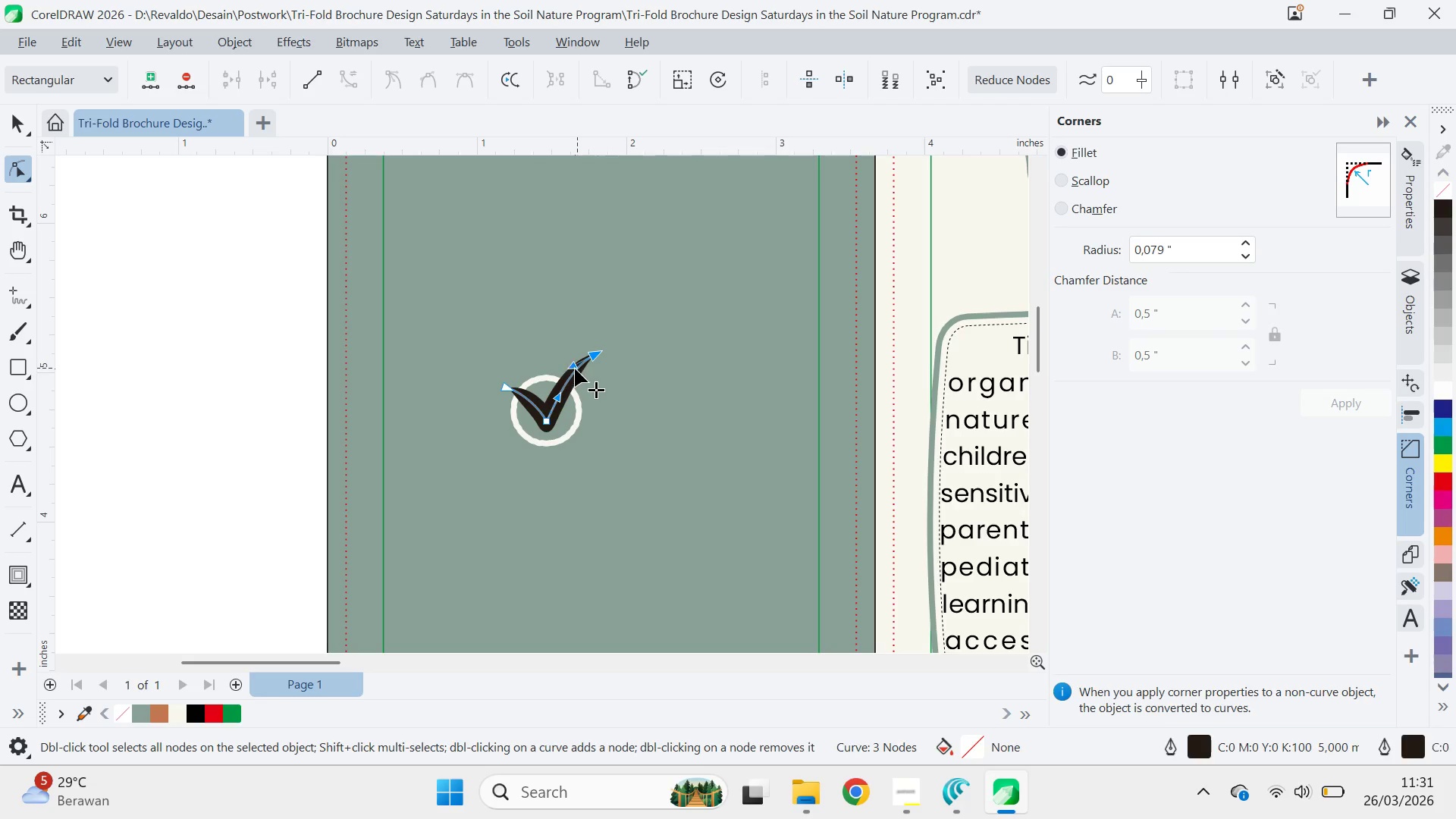 
hold_key(key=ShiftLeft, duration=0.41)
 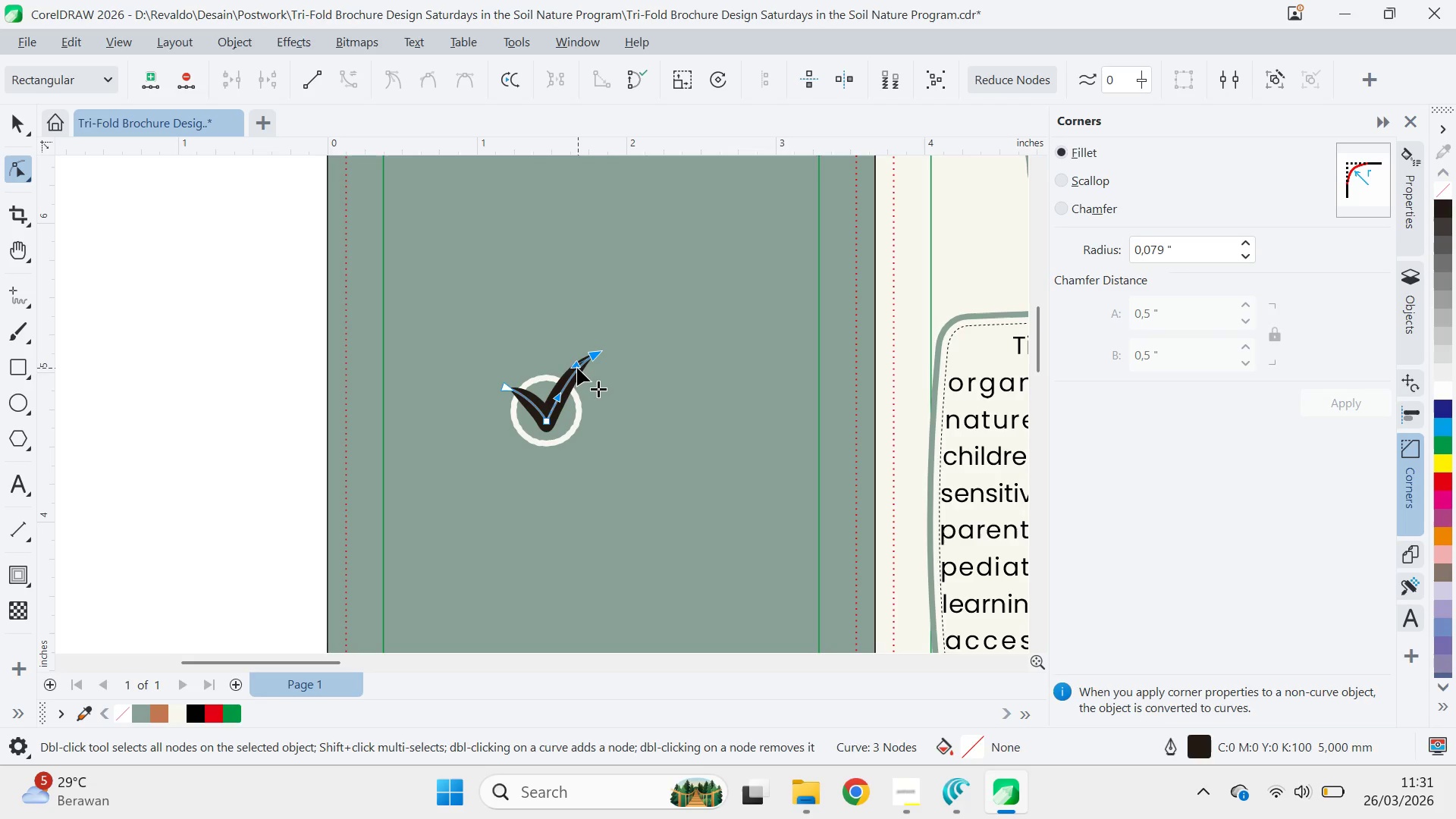 
left_click_drag(start_coordinate=[578, 368], to_coordinate=[573, 370])
 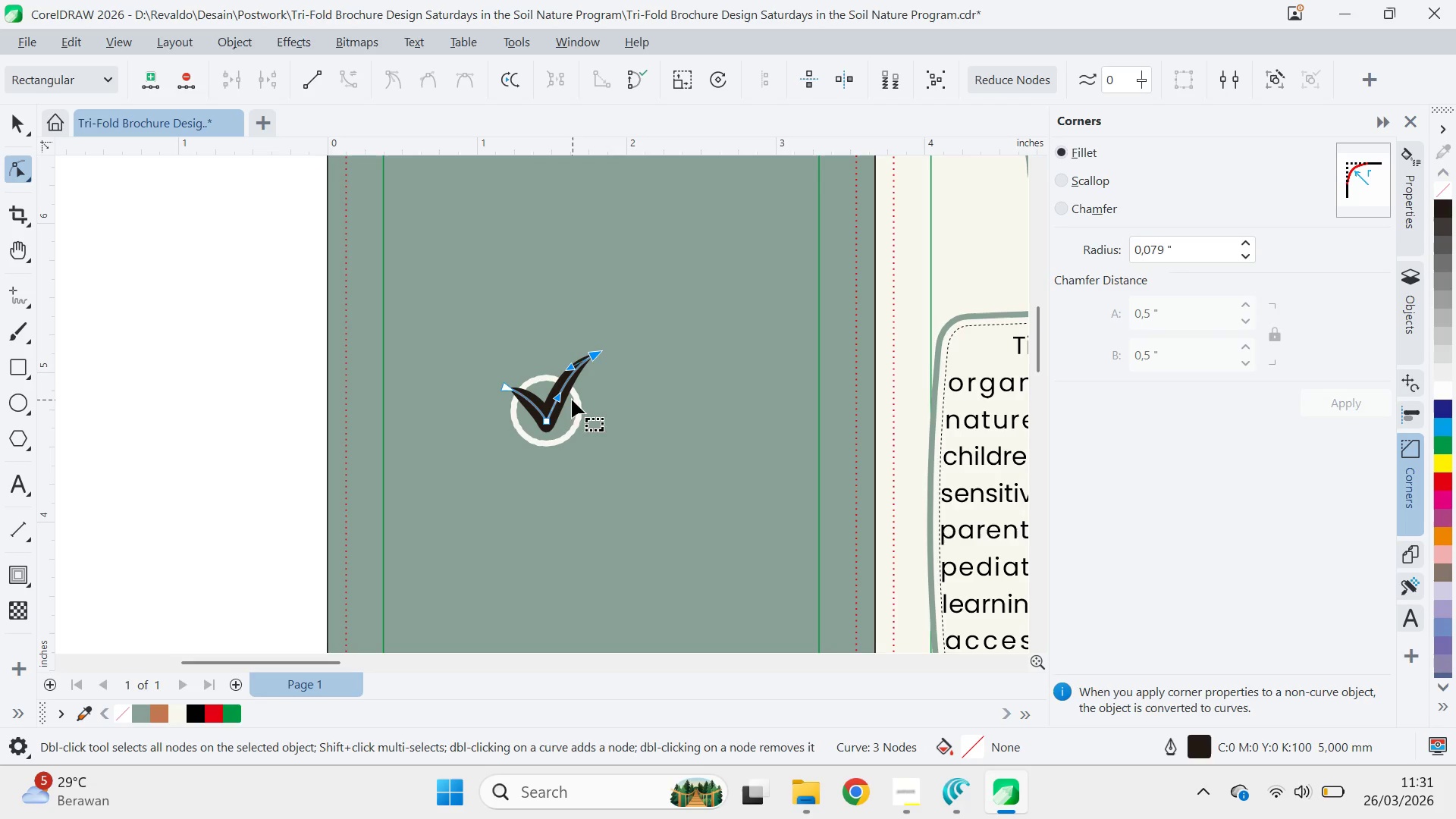 
key(Shift+ShiftLeft)
 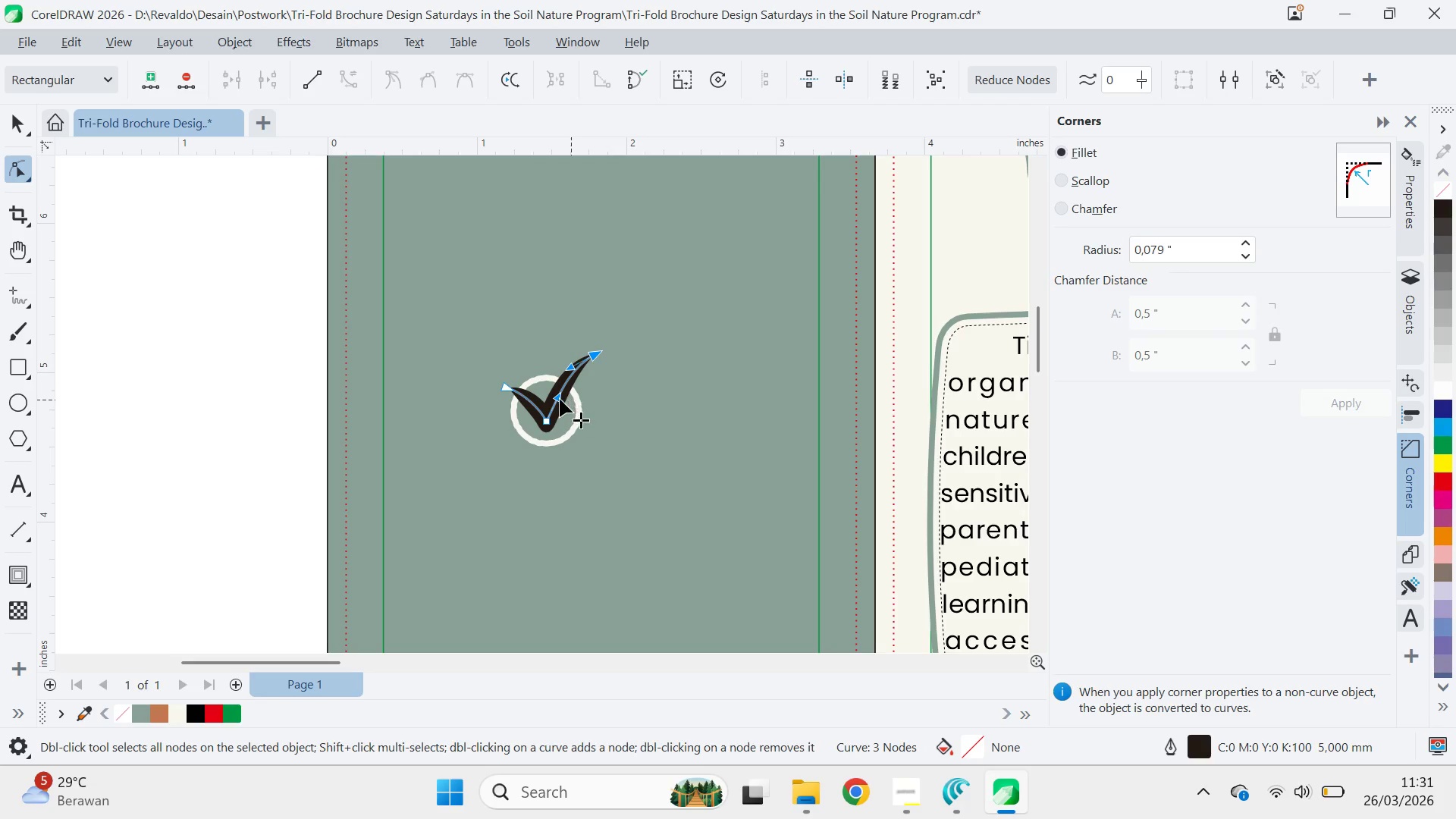 
key(V)
 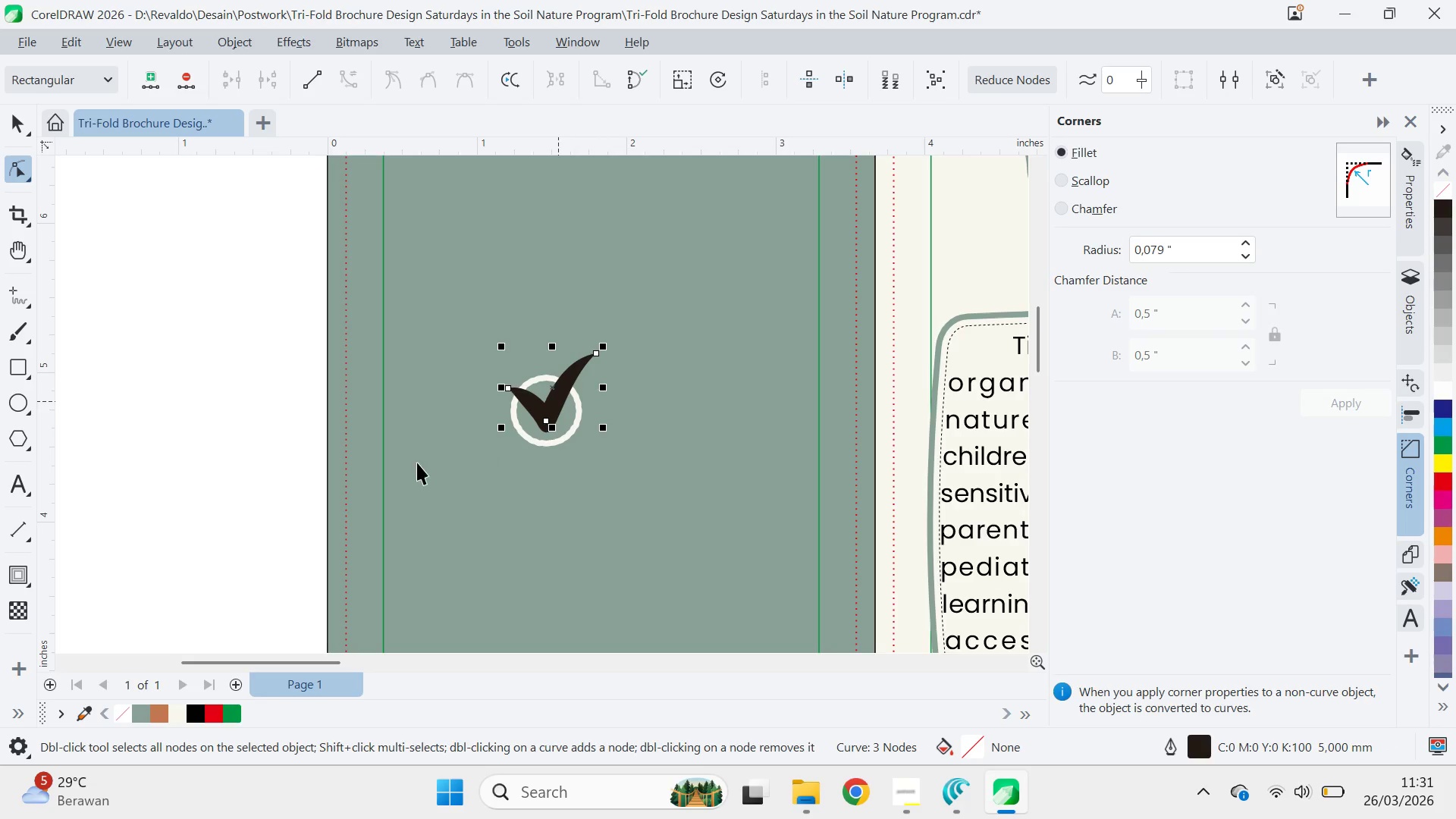 
left_click([415, 466])
 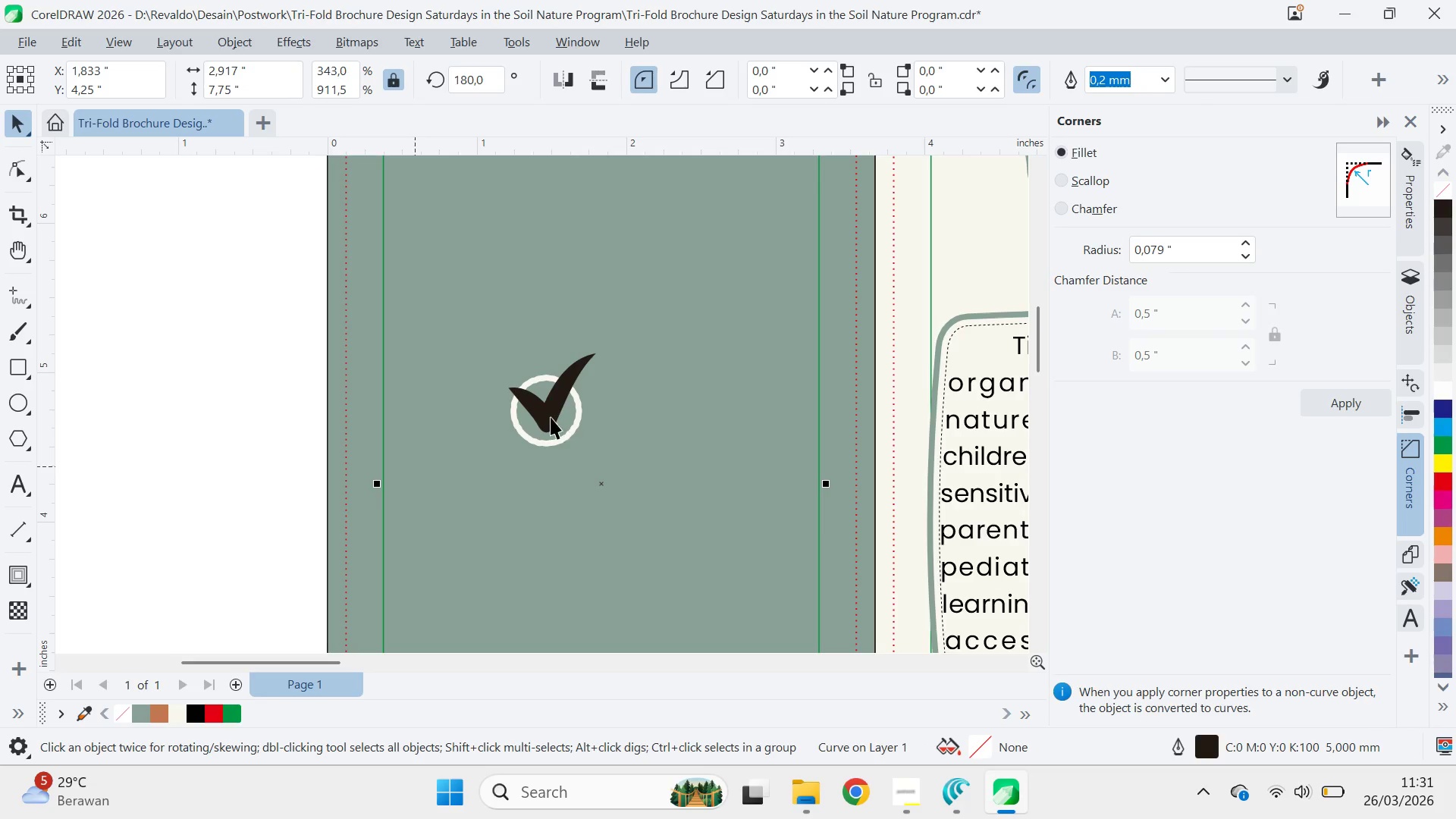 
left_click([549, 416])
 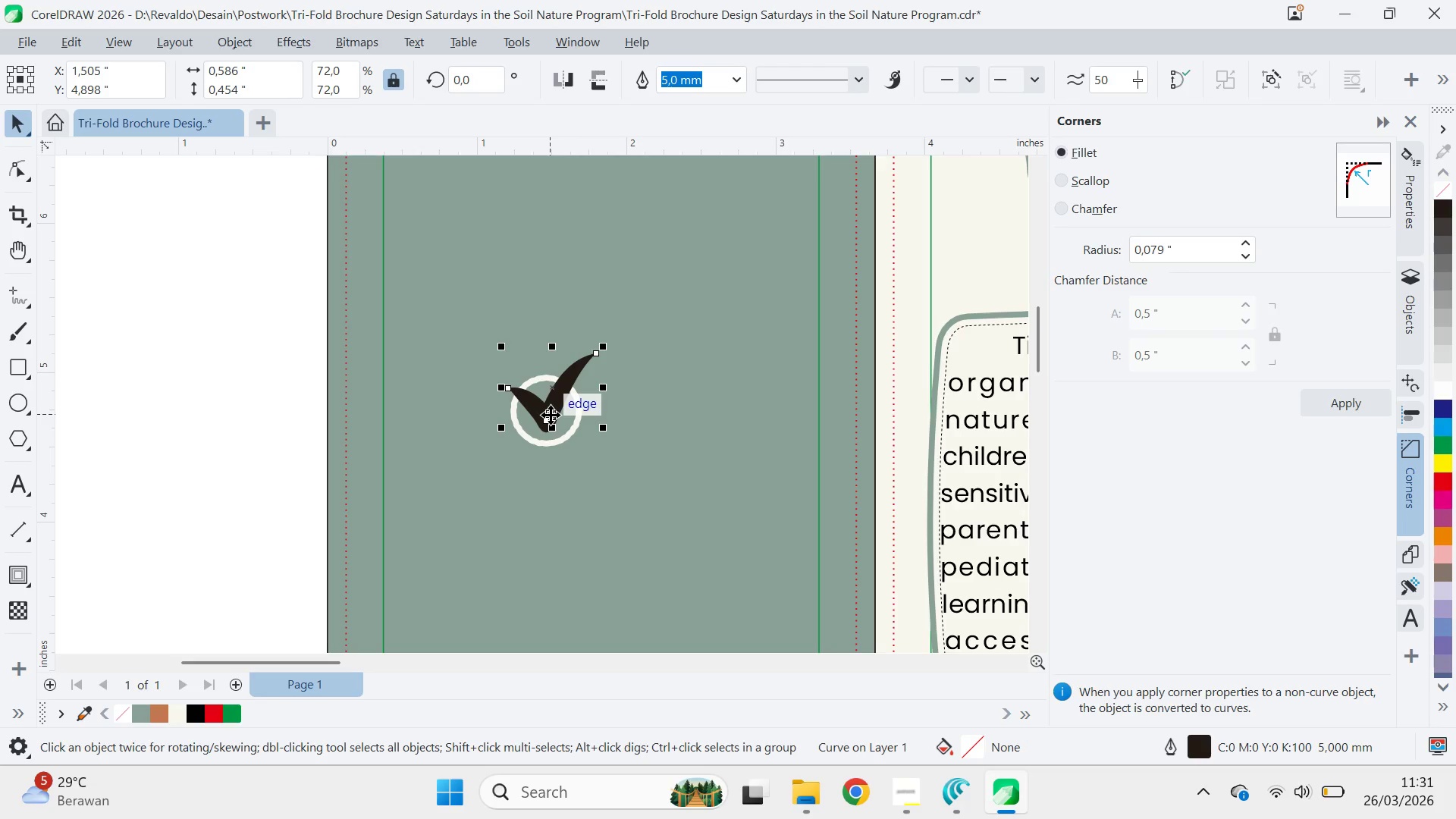 
key(A)
 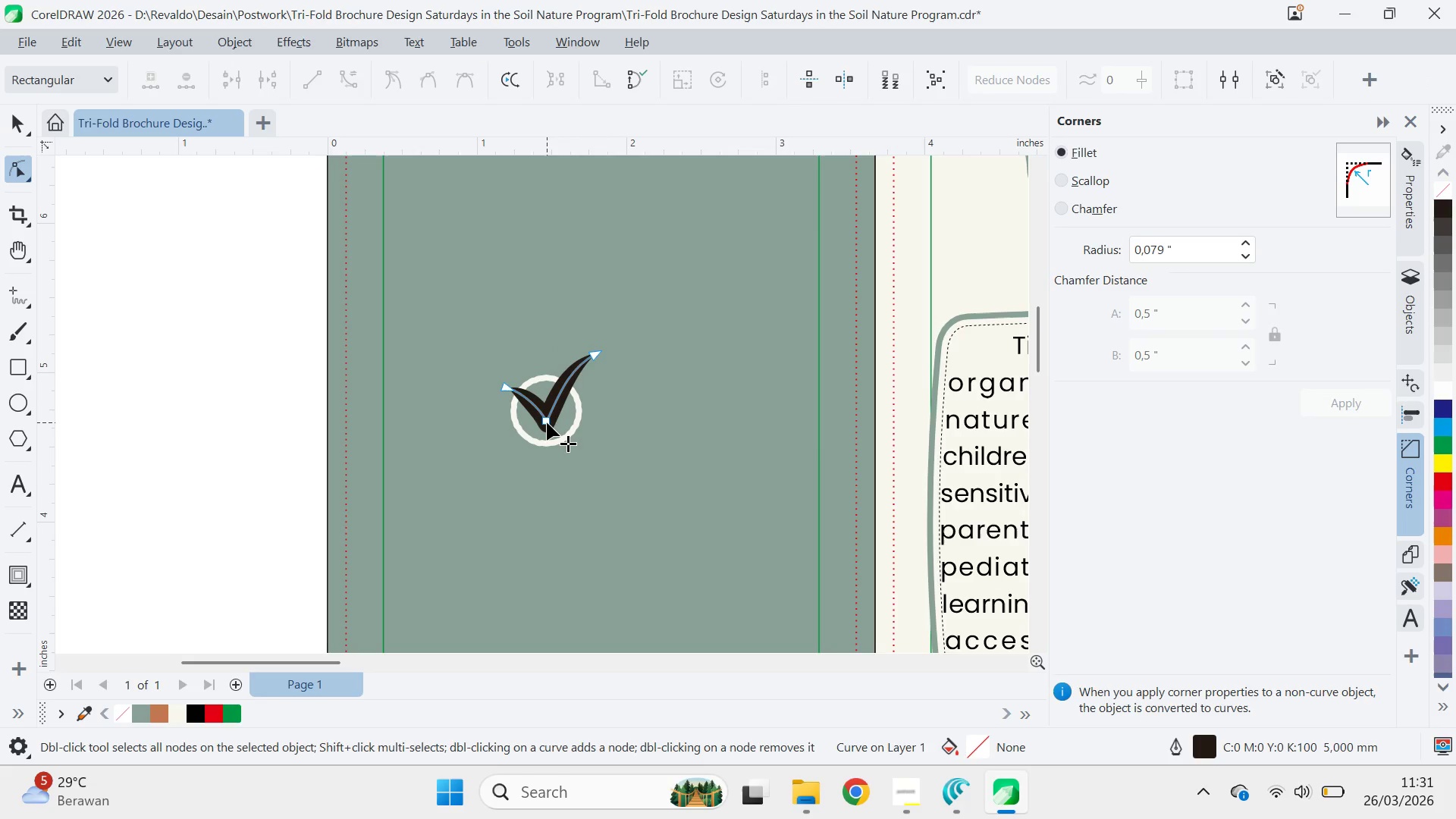 
left_click([547, 422])
 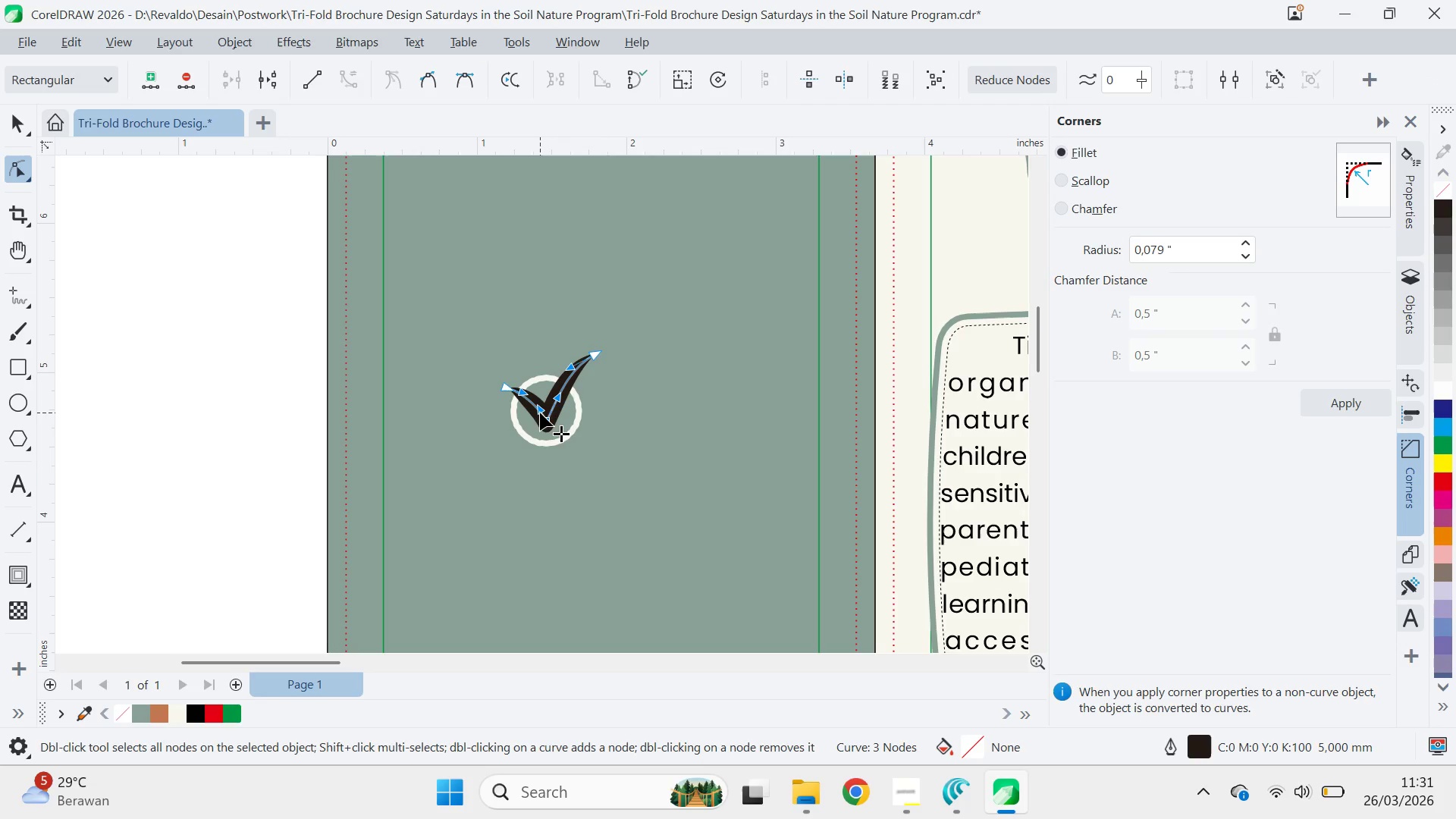 
left_click_drag(start_coordinate=[541, 412], to_coordinate=[545, 412])
 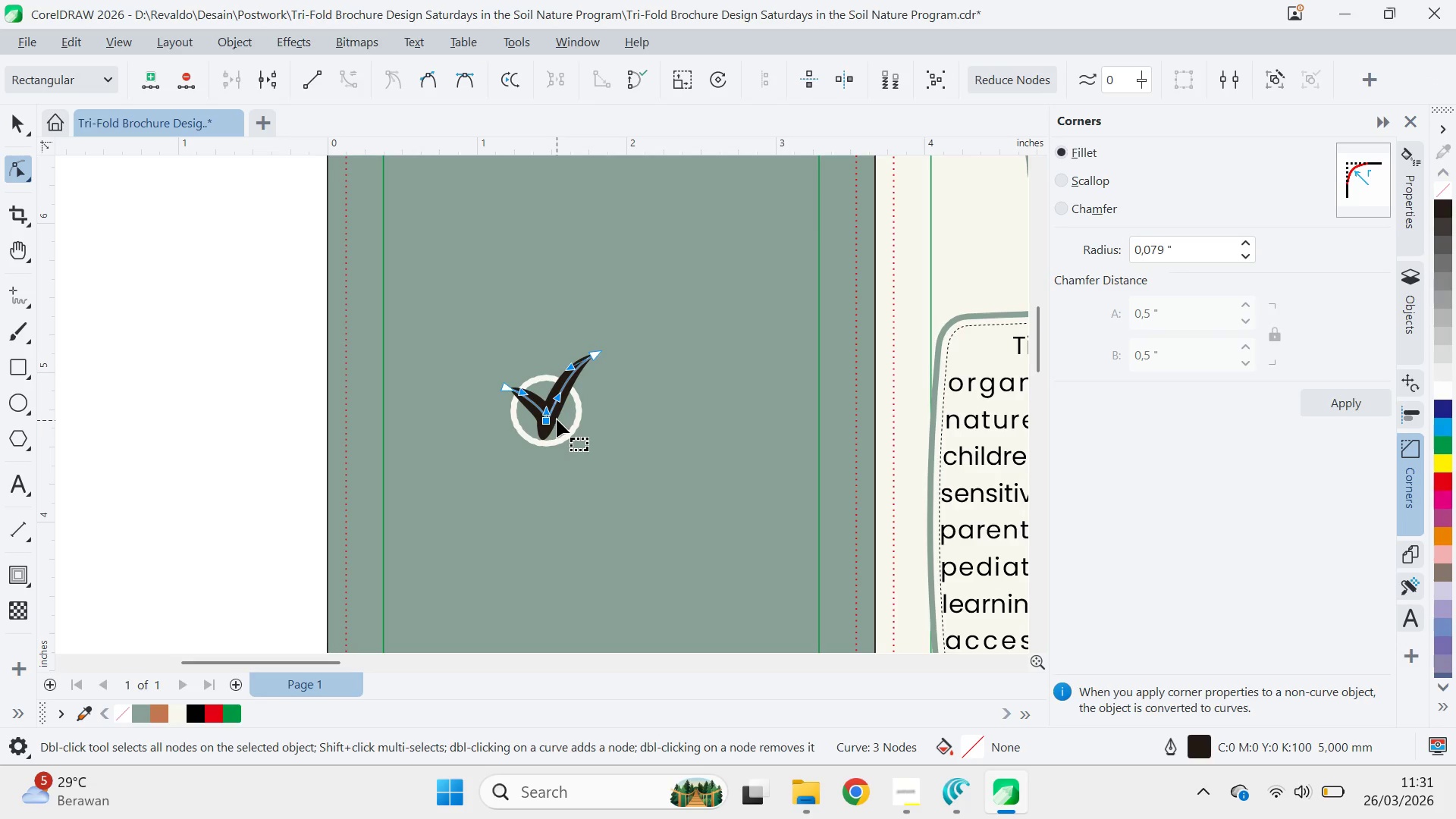 
key(Control+Z)
 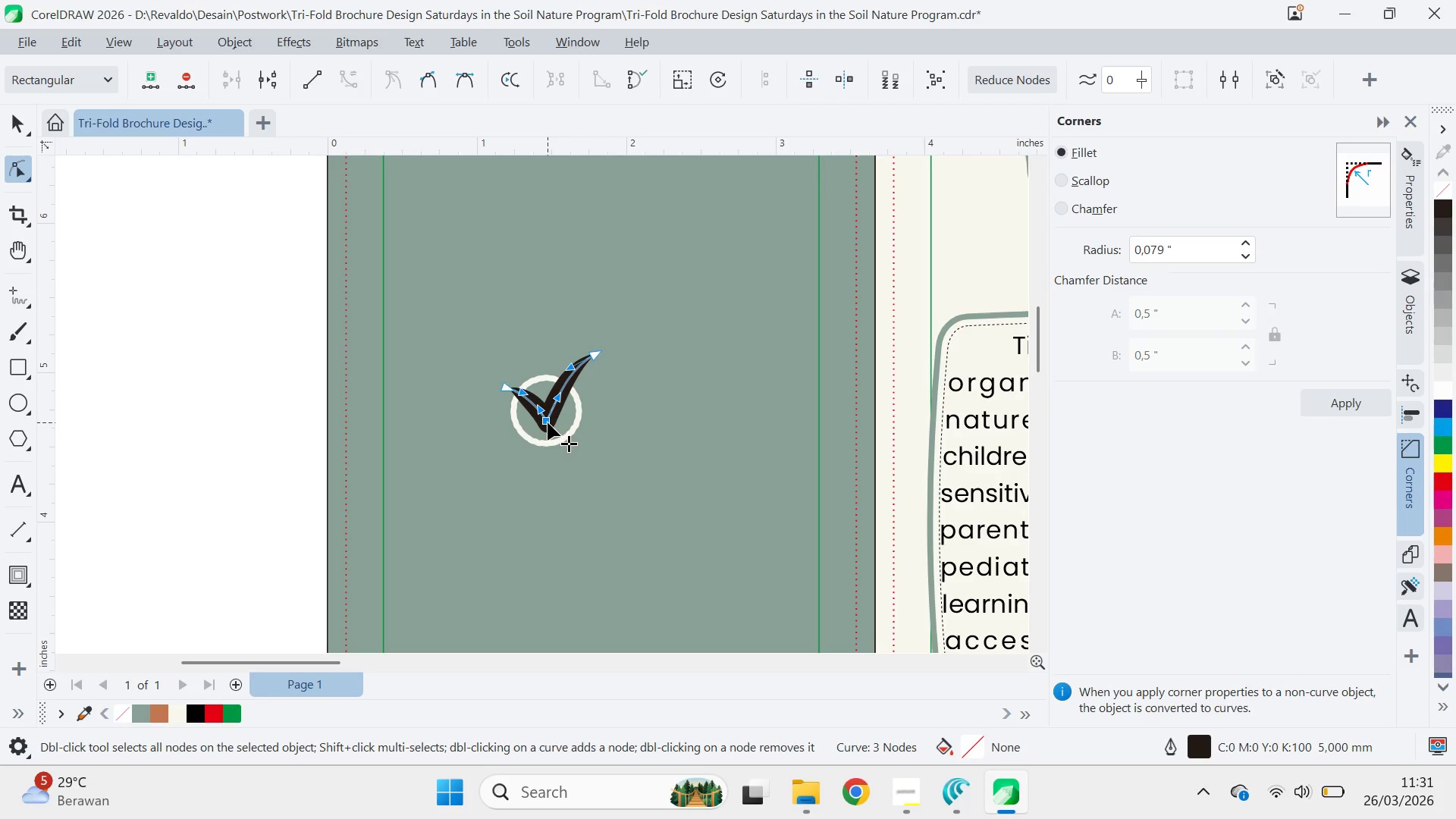 
left_click_drag(start_coordinate=[513, 363], to_coordinate=[506, 362])
 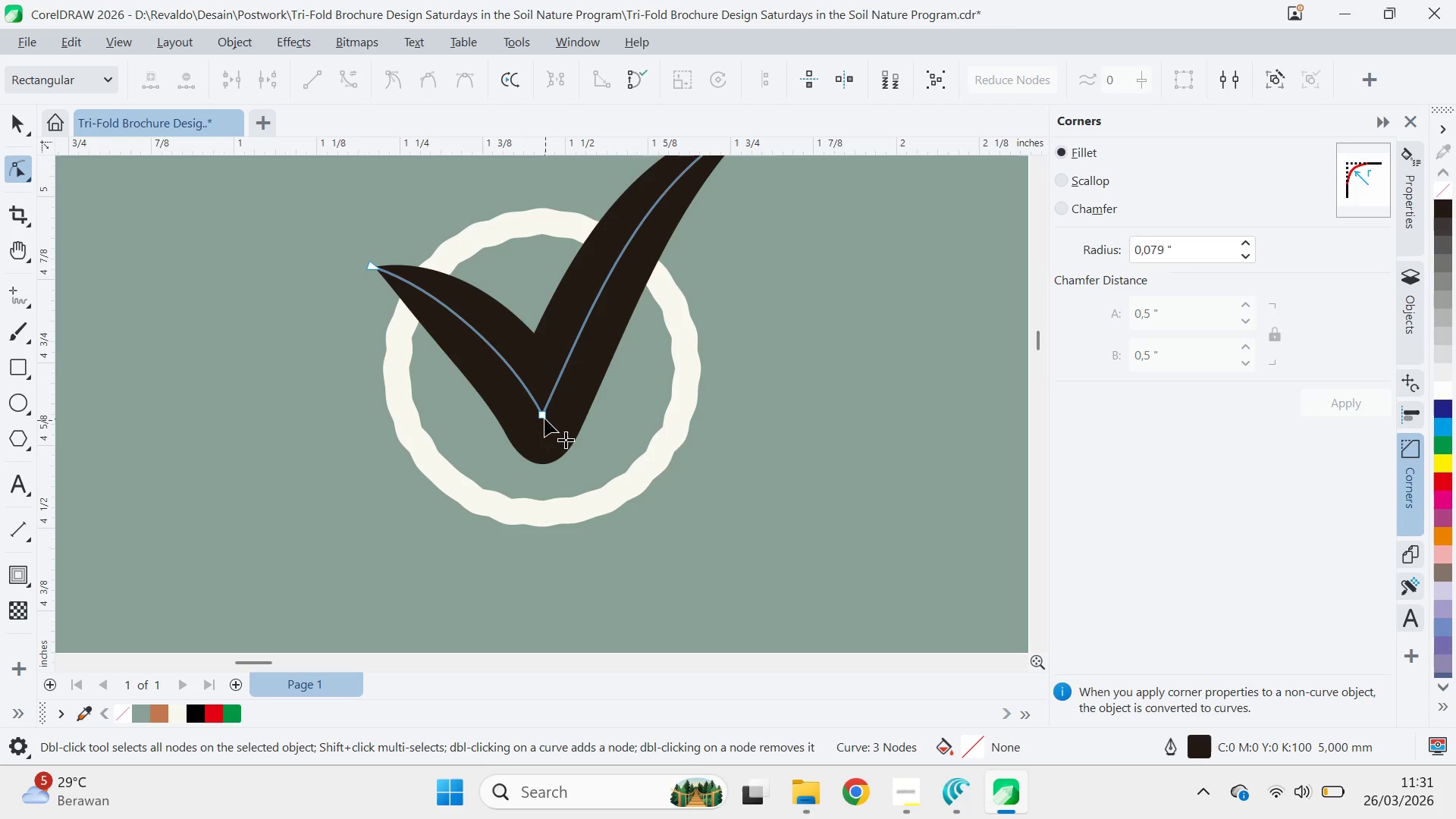 
scroll: coordinate [548, 423], scroll_direction: up, amount: 11.0
 